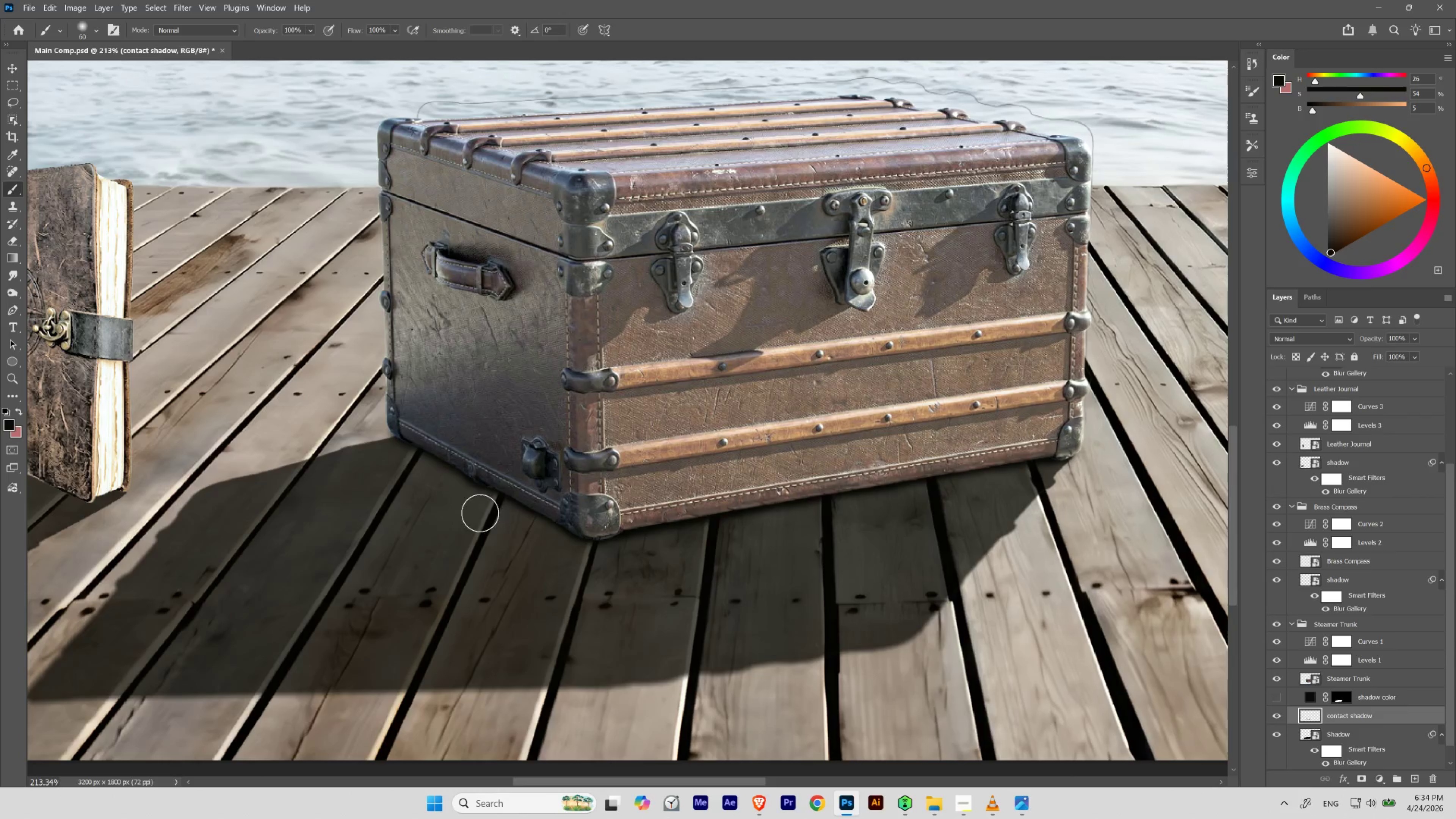 
key(BracketRight)
 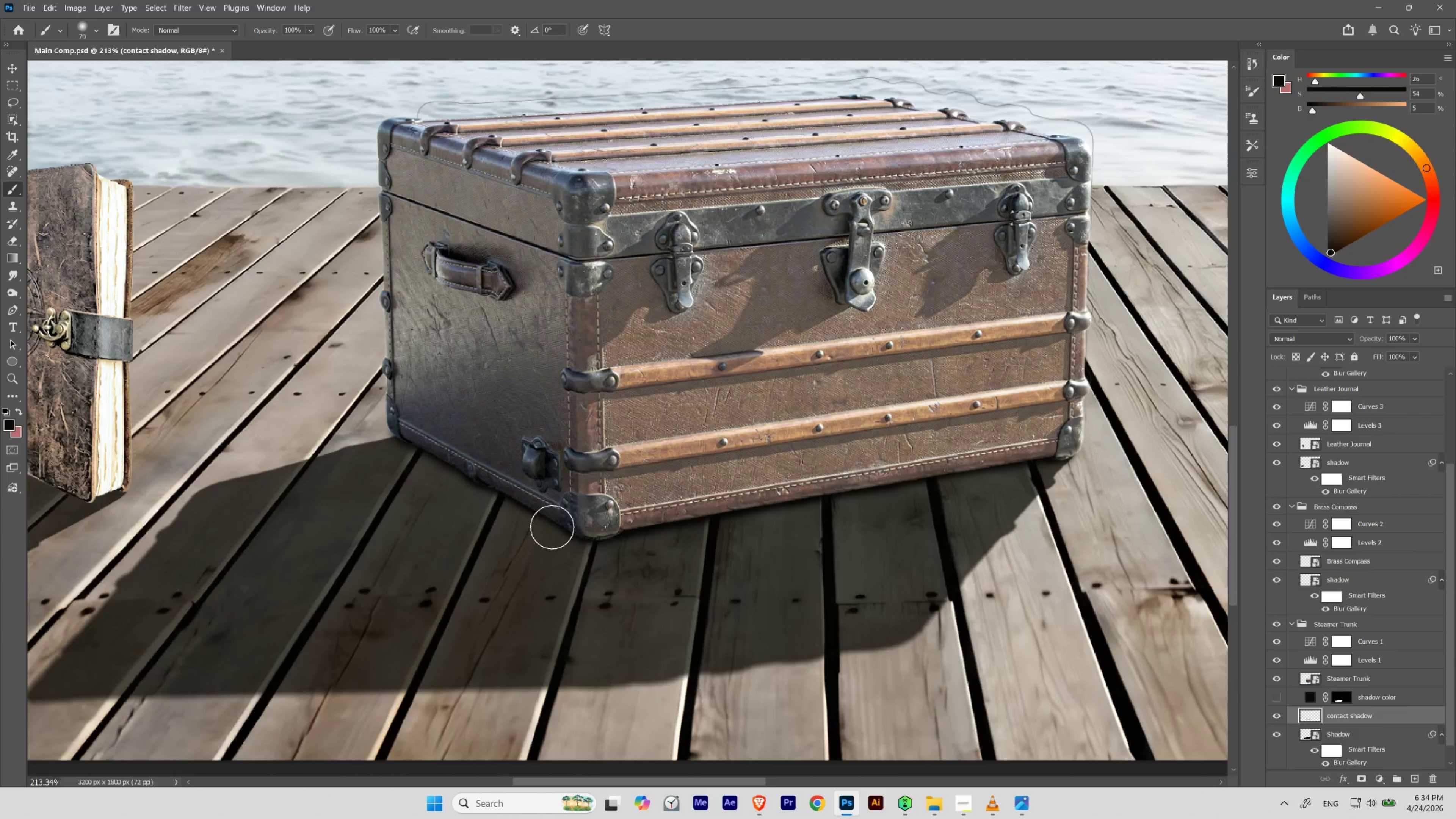 
key(2)
 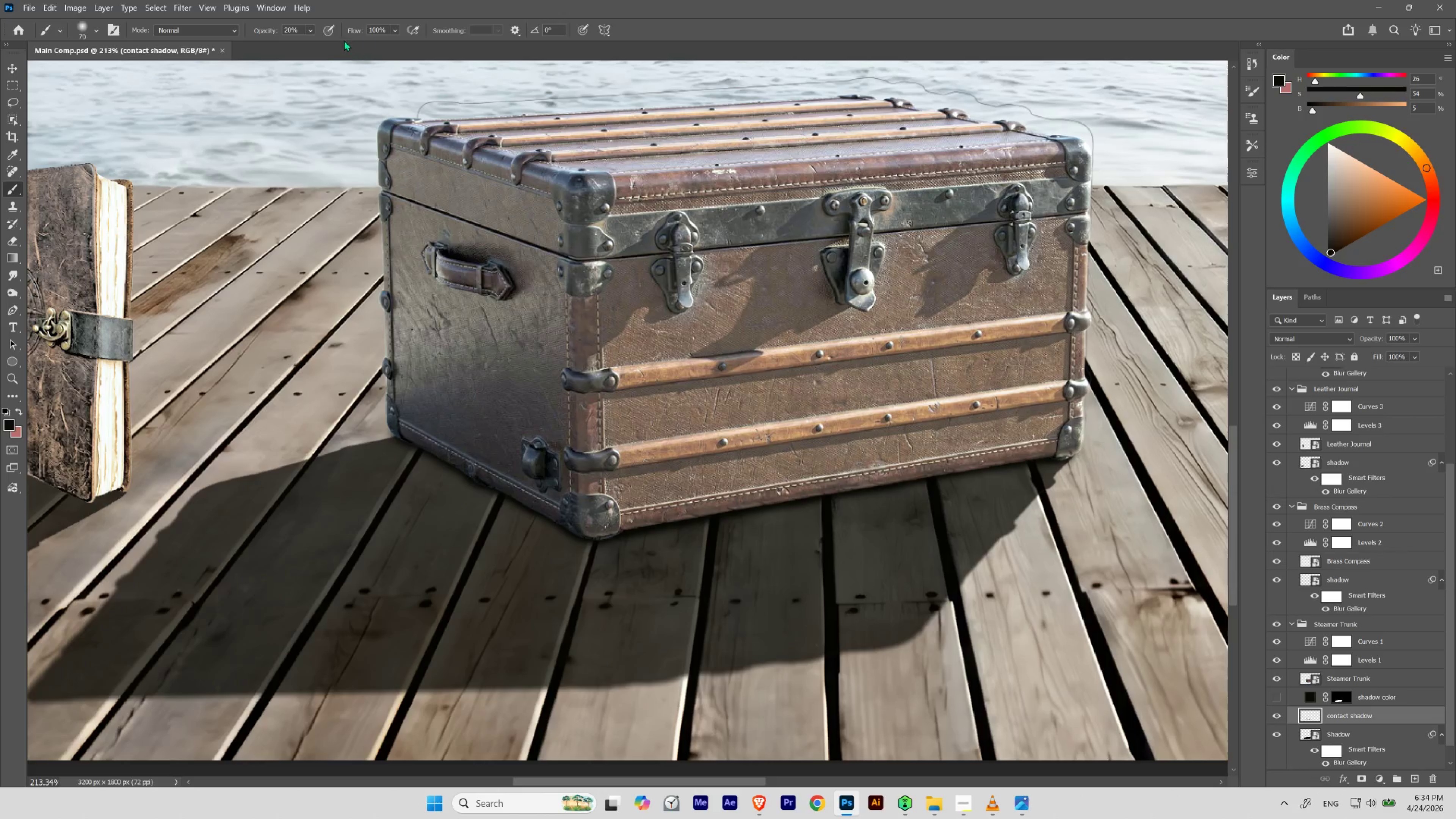 
left_click([331, 30])
 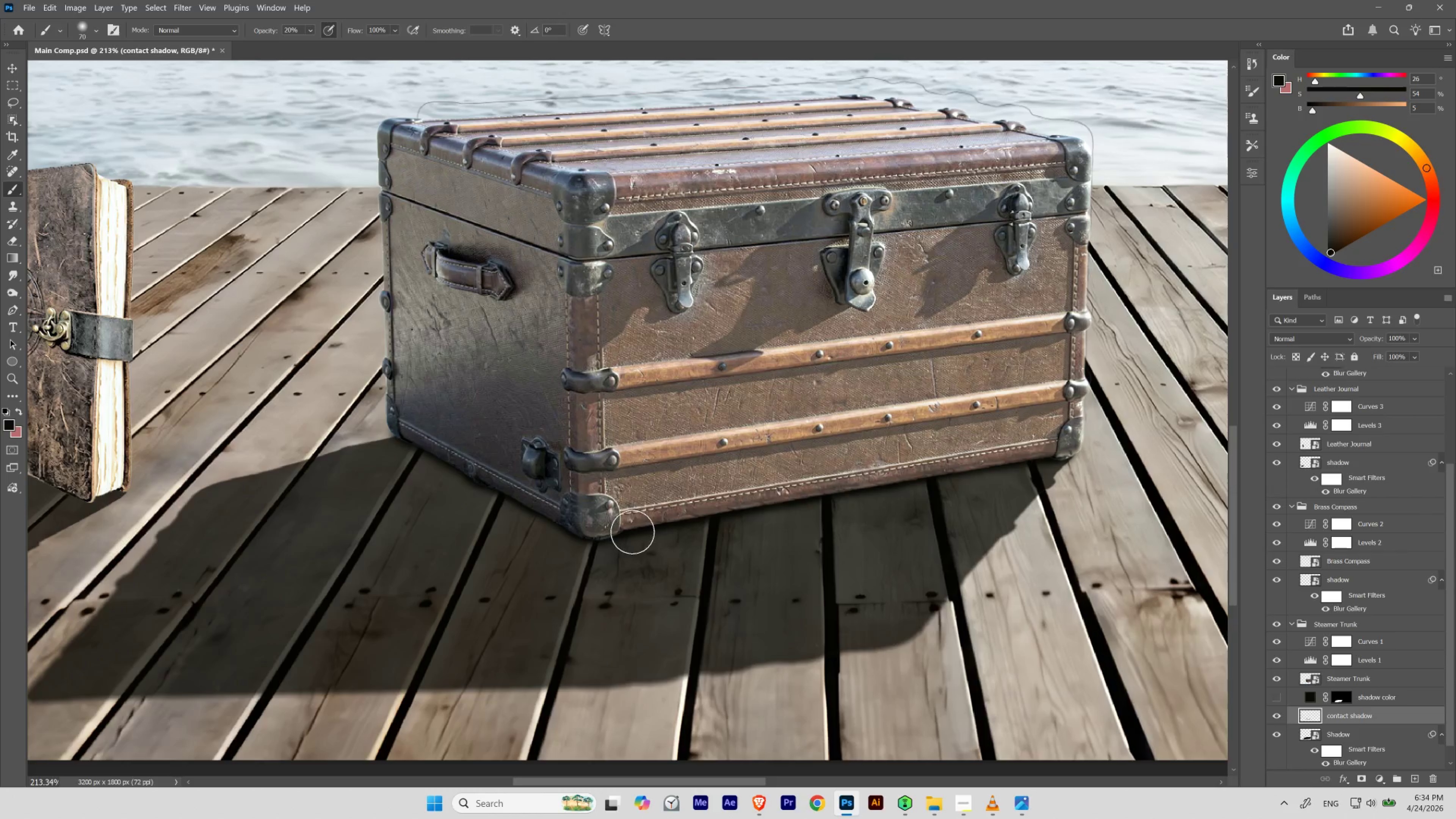 
key(BracketRight)
 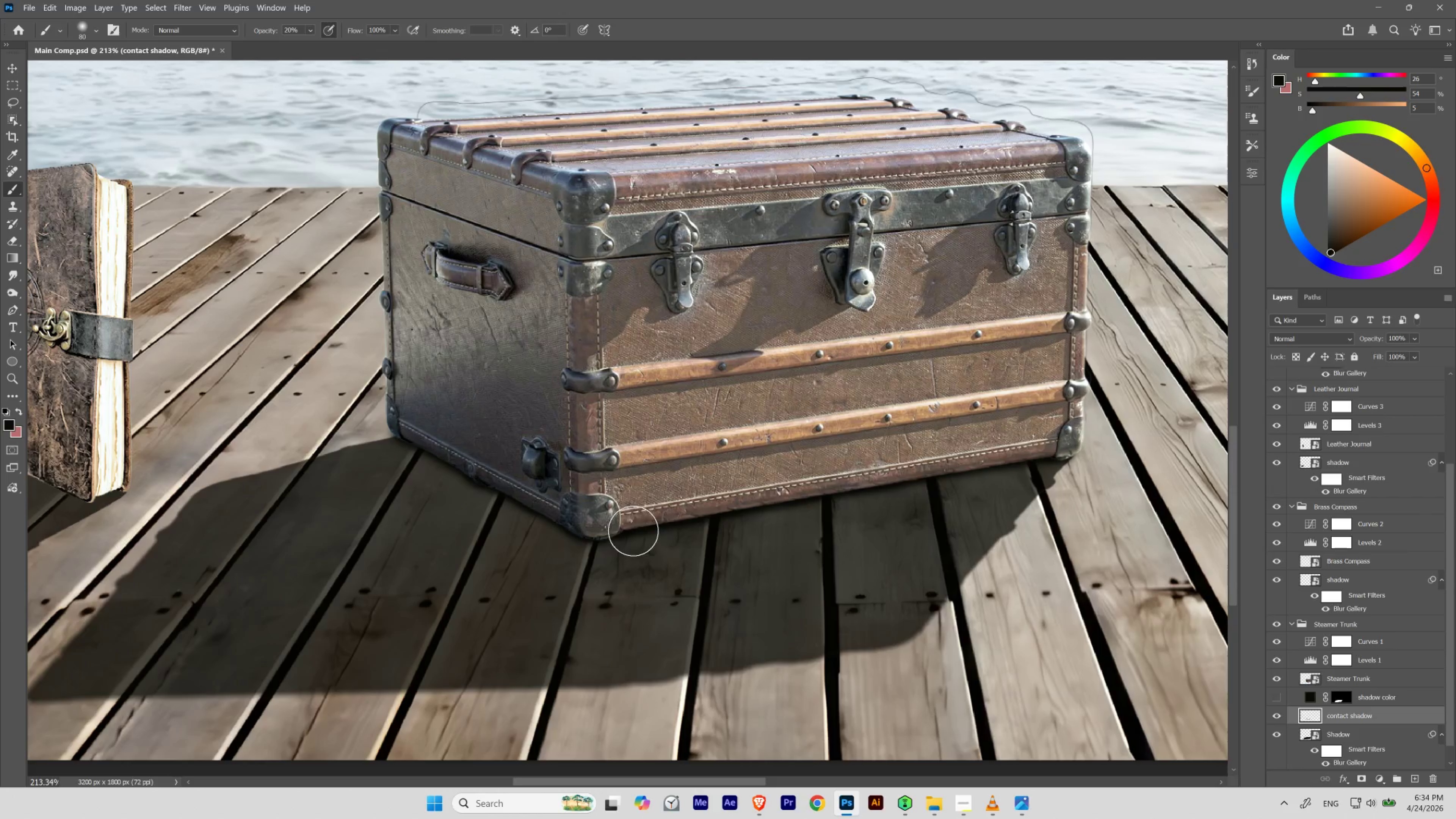 
key(BracketRight)
 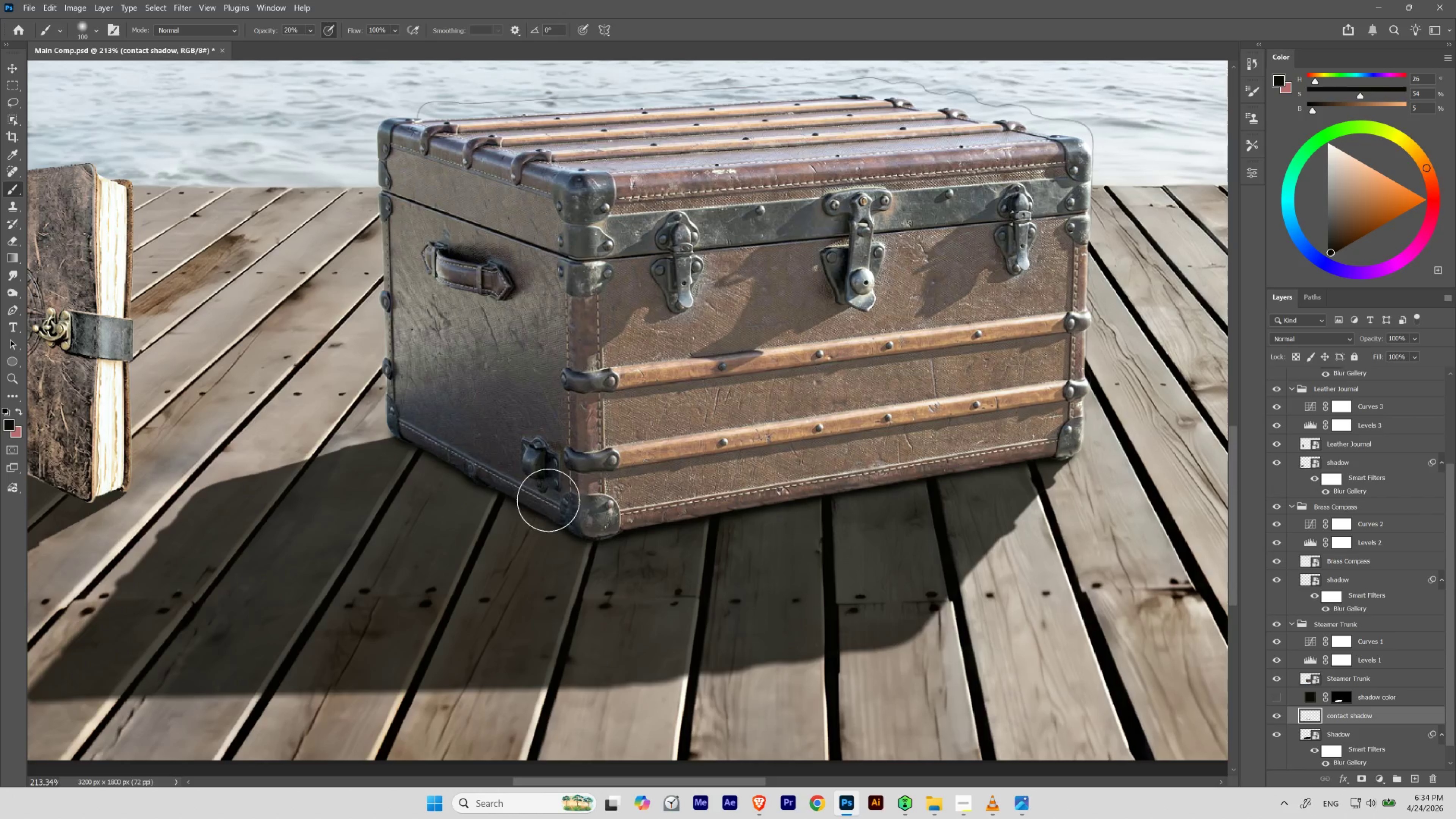 
key(BracketRight)
 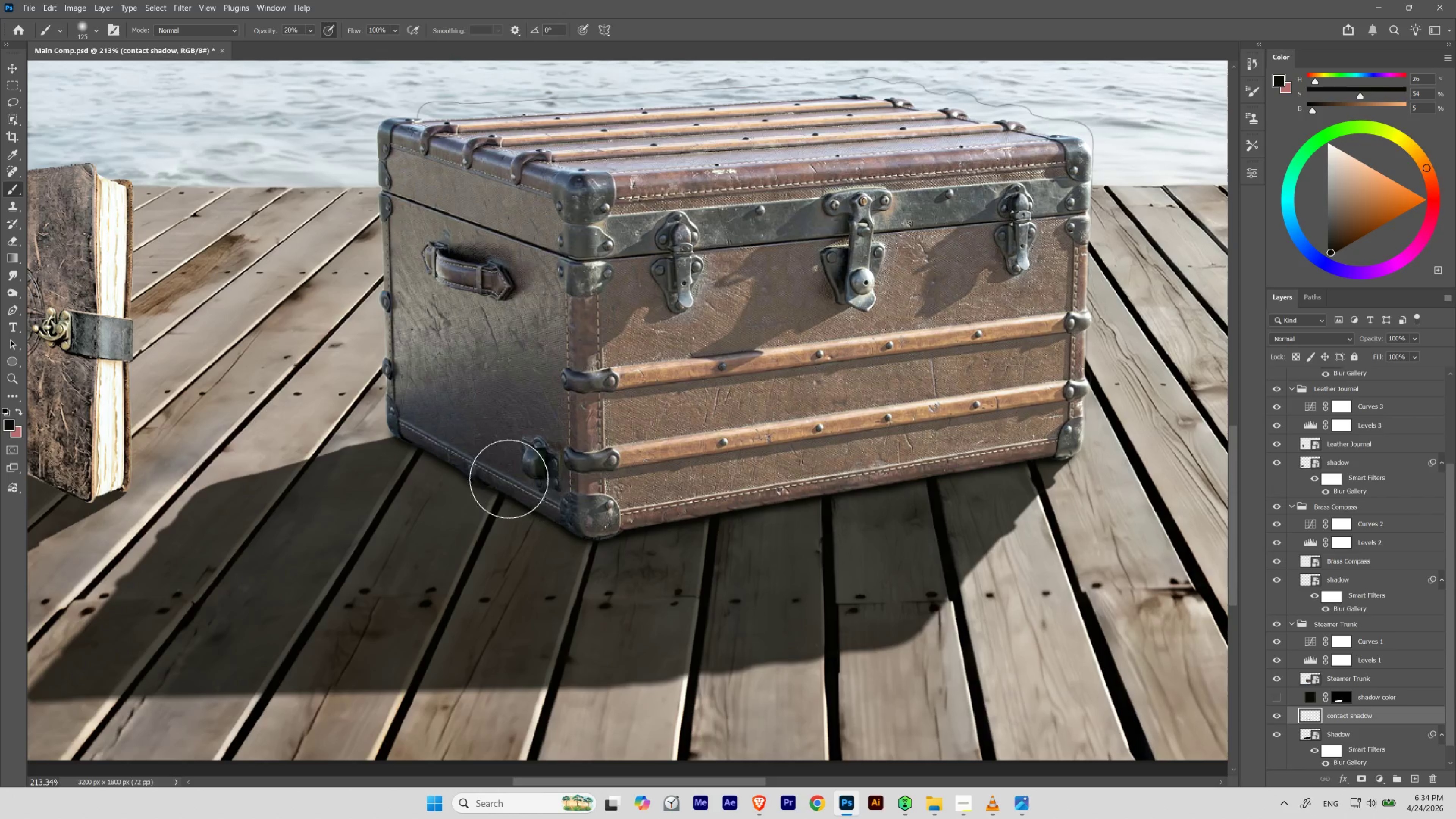 
key(BracketRight)
 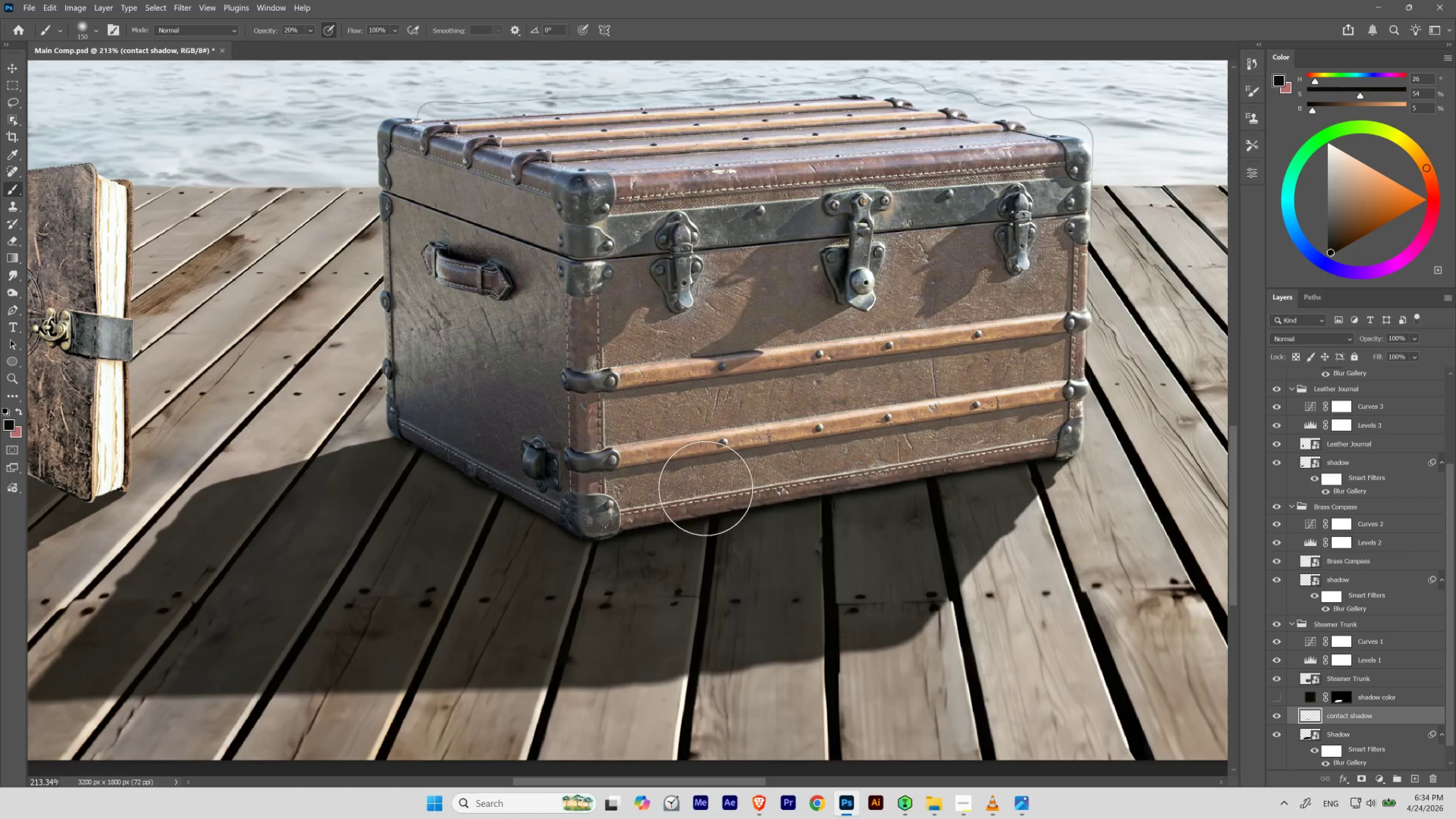 
wait(7.52)
 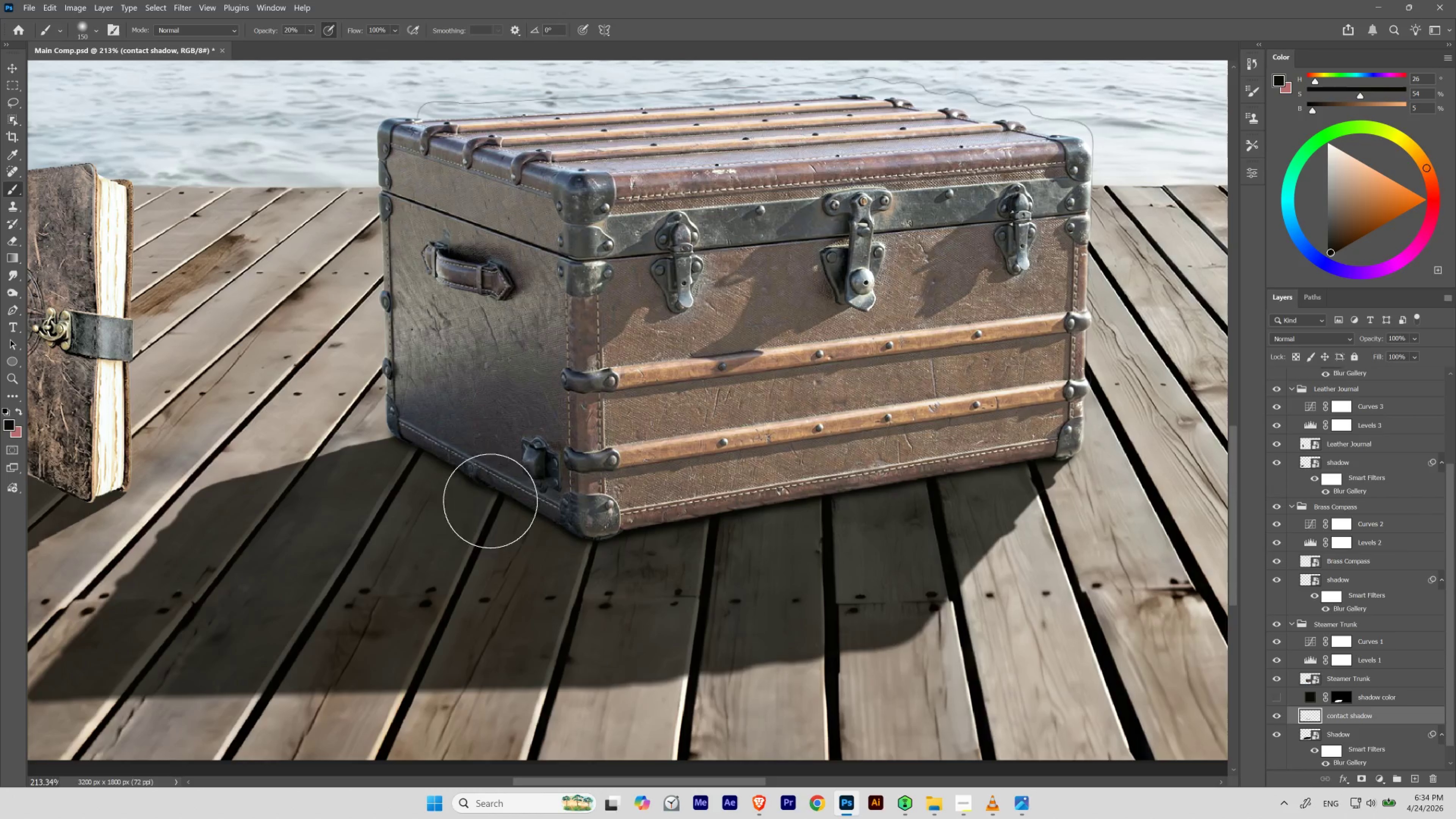 
hold_key(key=ControlLeft, duration=1.31)
 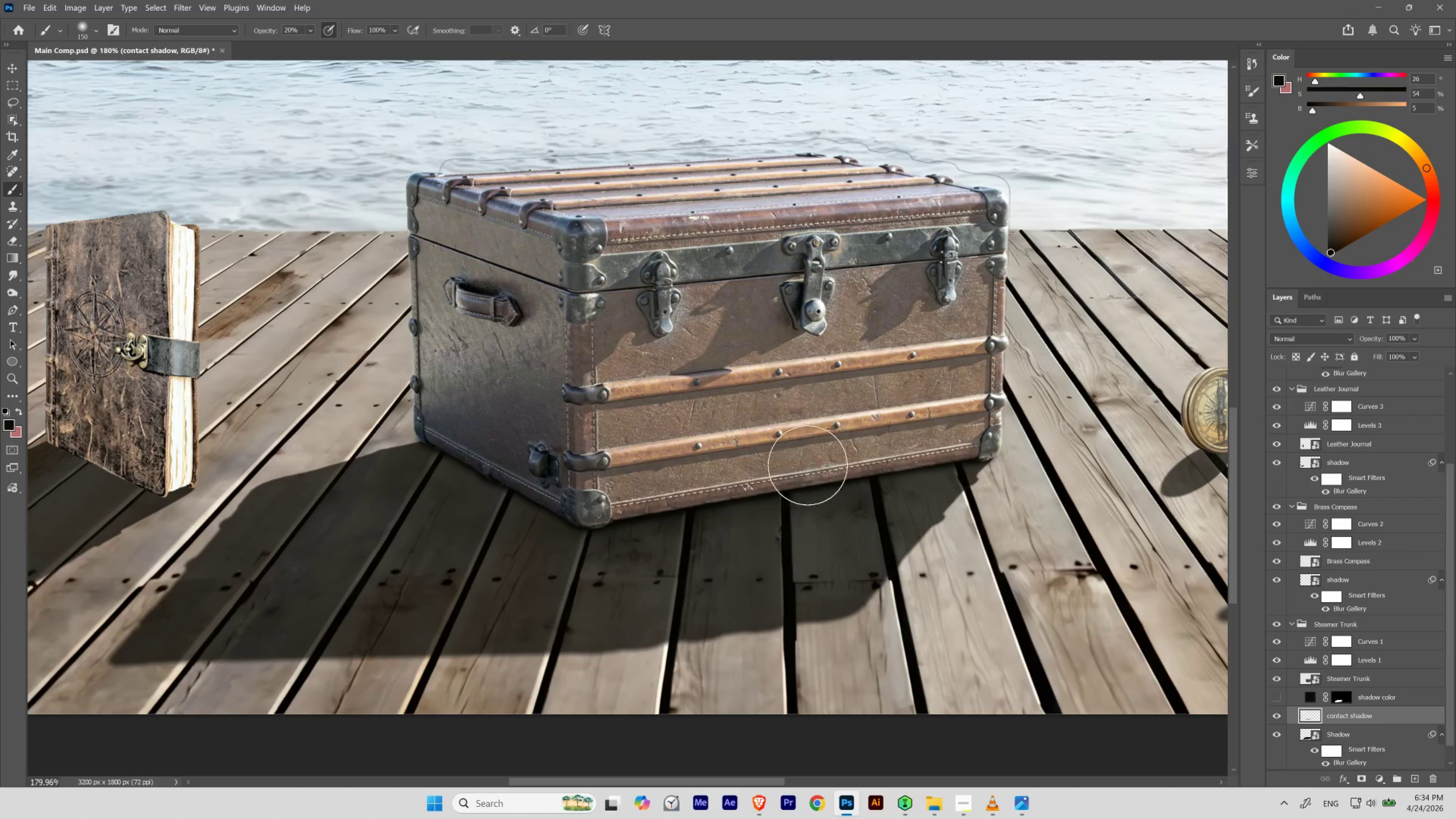 
hold_key(key=Space, duration=1.29)
 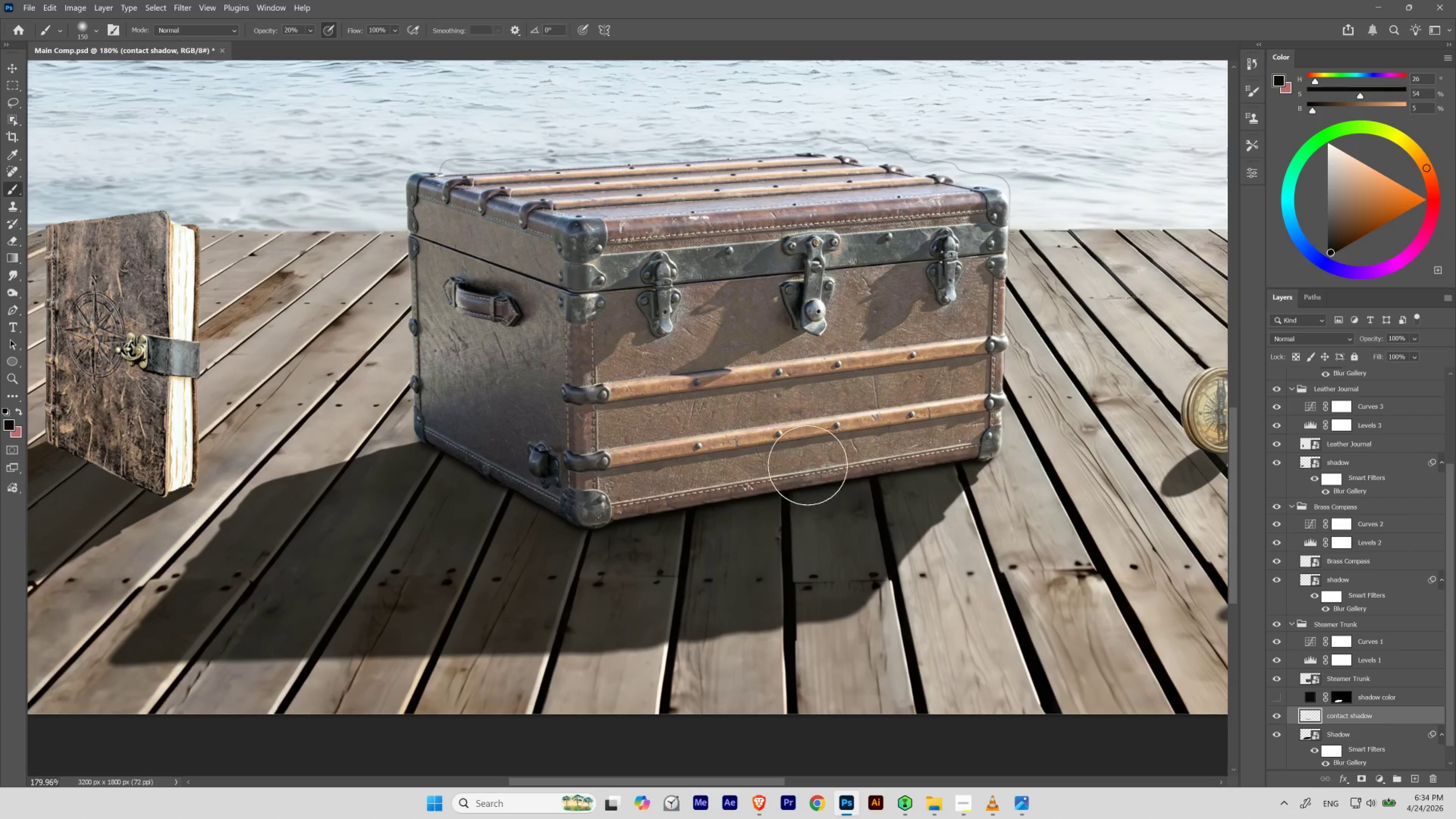 
left_click_drag(start_coordinate=[562, 466], to_coordinate=[553, 507])
 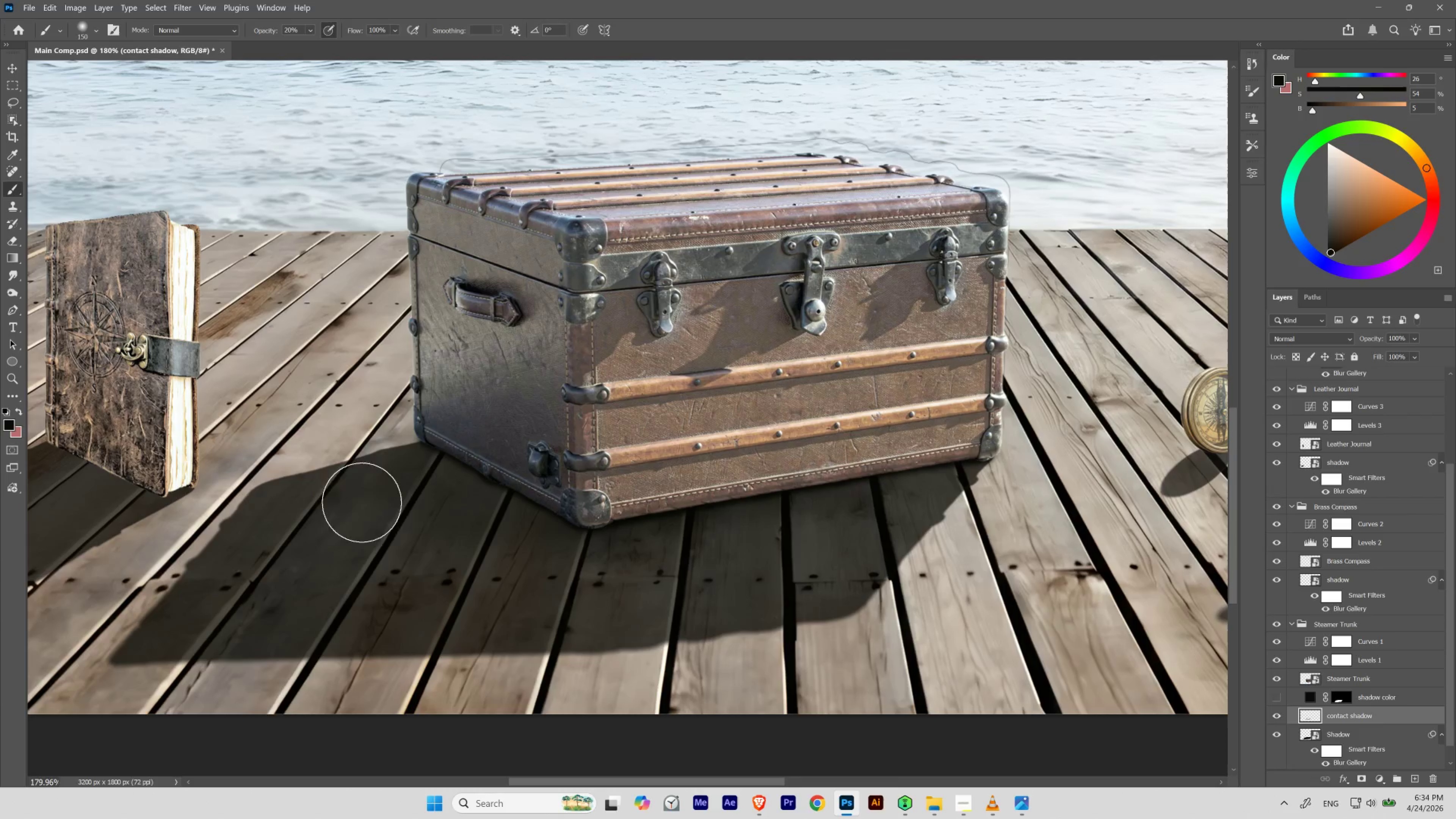 
hold_key(key=Space, duration=1.64)
 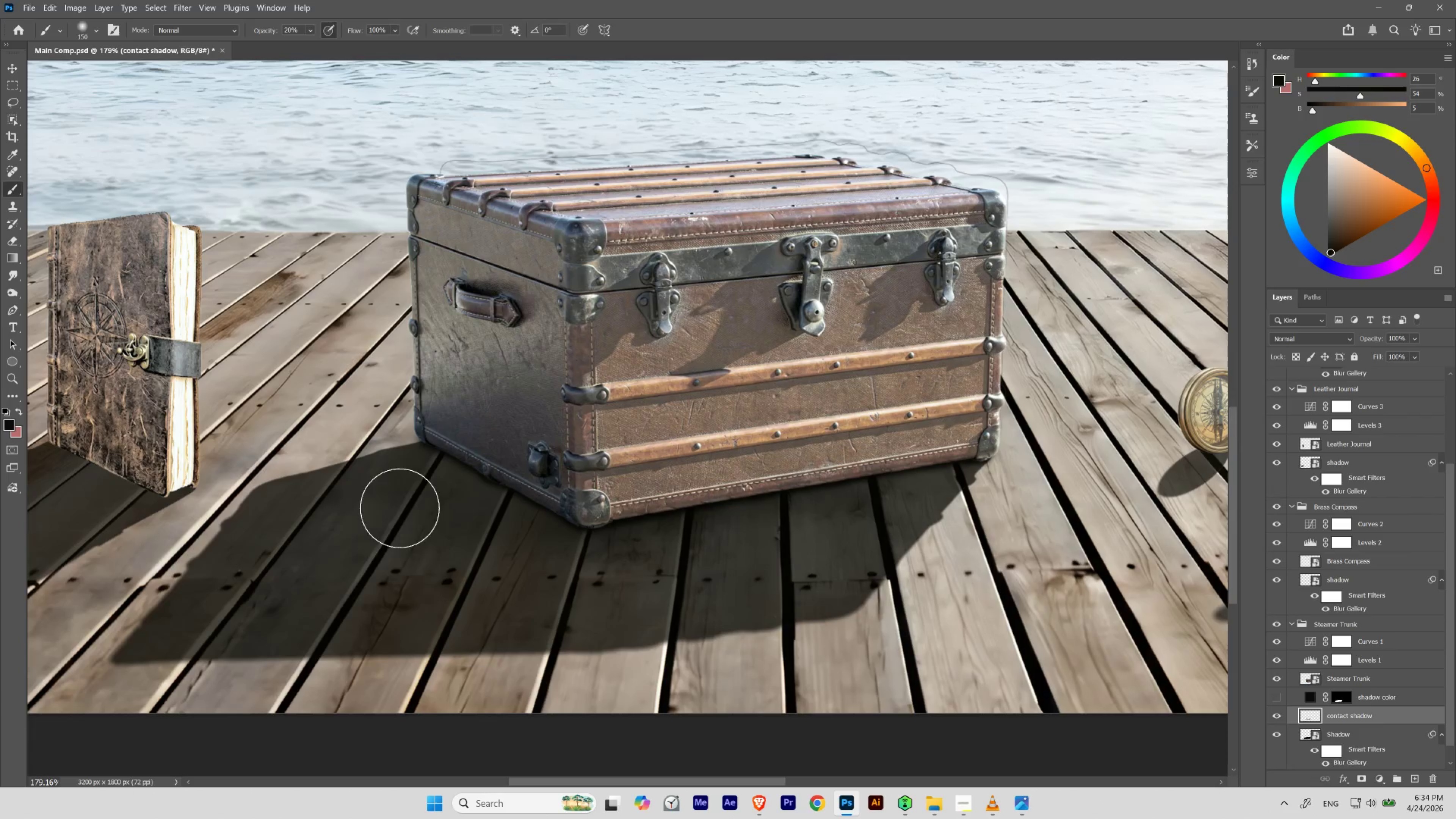 
hold_key(key=ControlLeft, duration=1.6)
left_click_drag(start_coordinate=[469, 492], to_coordinate=[464, 527])
 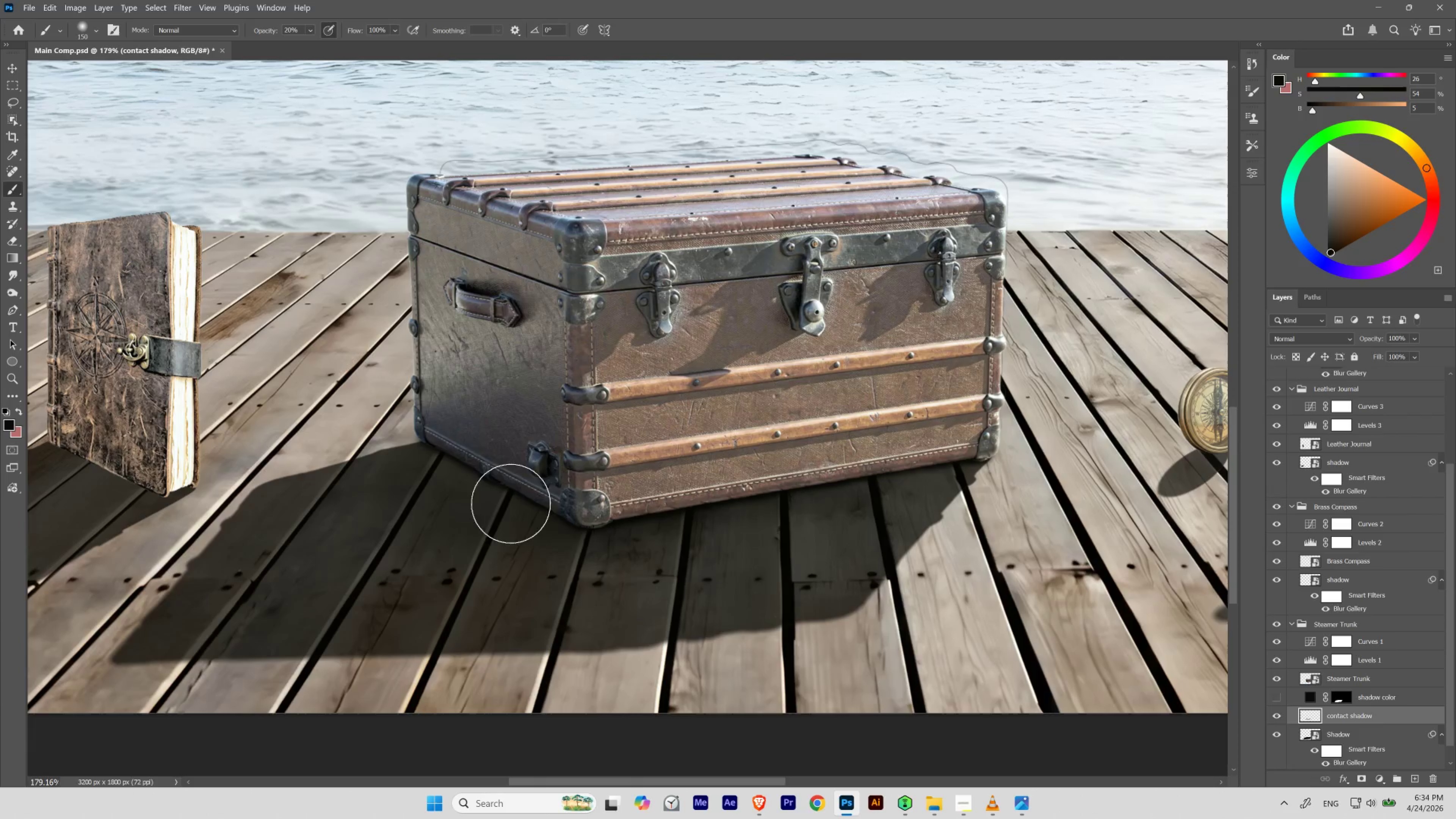 
key(Control+ControlLeft)
 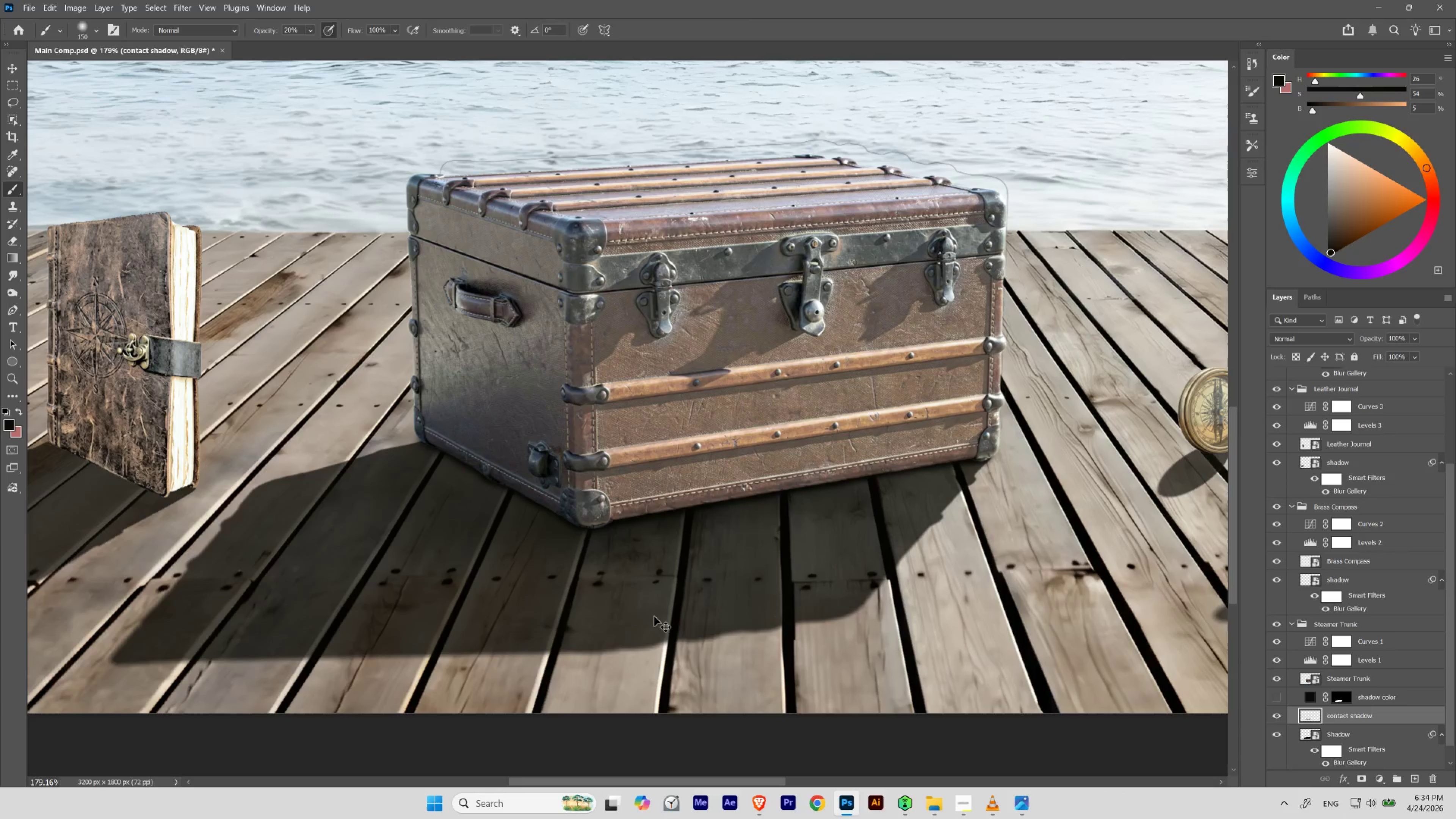 
key(Control+Z)
 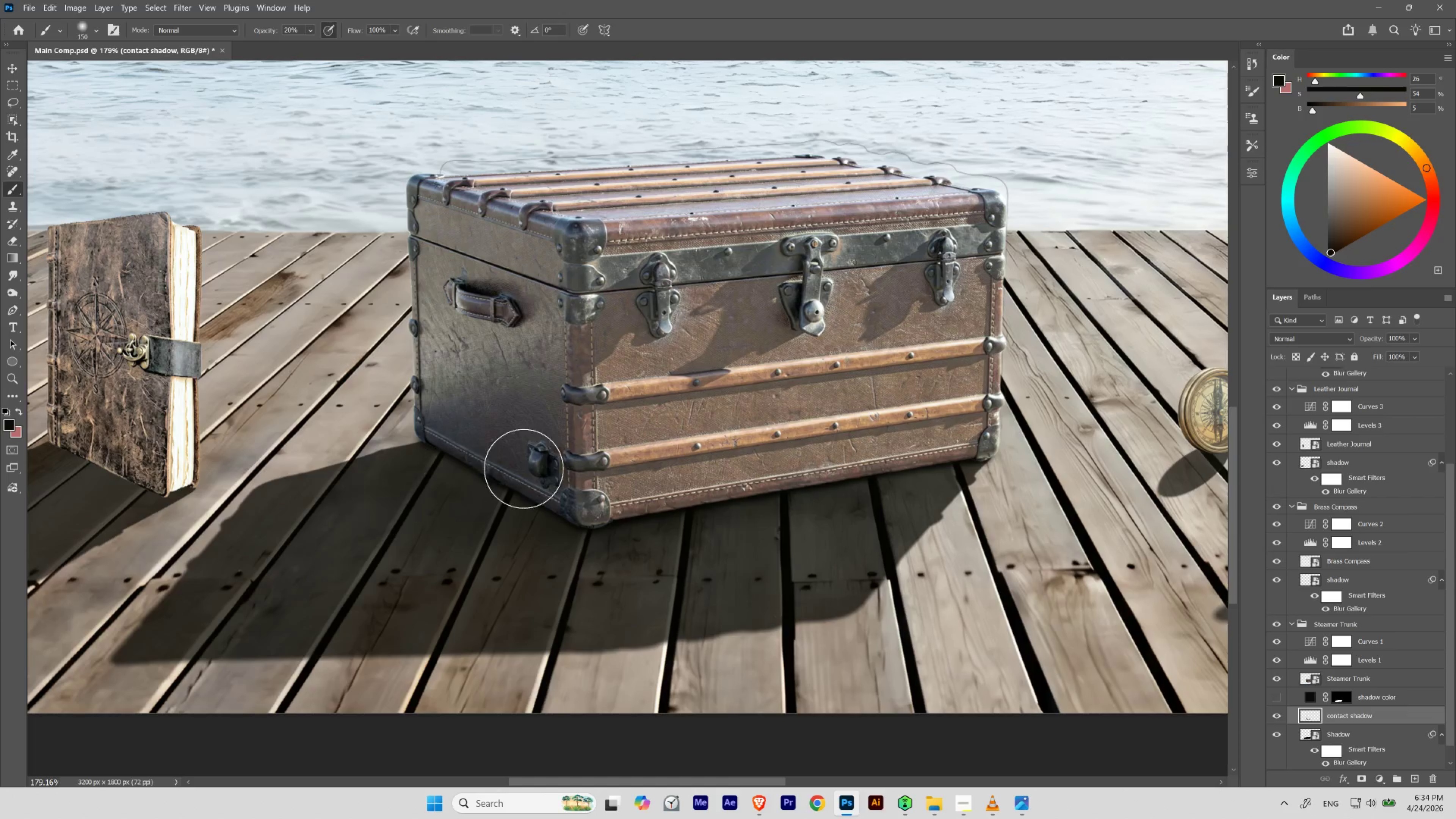 
hold_key(key=Space, duration=1.26)
 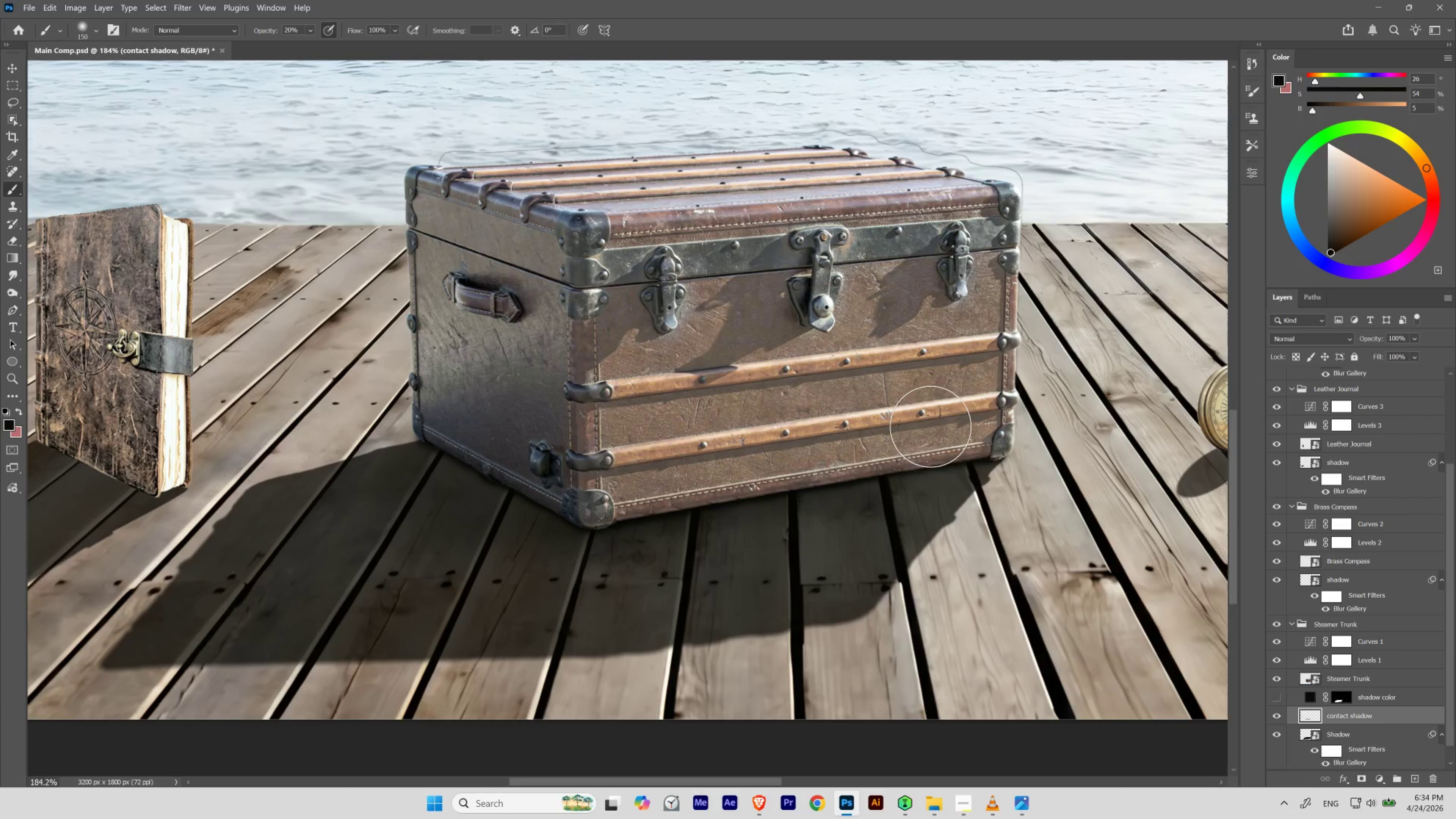 
left_click_drag(start_coordinate=[486, 485], to_coordinate=[483, 524])
 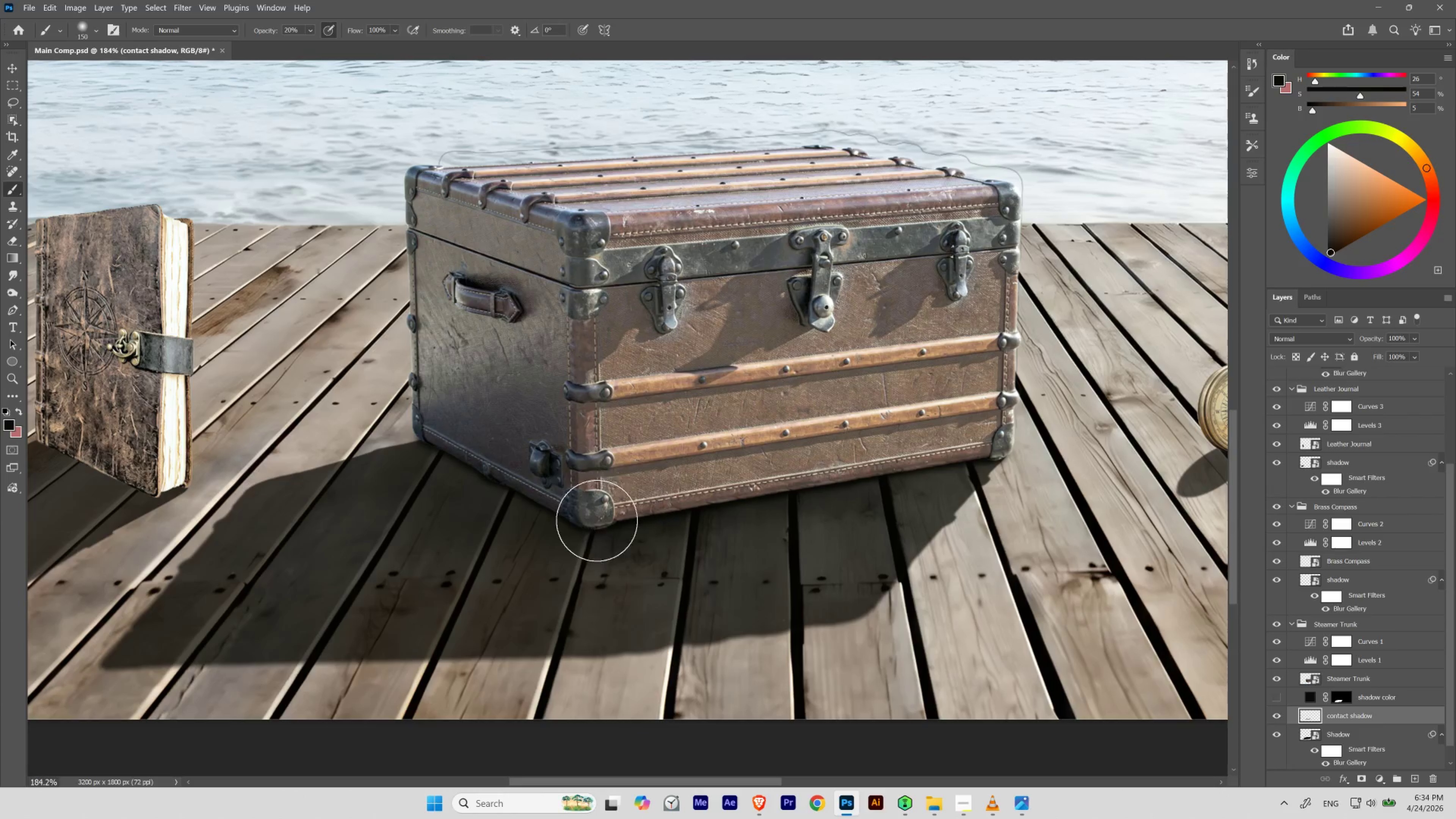 
hold_key(key=ControlLeft, duration=1.24)
 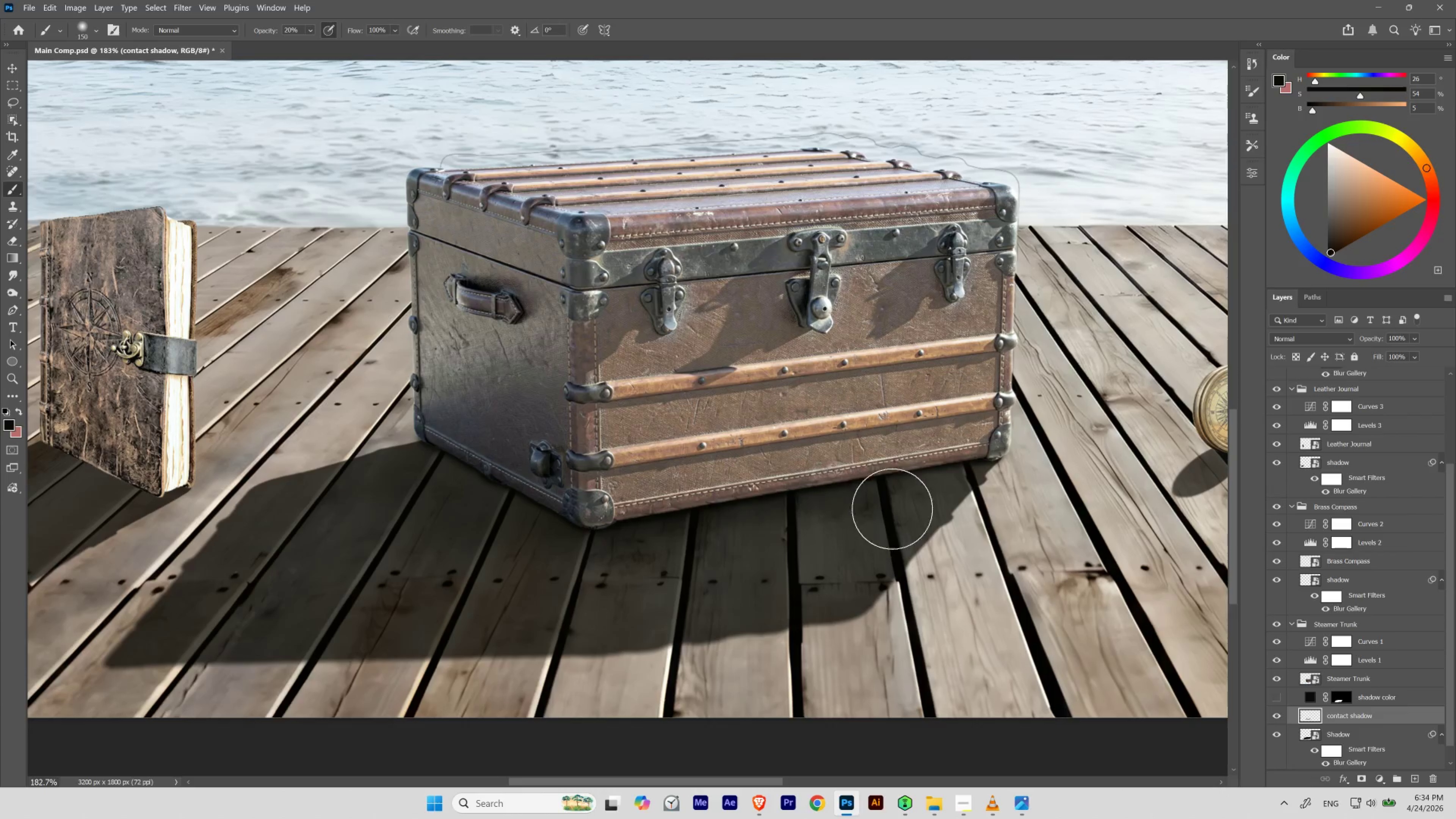 
hold_key(key=Space, duration=1.26)
 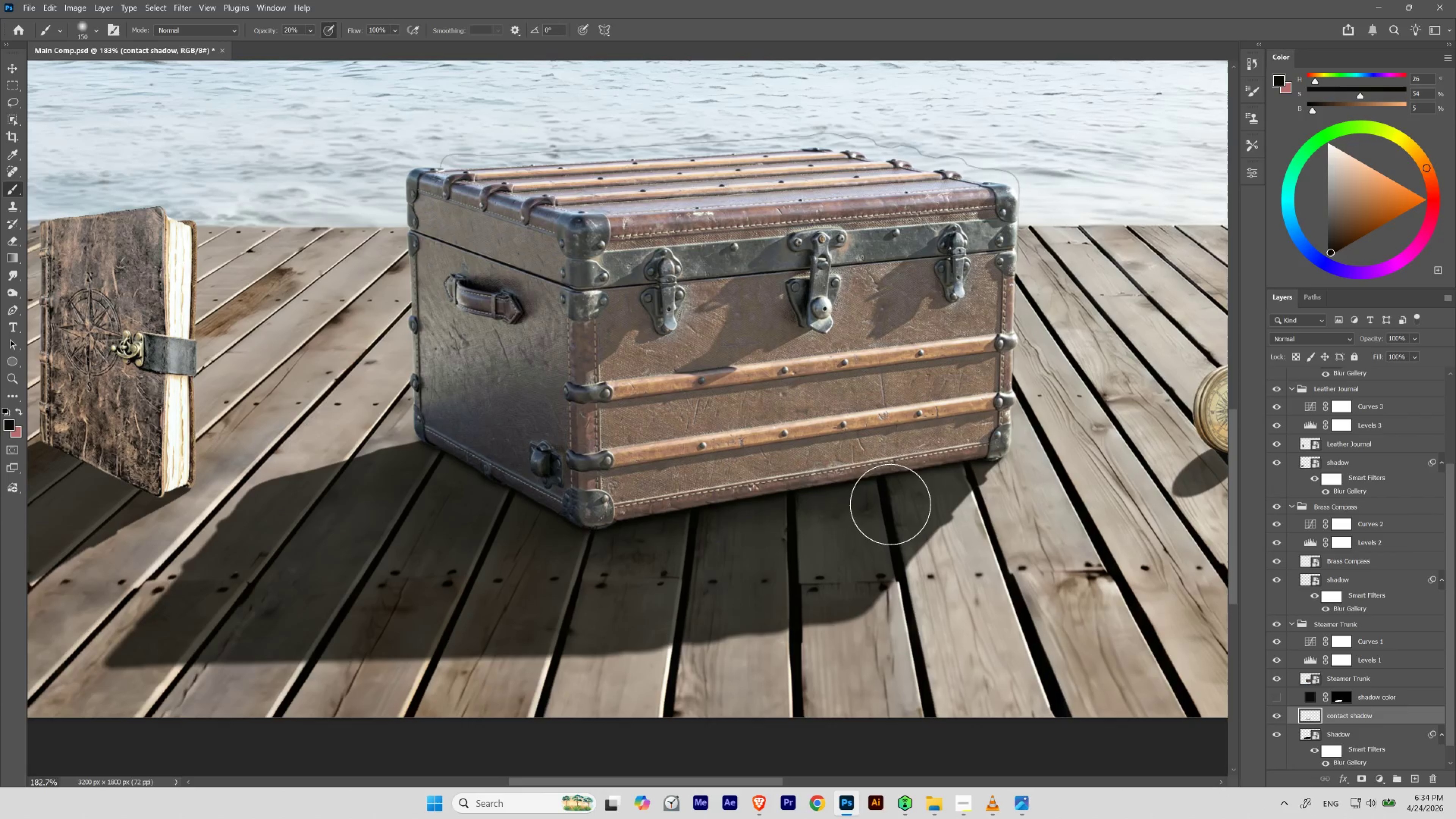 
left_click_drag(start_coordinate=[624, 474], to_coordinate=[619, 511])
 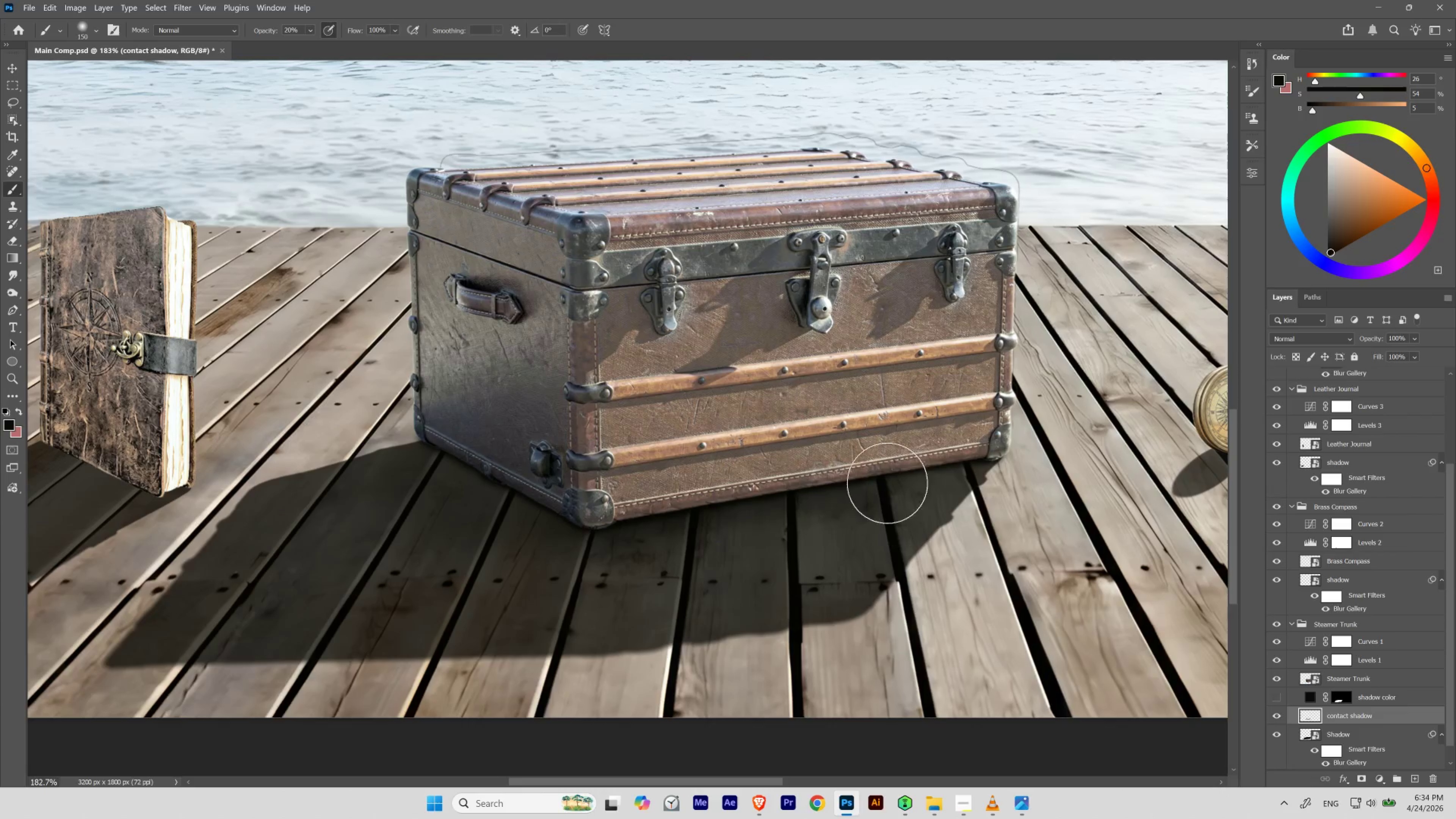 
key(BracketLeft)
 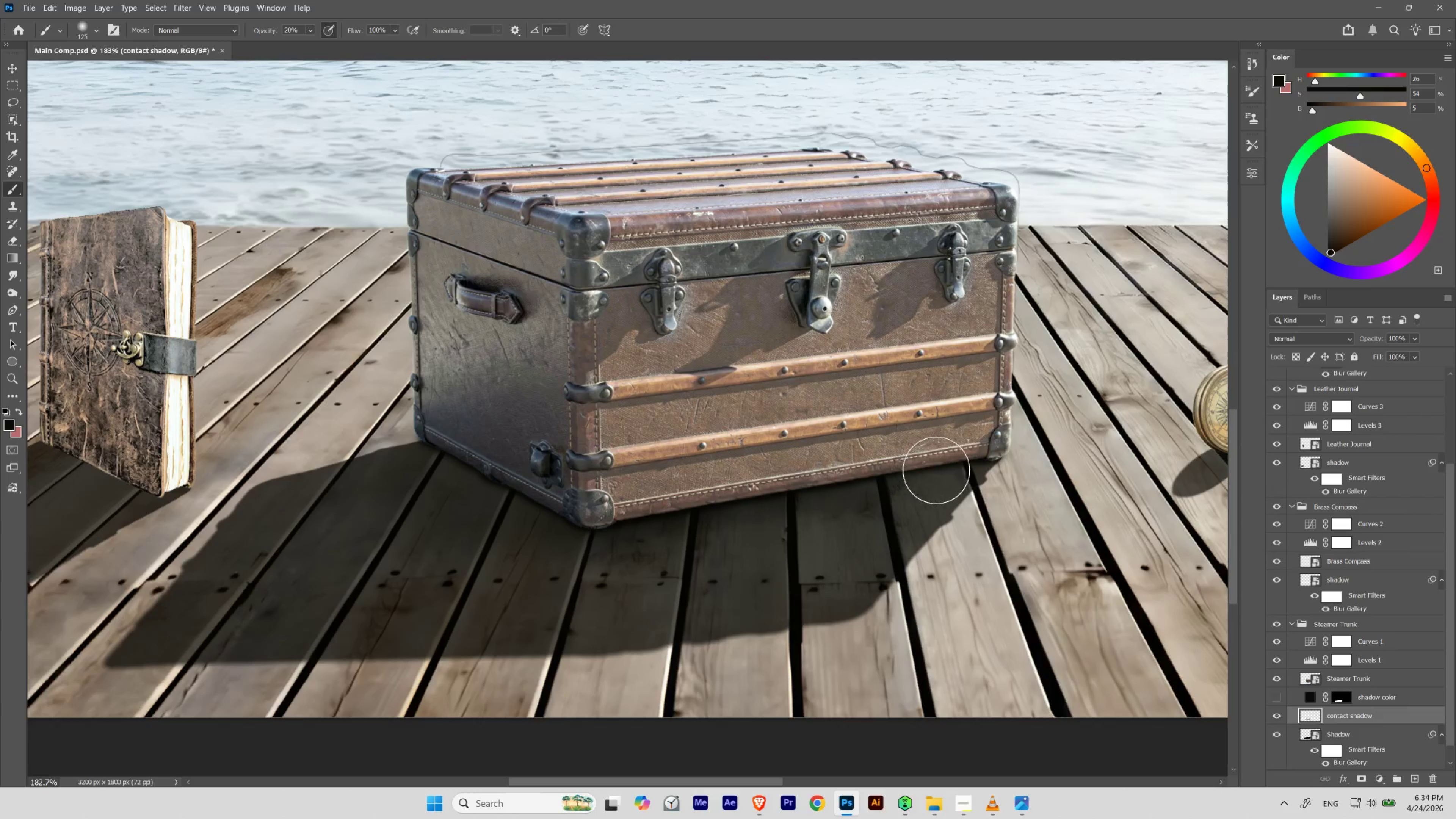 
key(BracketLeft)
 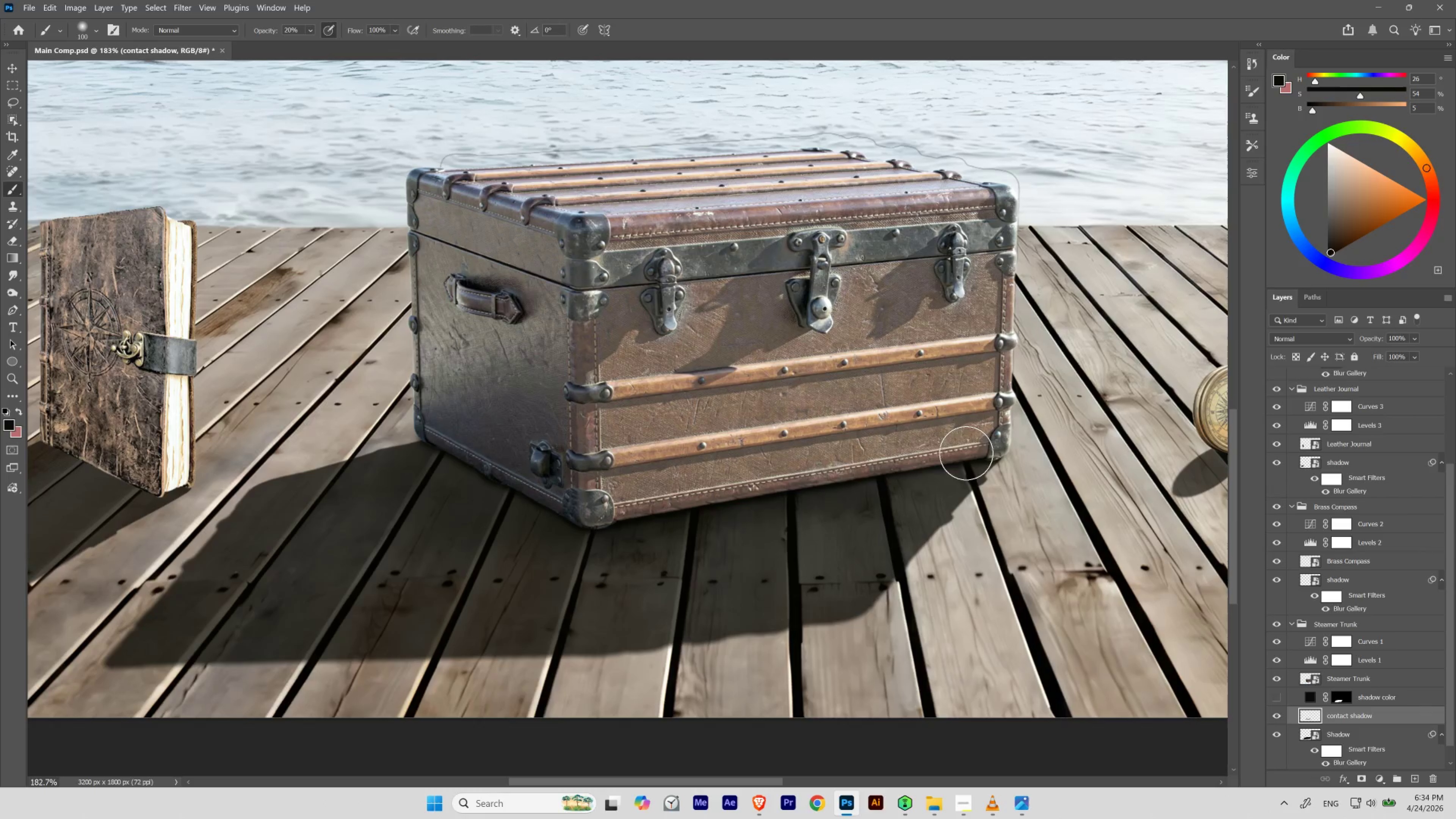 
key(BracketLeft)
 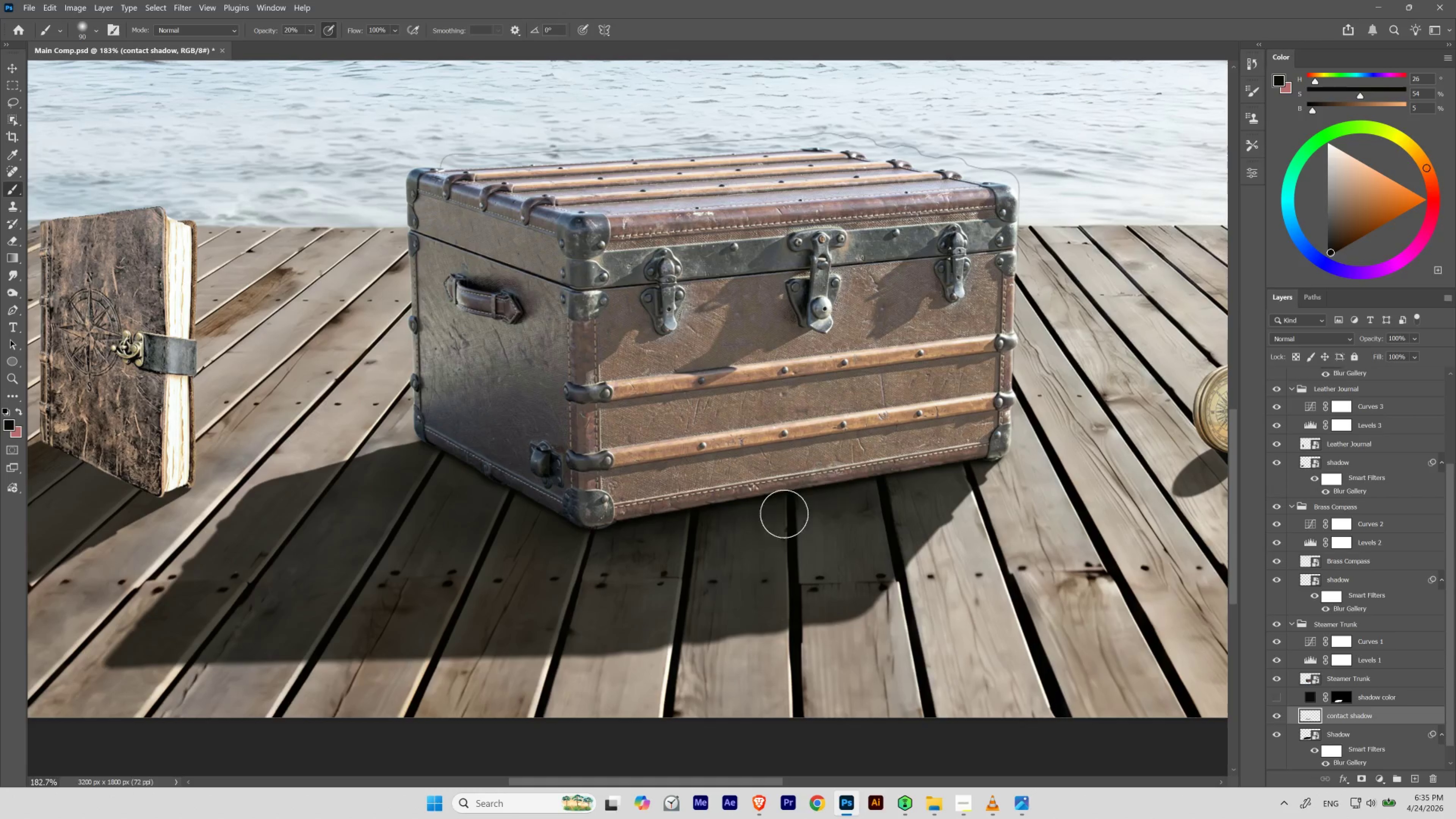 
hold_key(key=ControlLeft, duration=9.54)
 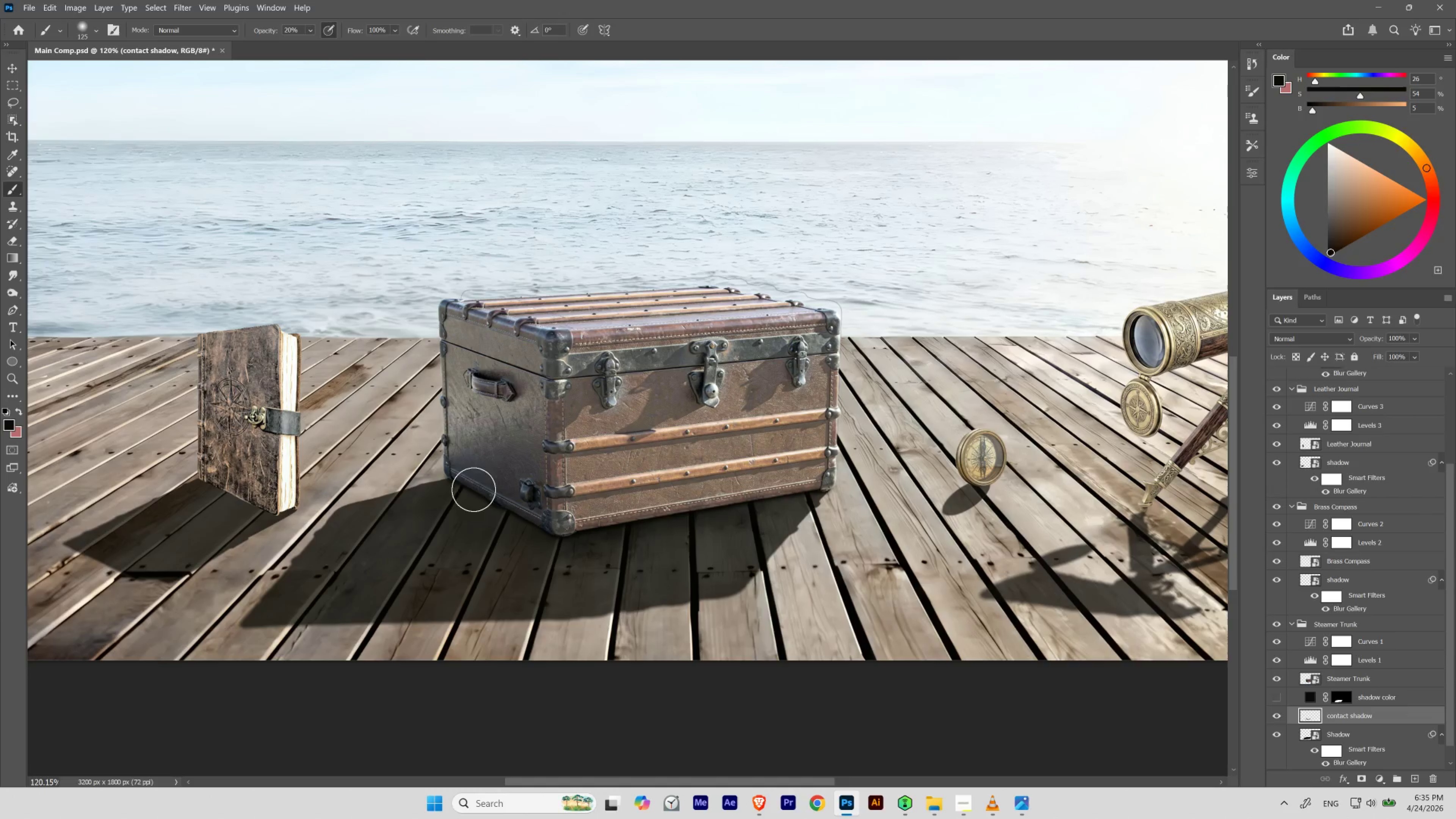 
hold_key(key=Space, duration=1.84)
 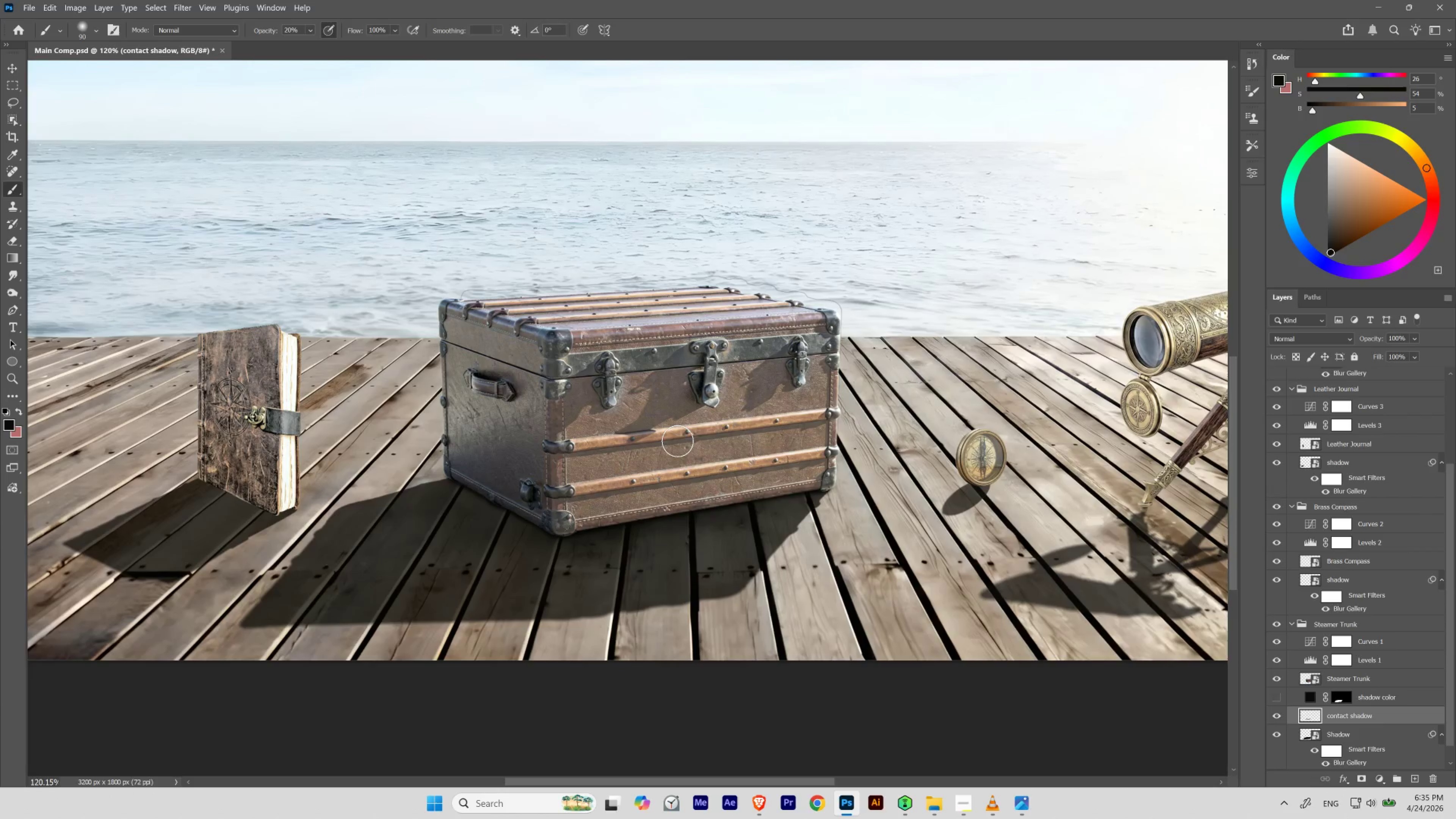 
left_click_drag(start_coordinate=[582, 465], to_coordinate=[567, 492])
 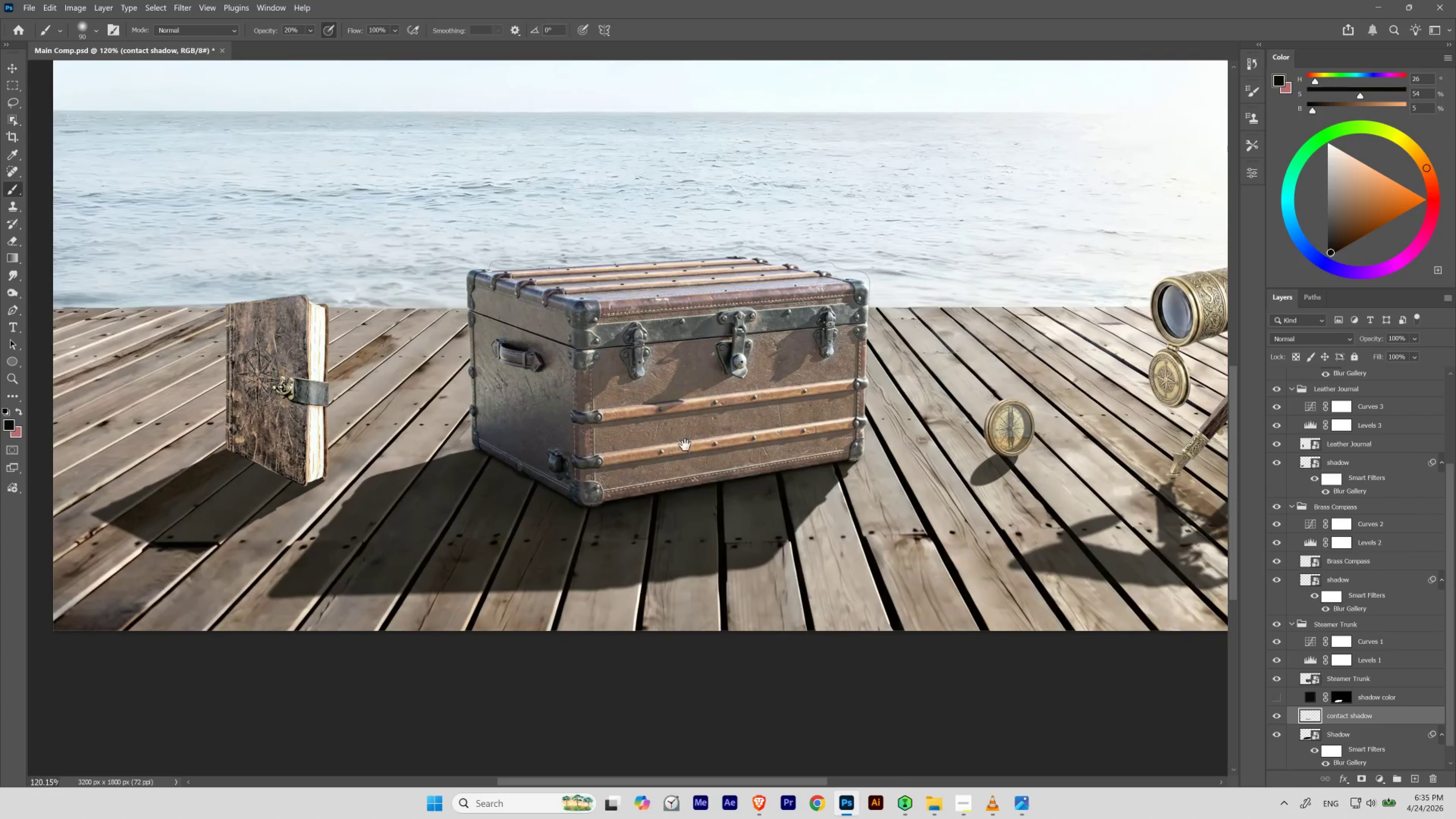 
left_click_drag(start_coordinate=[696, 443], to_coordinate=[669, 472])
 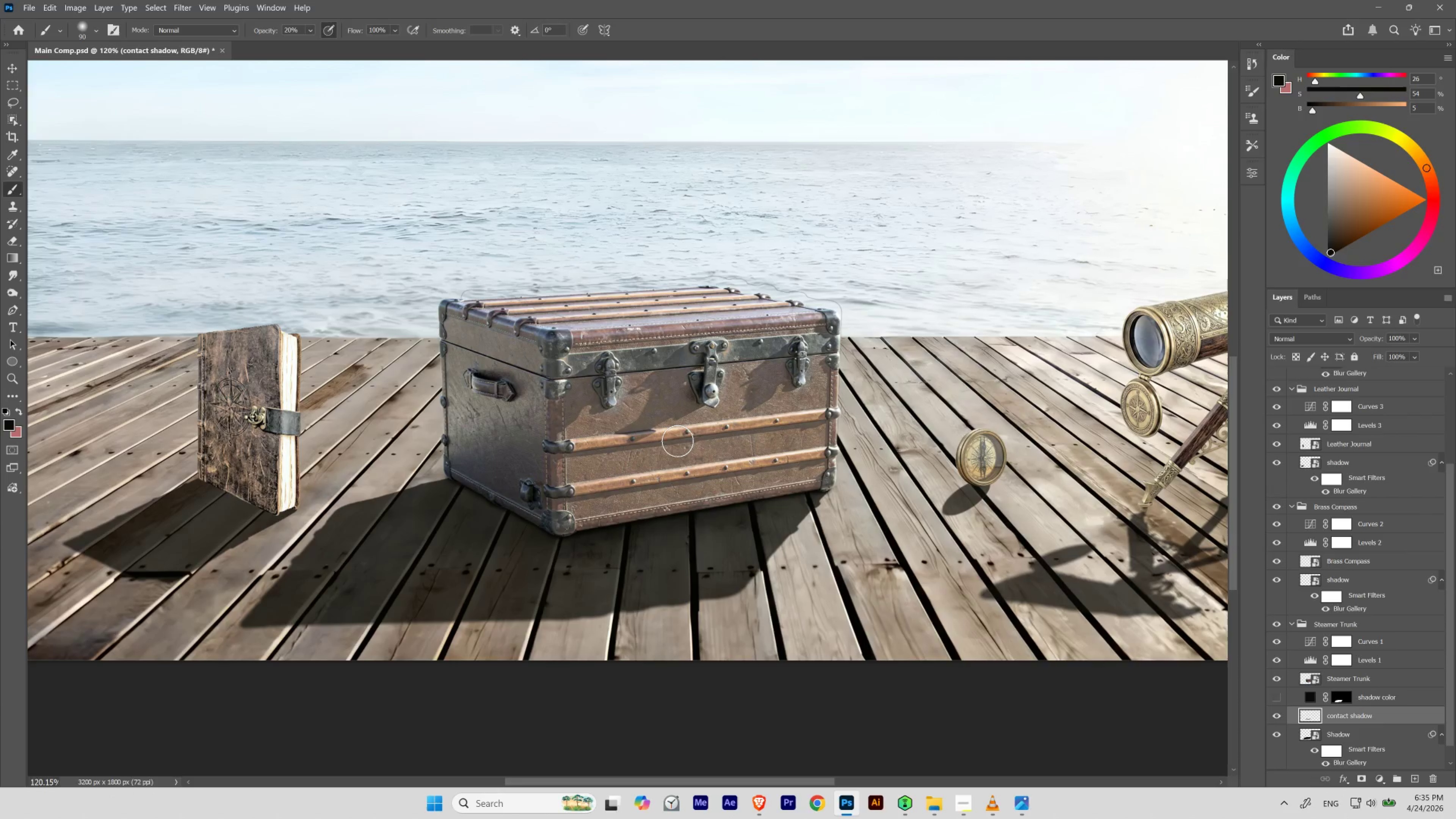 
key(Space)
 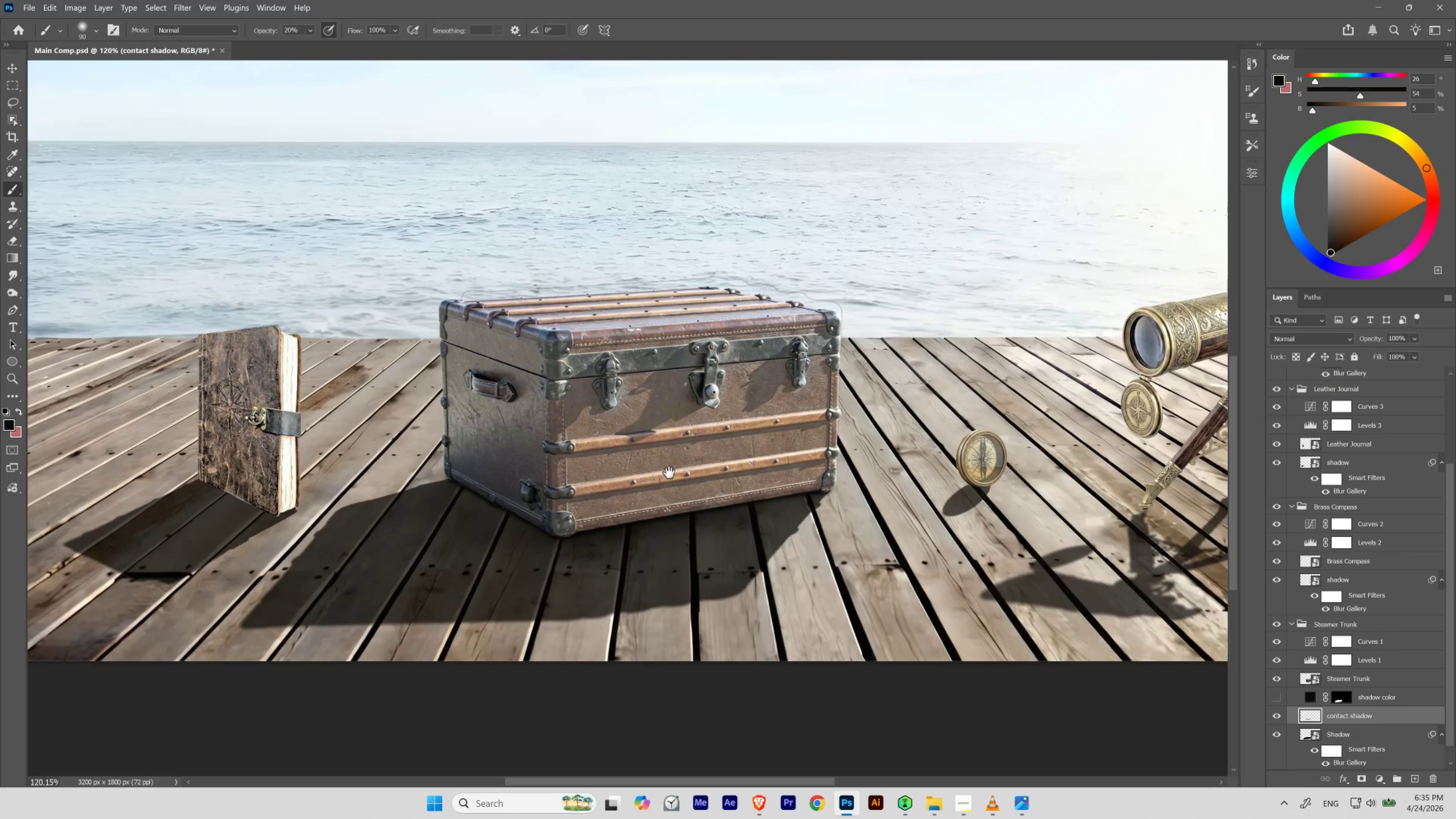 
key(Space)
 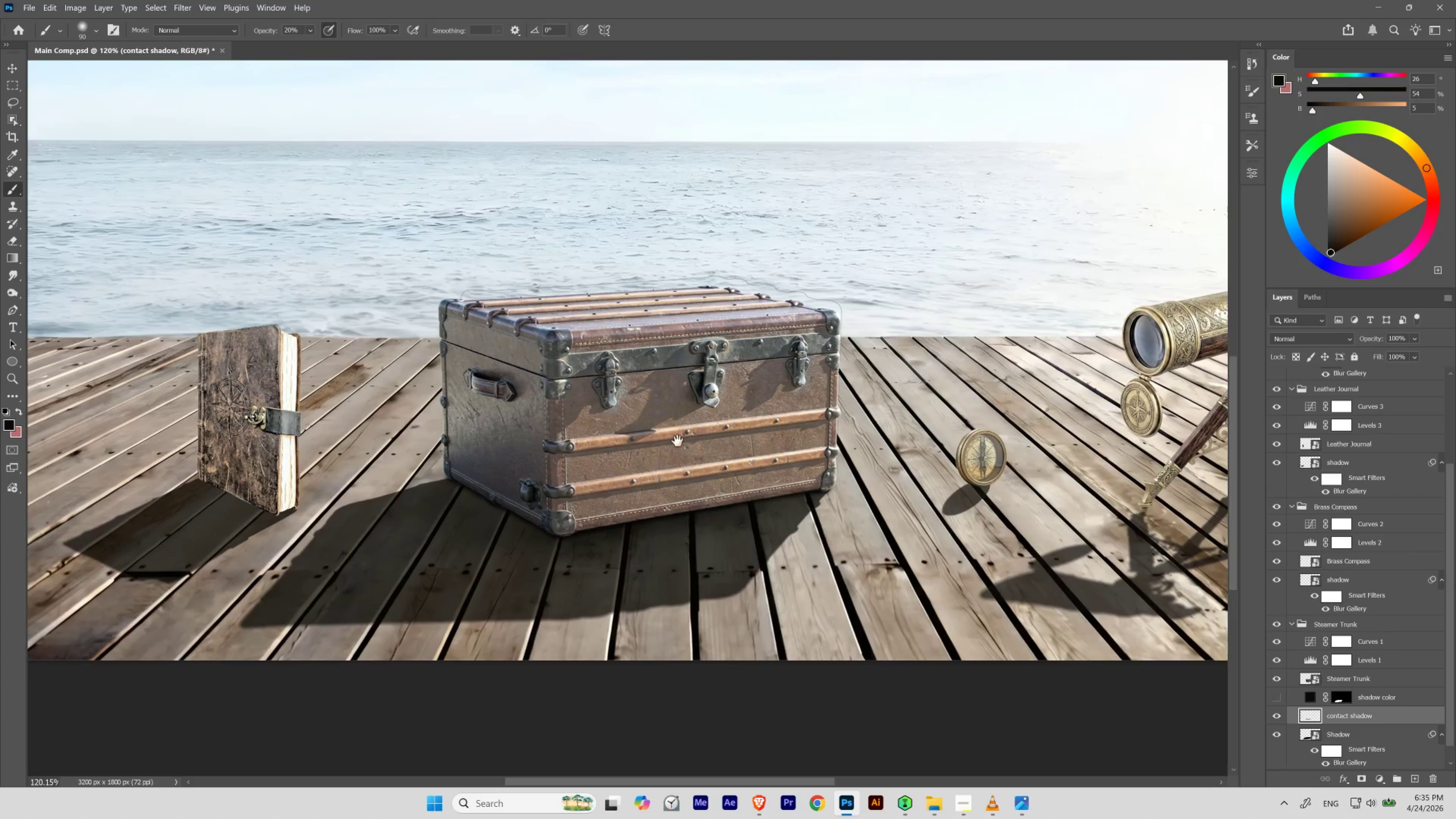 
key(Space)
 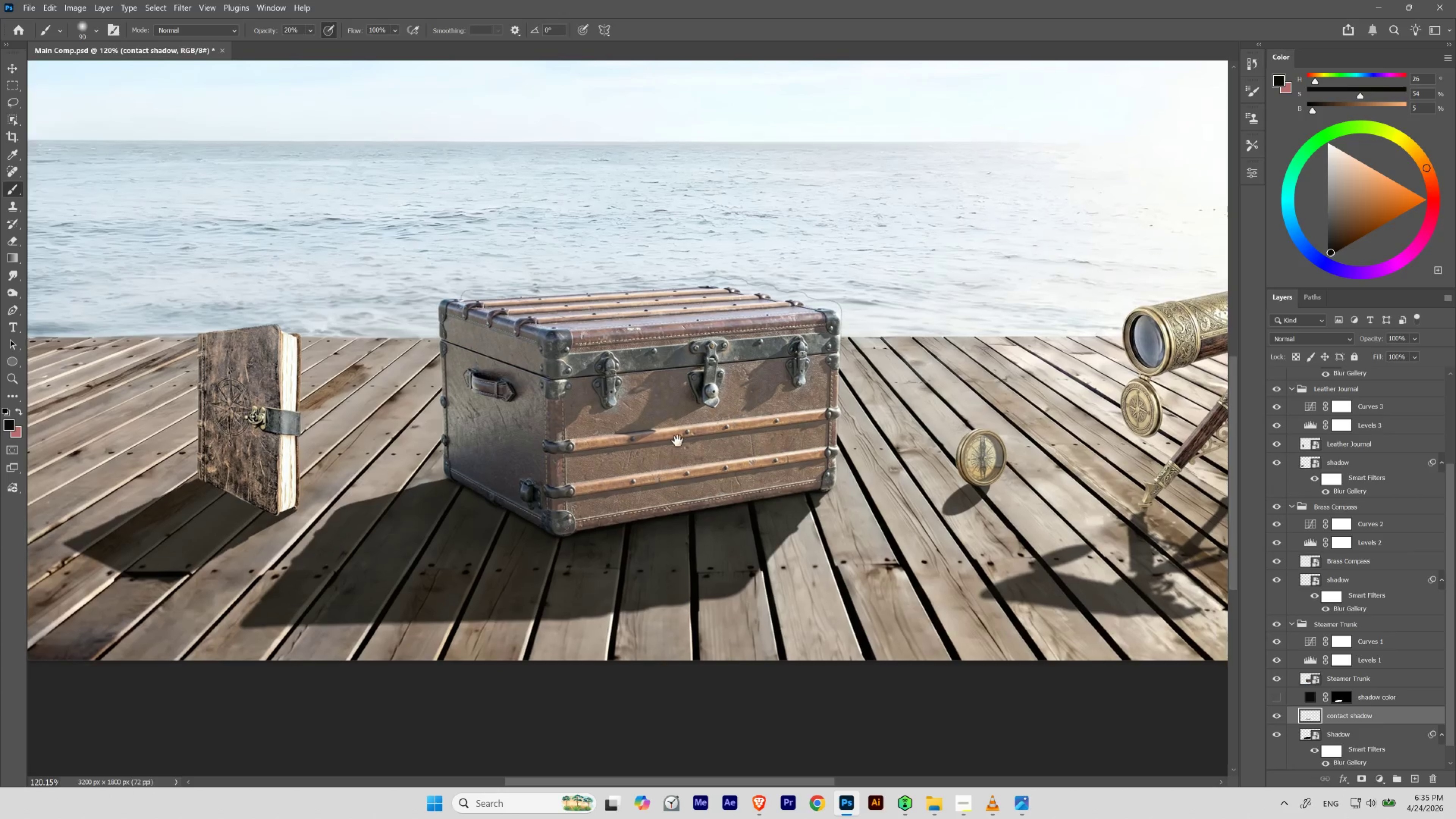 
key(Space)
 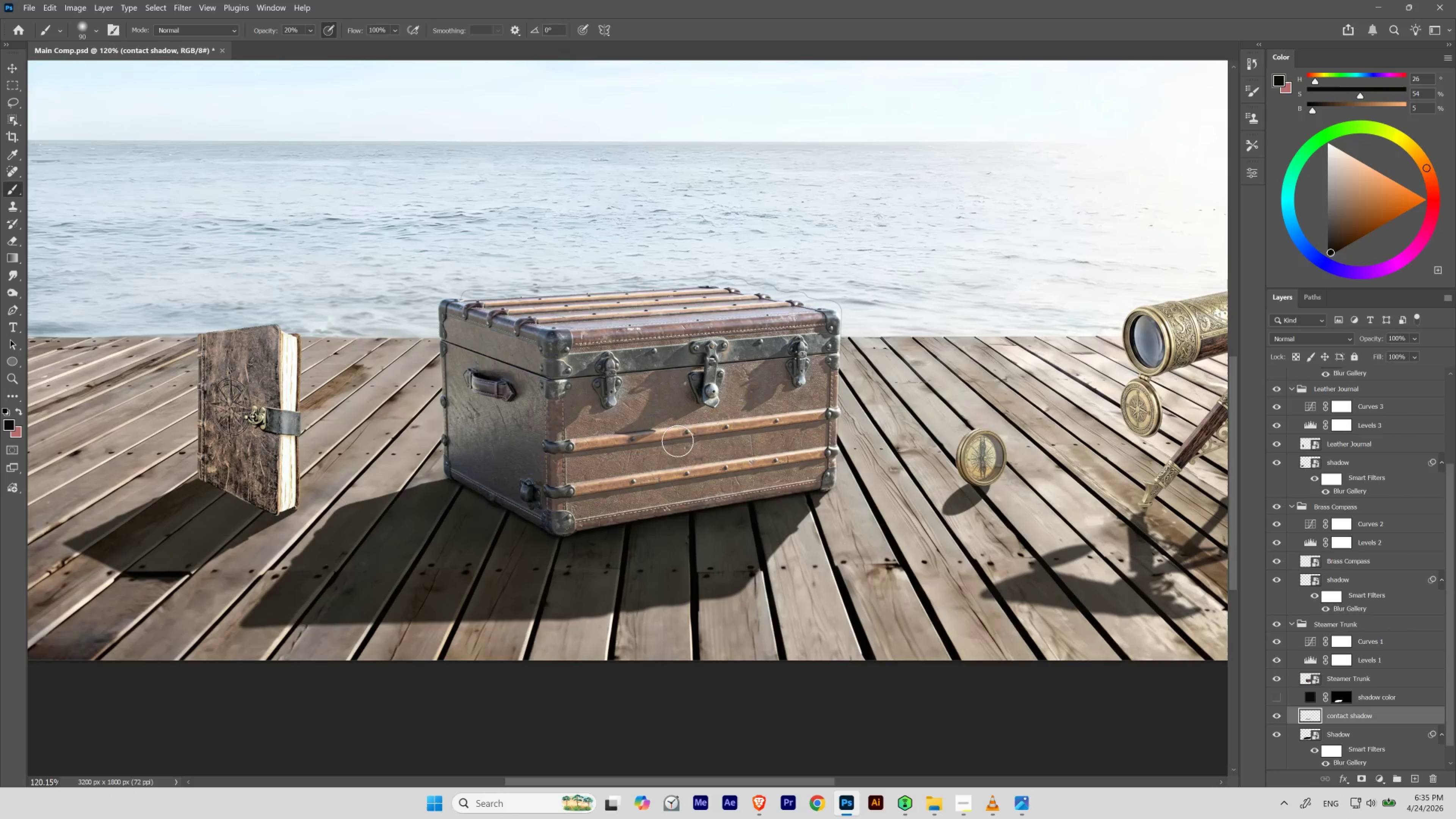 
key(Space)
 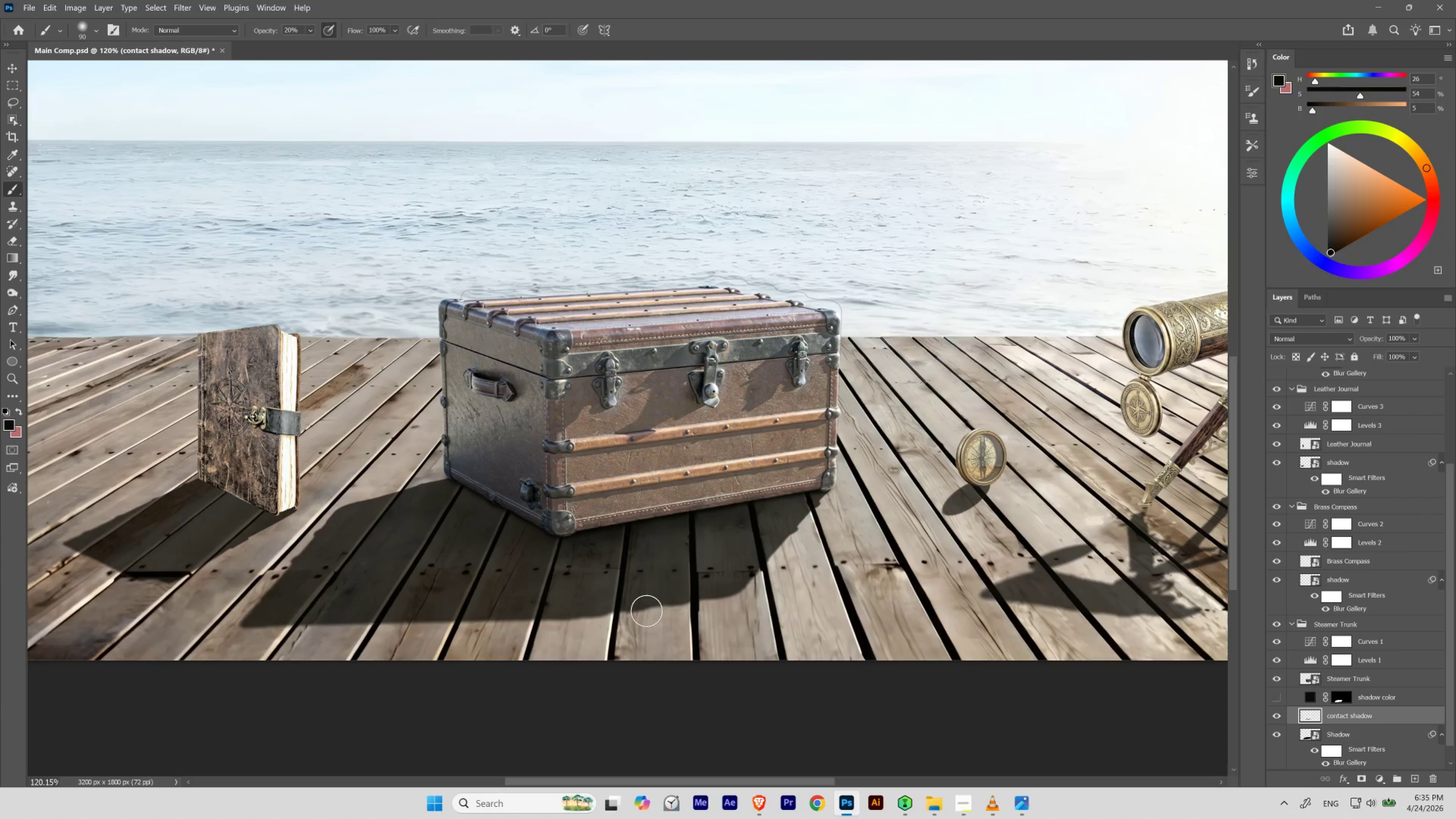 
key(BracketRight)
 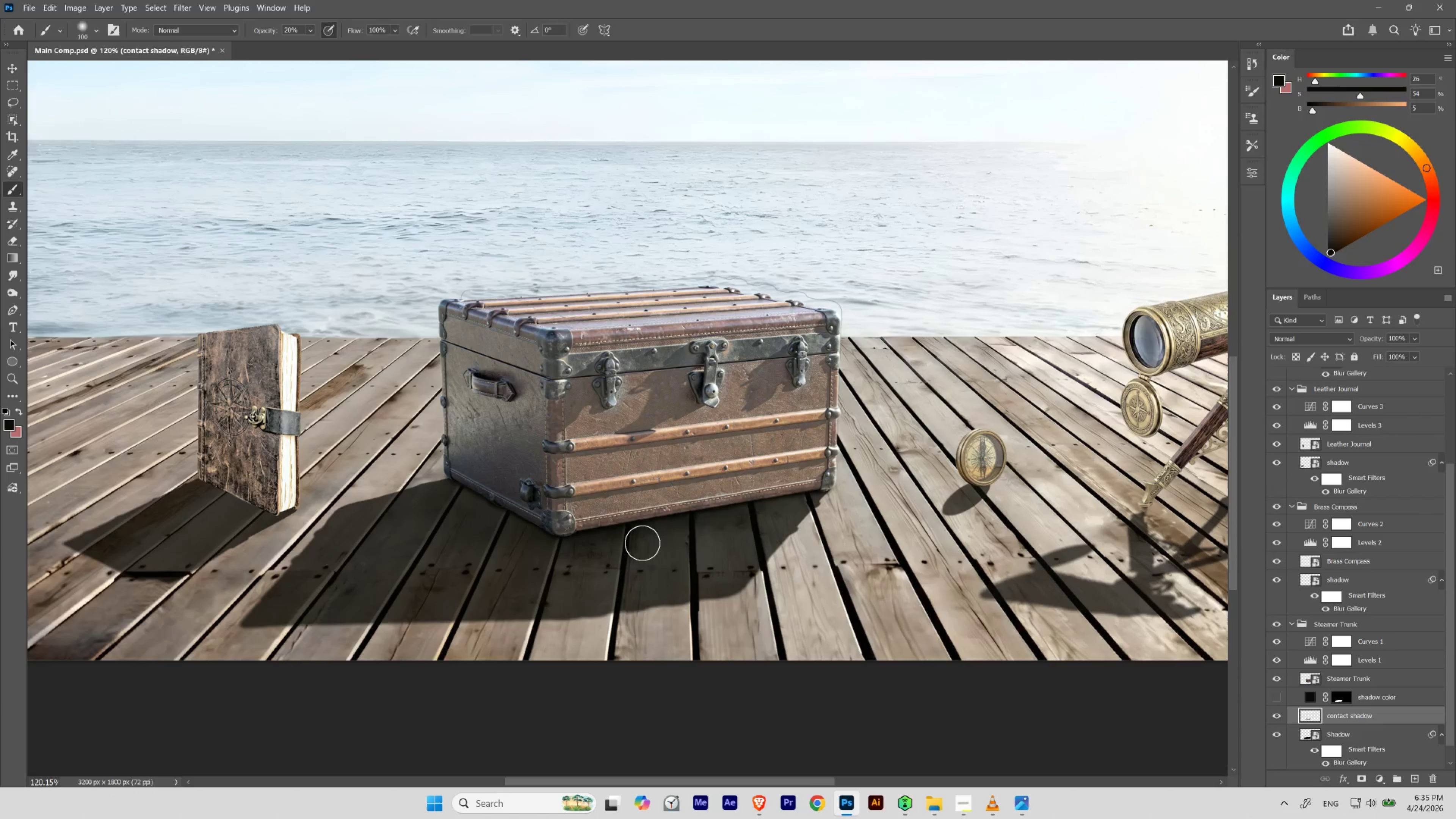 
key(BracketRight)
 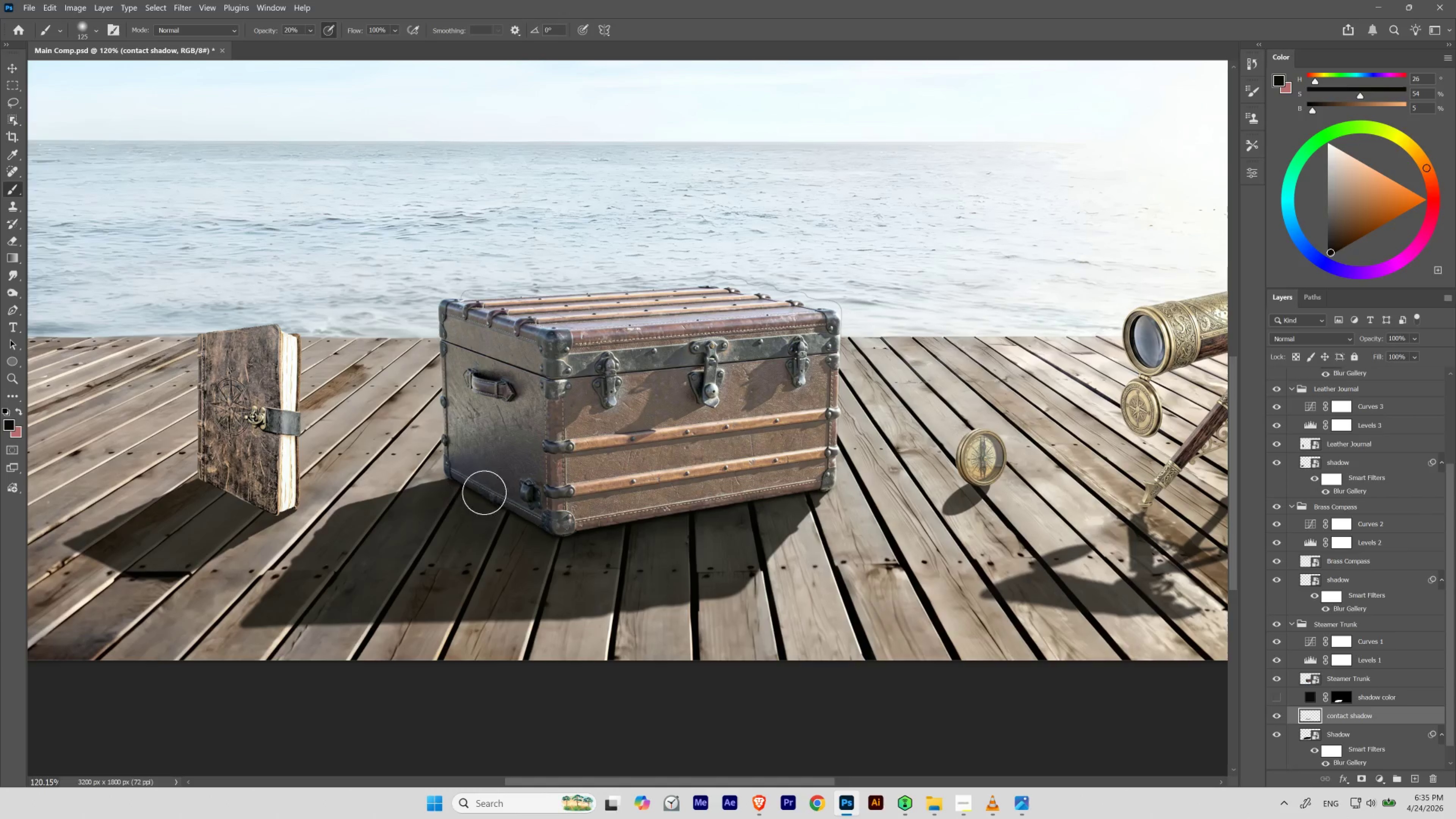 
key(Control+Z)
 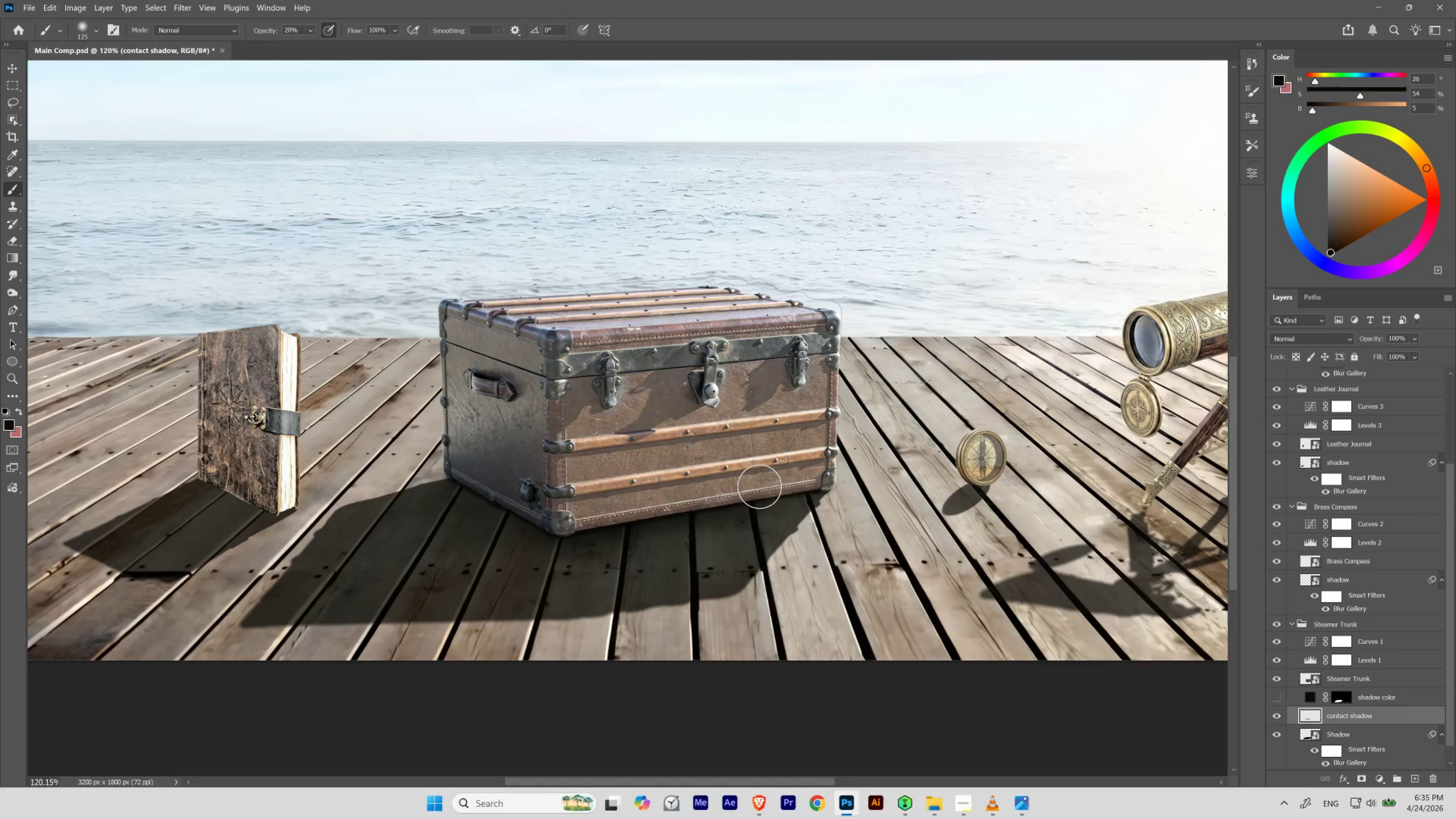 
wait(5.37)
 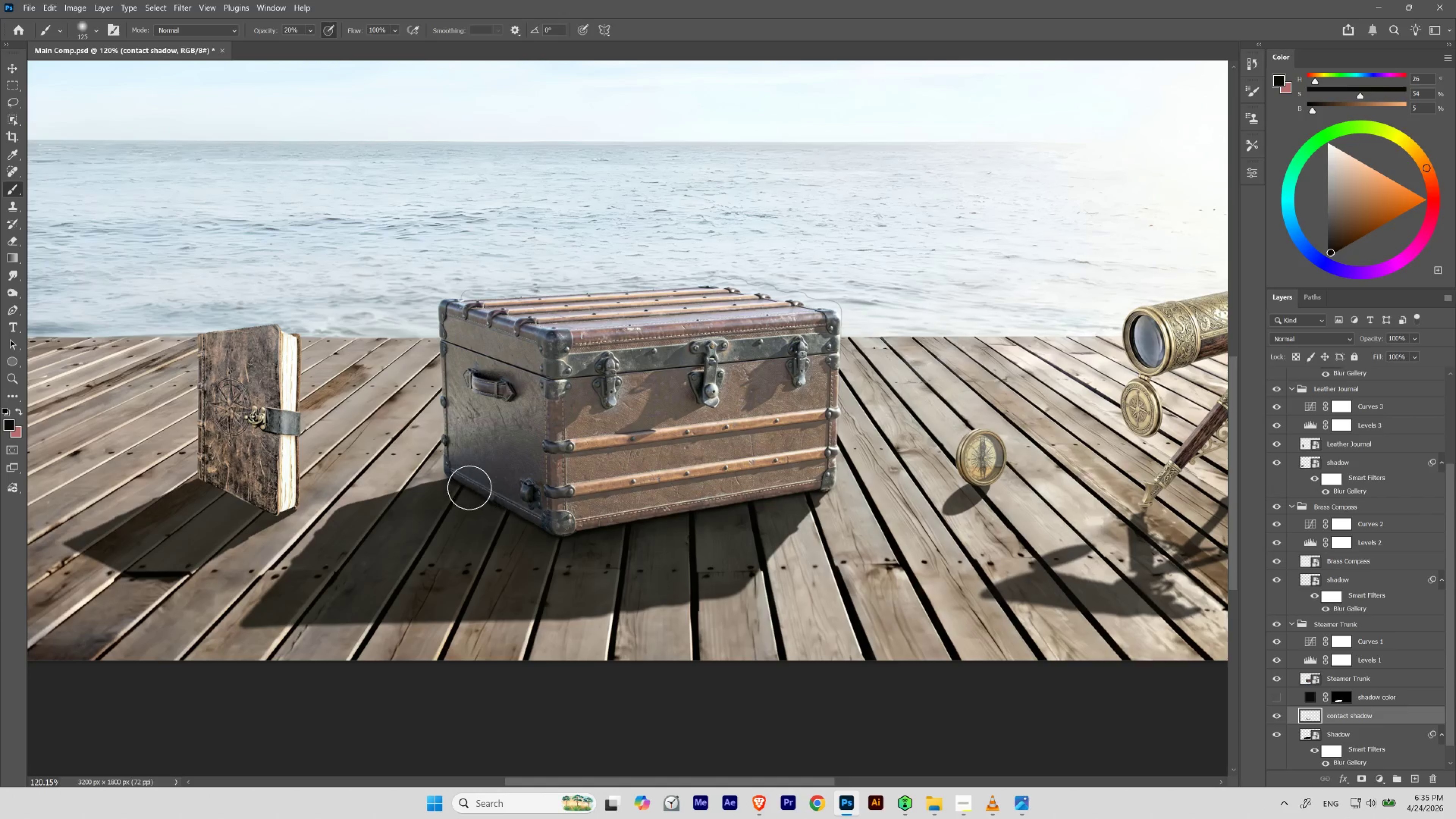 
hold_key(key=ControlLeft, duration=0.82)
 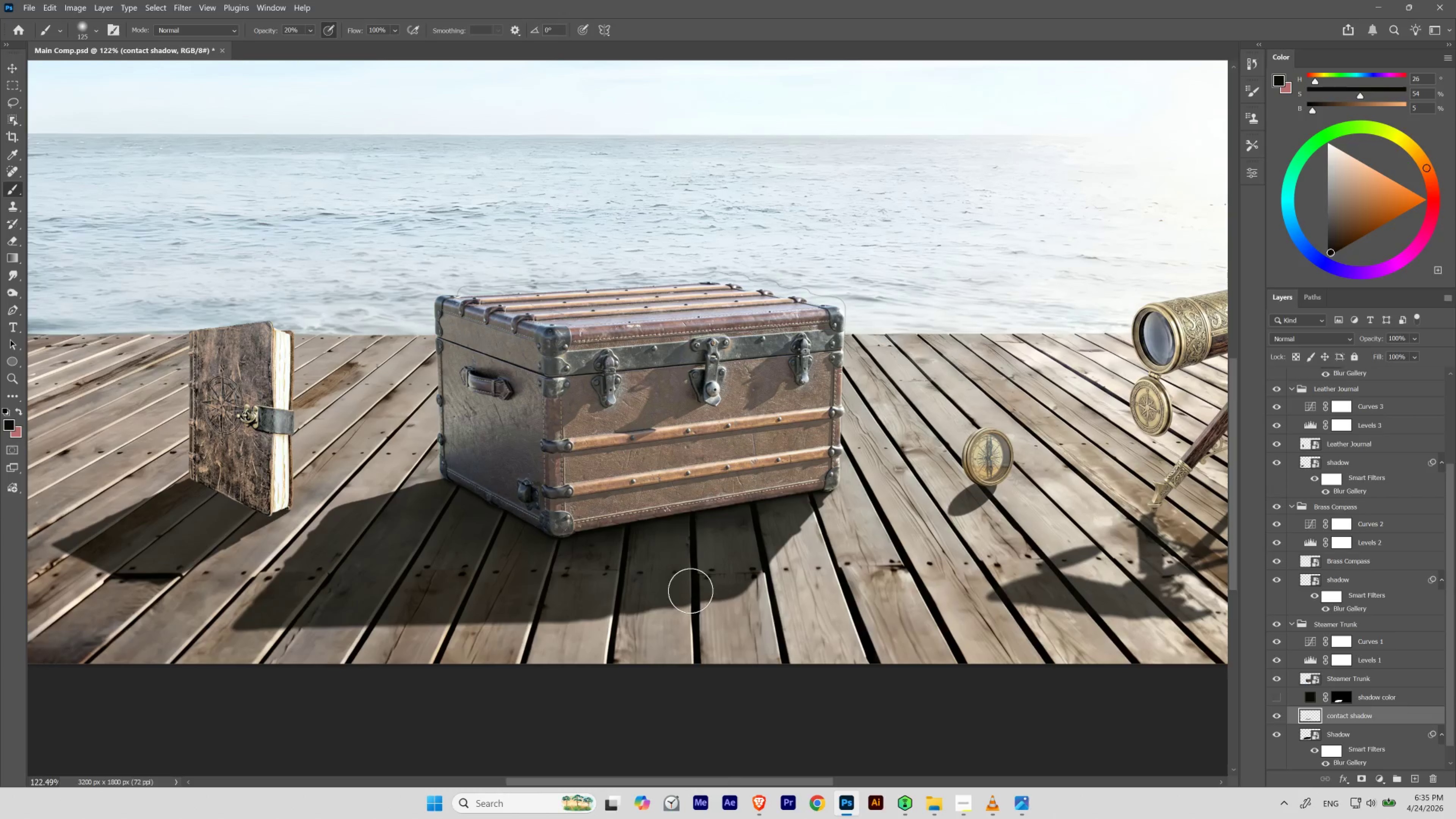 
hold_key(key=Space, duration=0.81)
 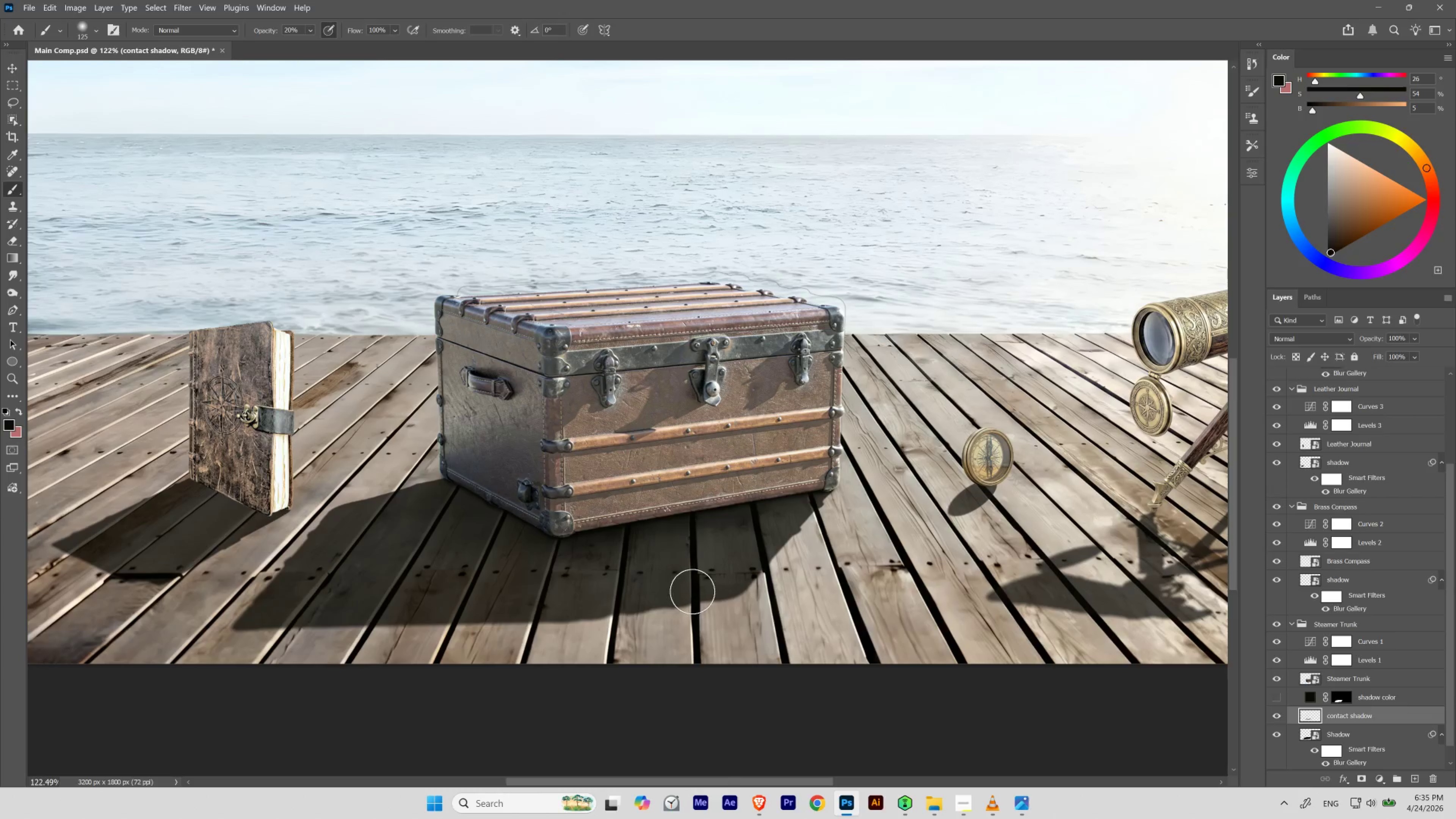 
left_click_drag(start_coordinate=[659, 485], to_coordinate=[657, 521])
 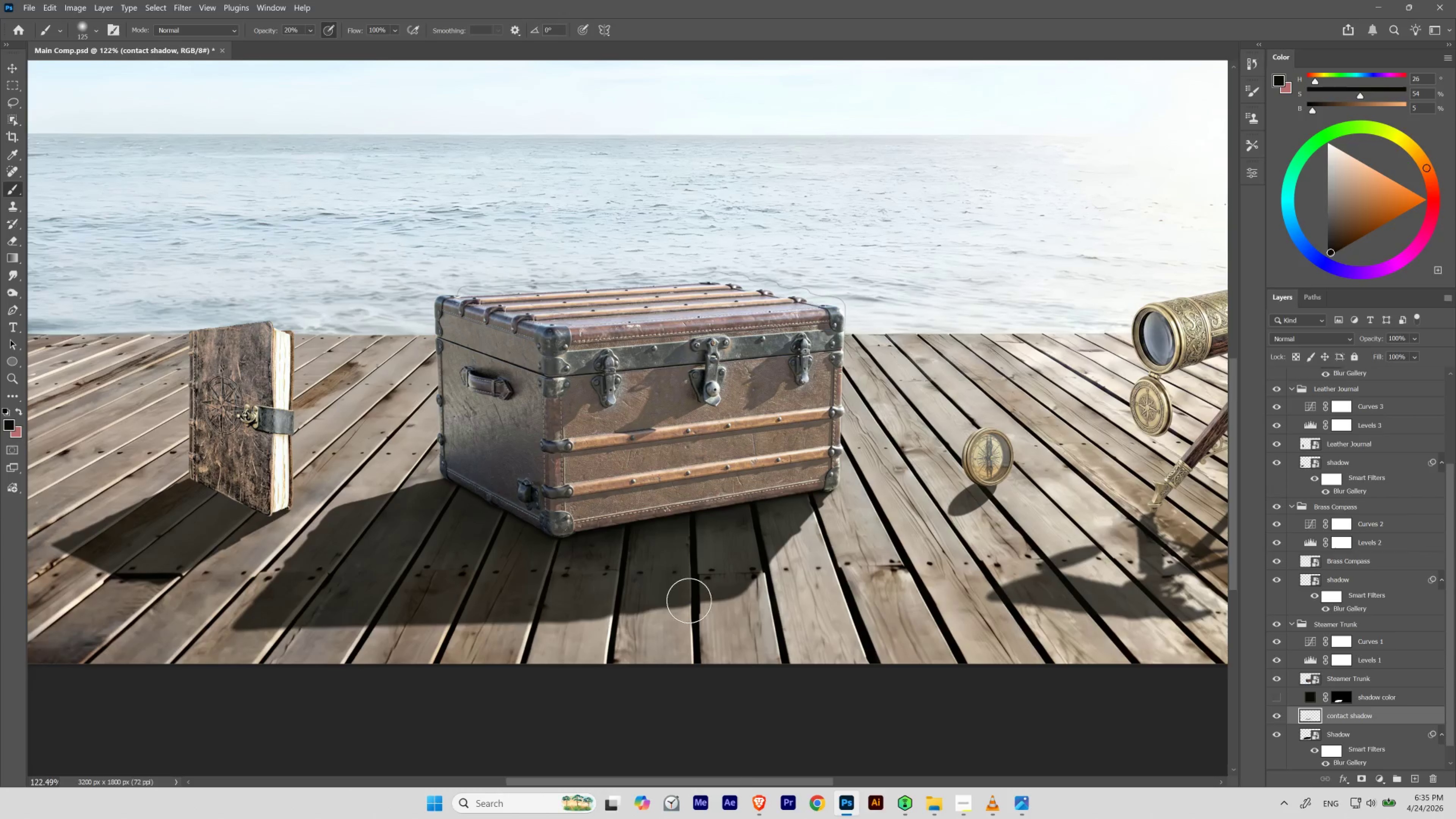 
key(E)
 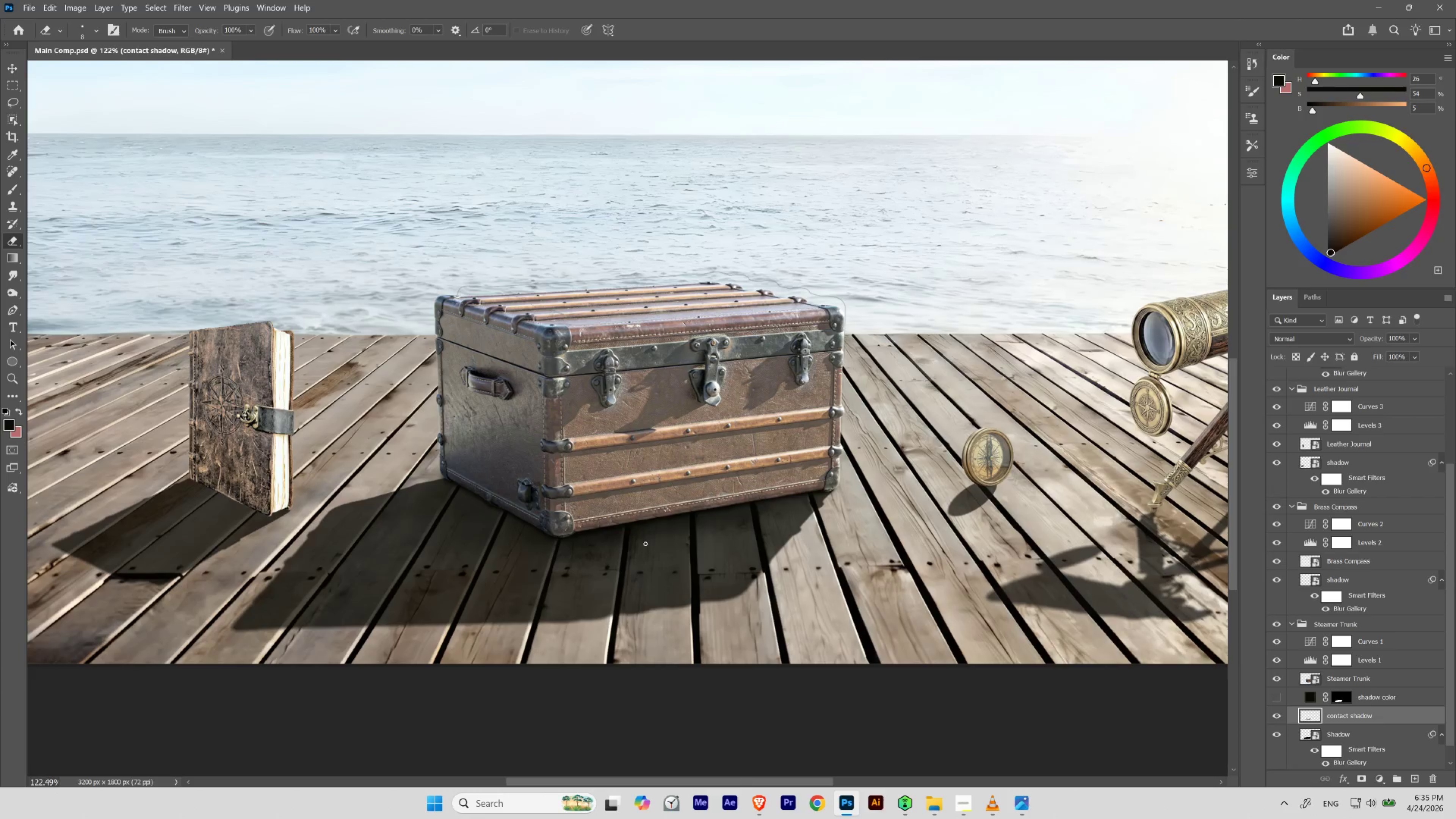 
hold_key(key=AltLeft, duration=1.44)
 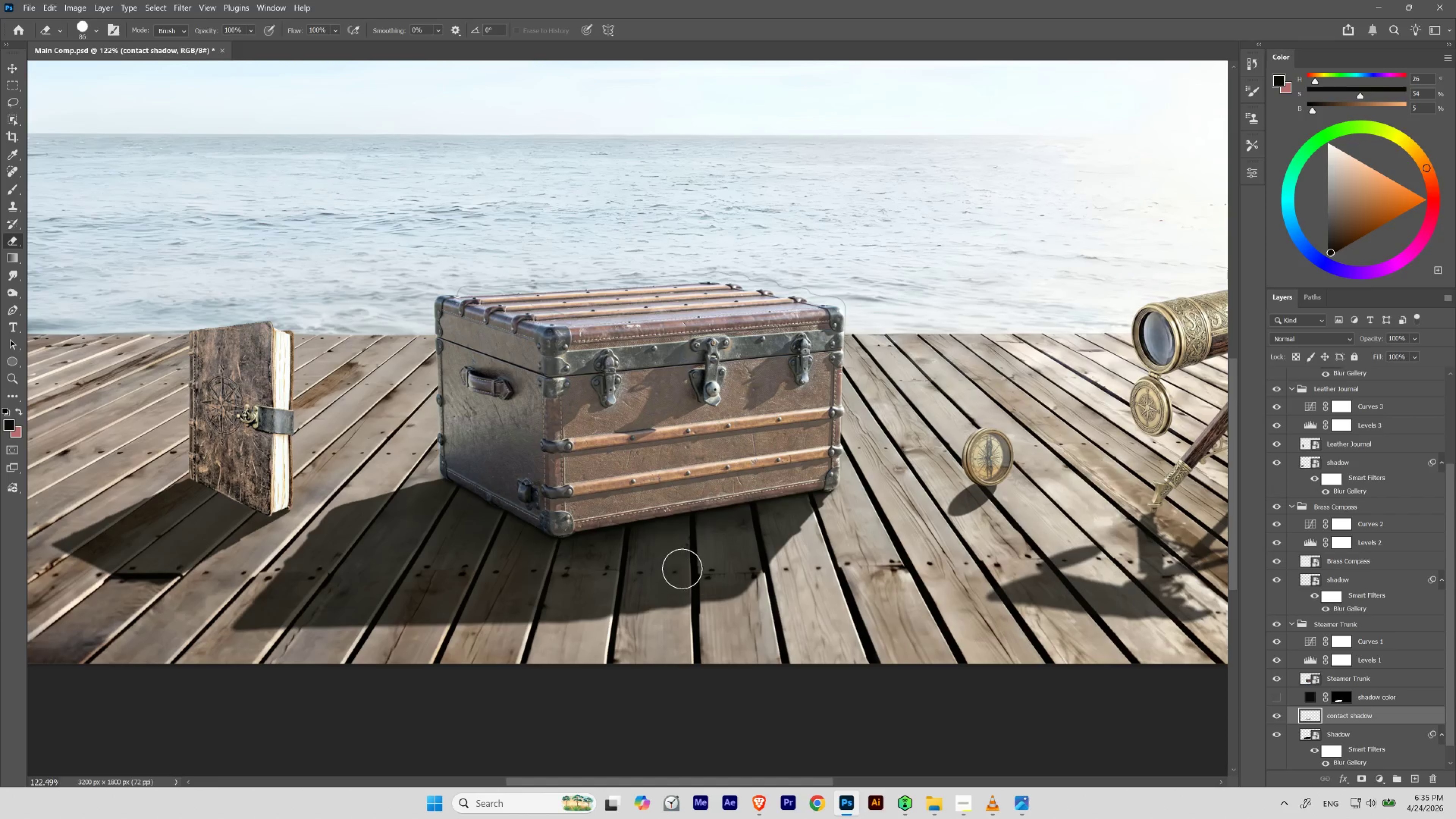 
right_click([687, 551])
 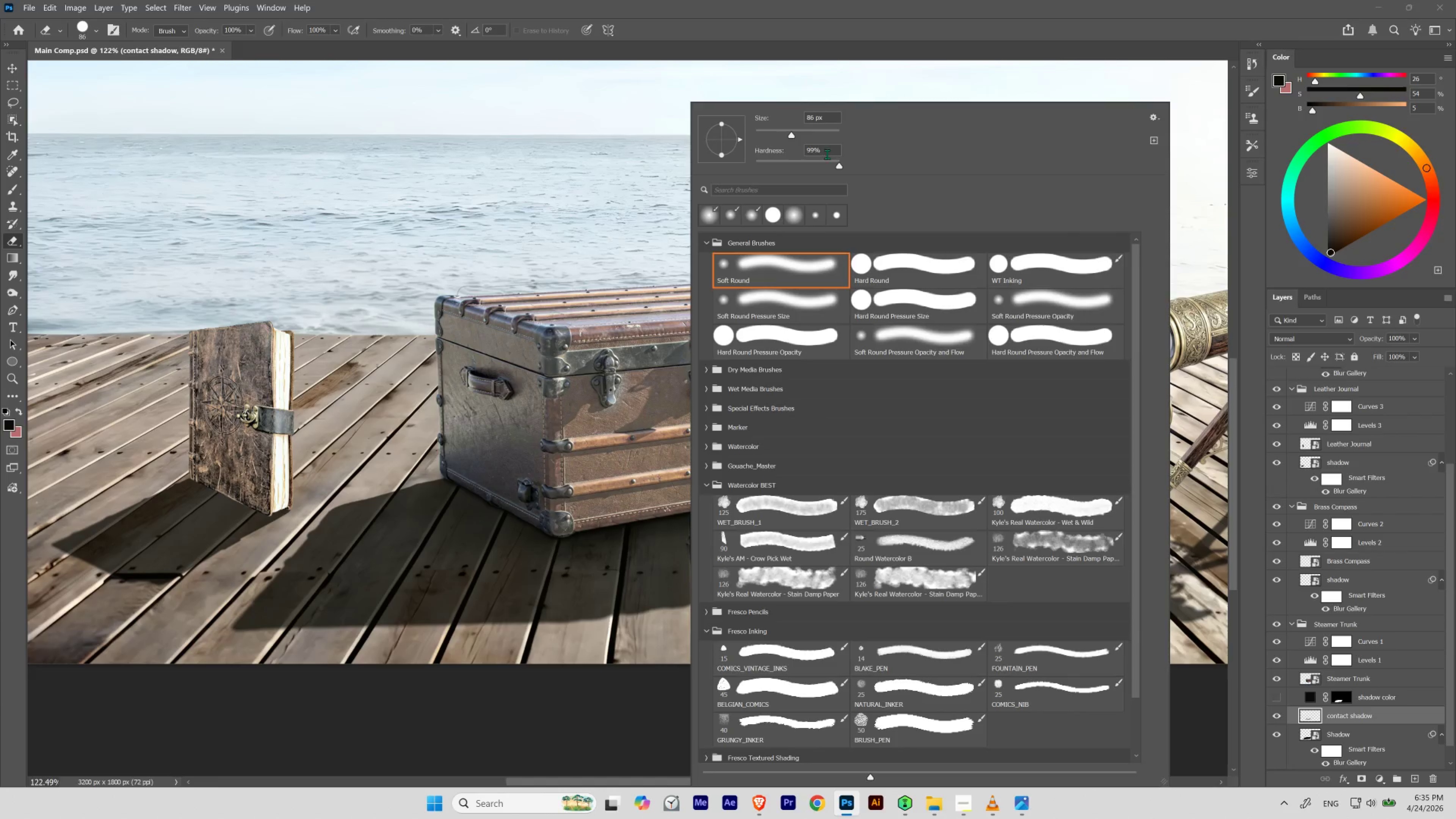 
left_click_drag(start_coordinate=[834, 150], to_coordinate=[748, 182])
 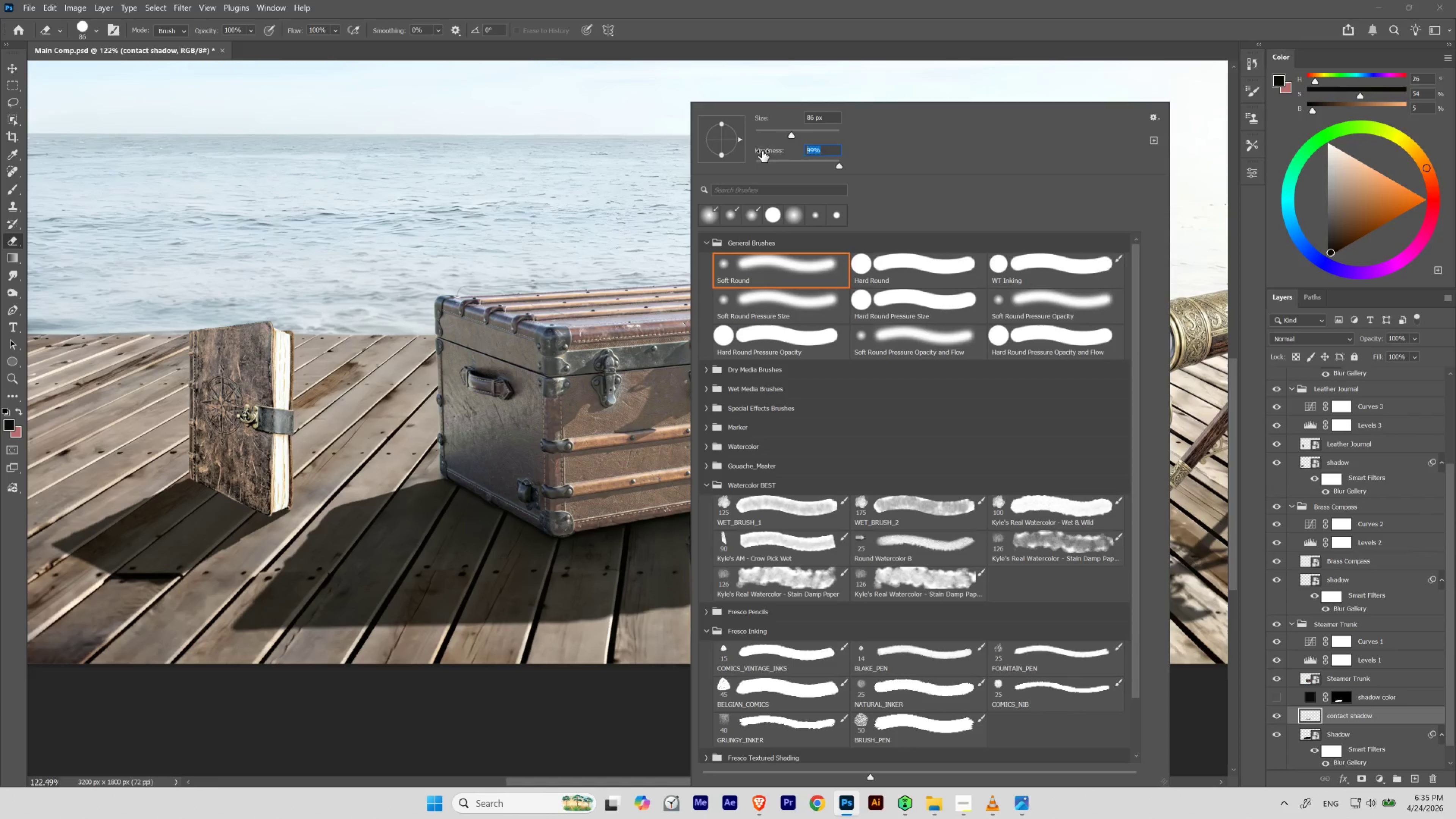 
key(Numpad0)
 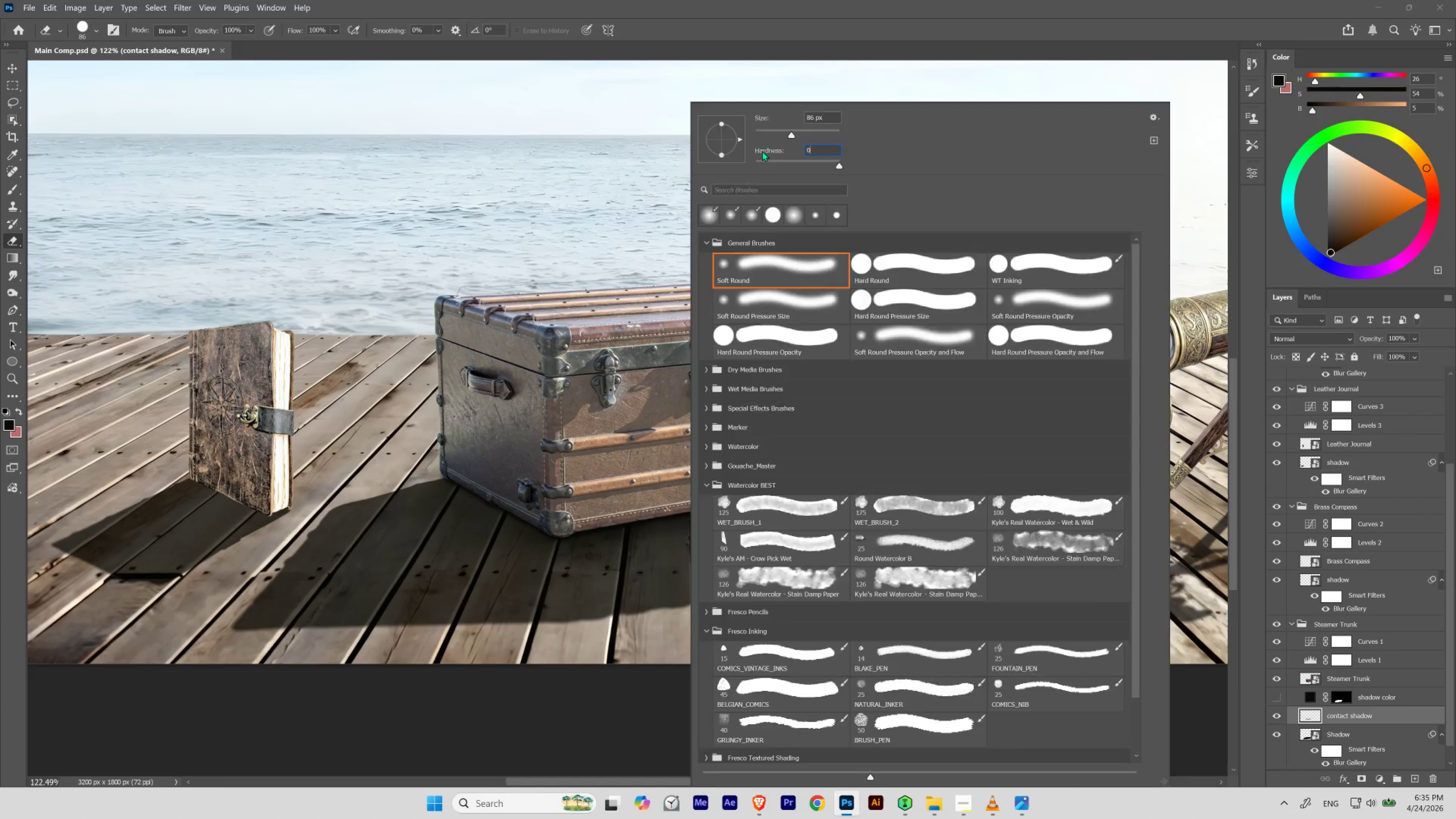 
key(NumpadEnter)
 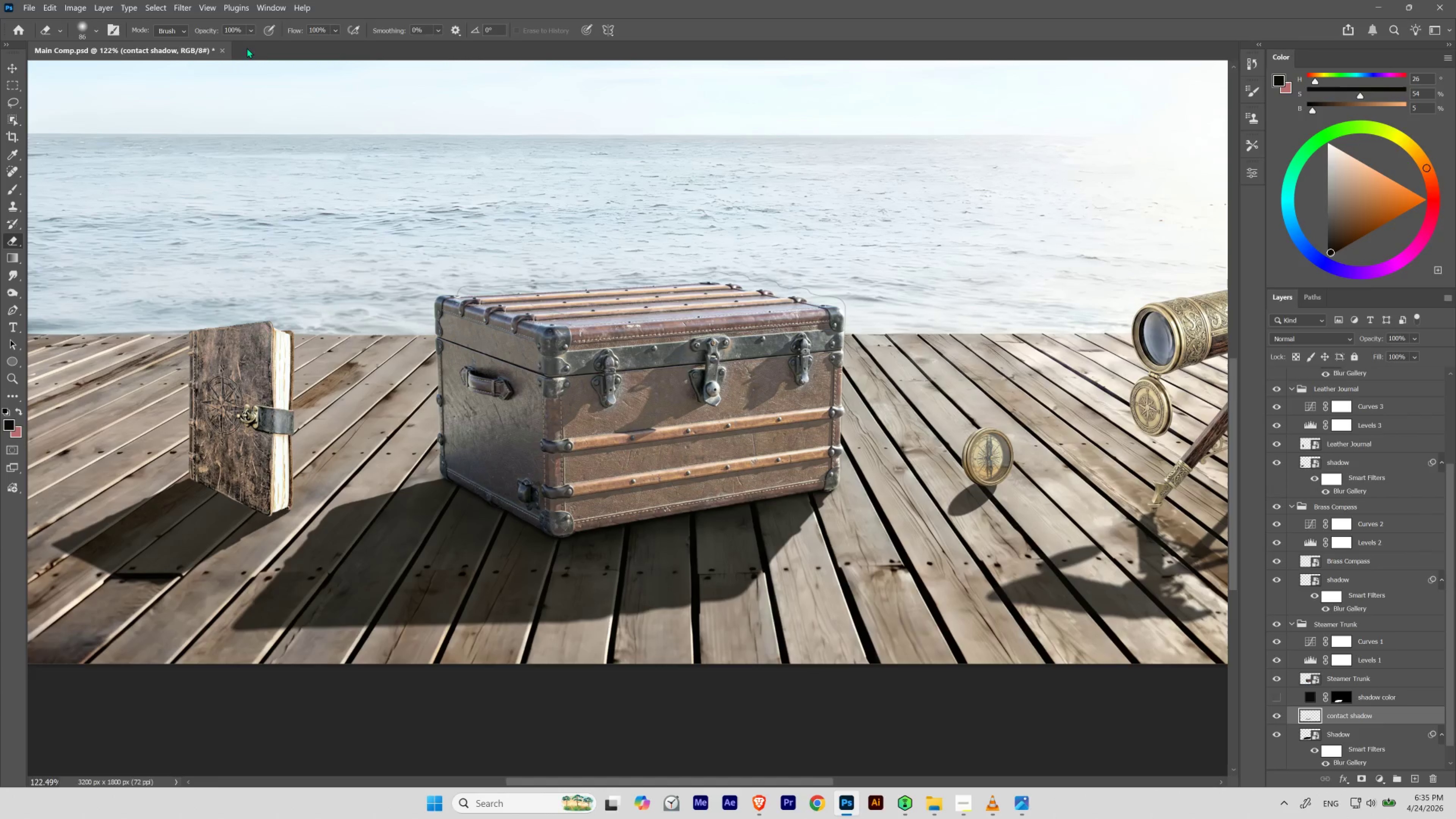 
key(8)
 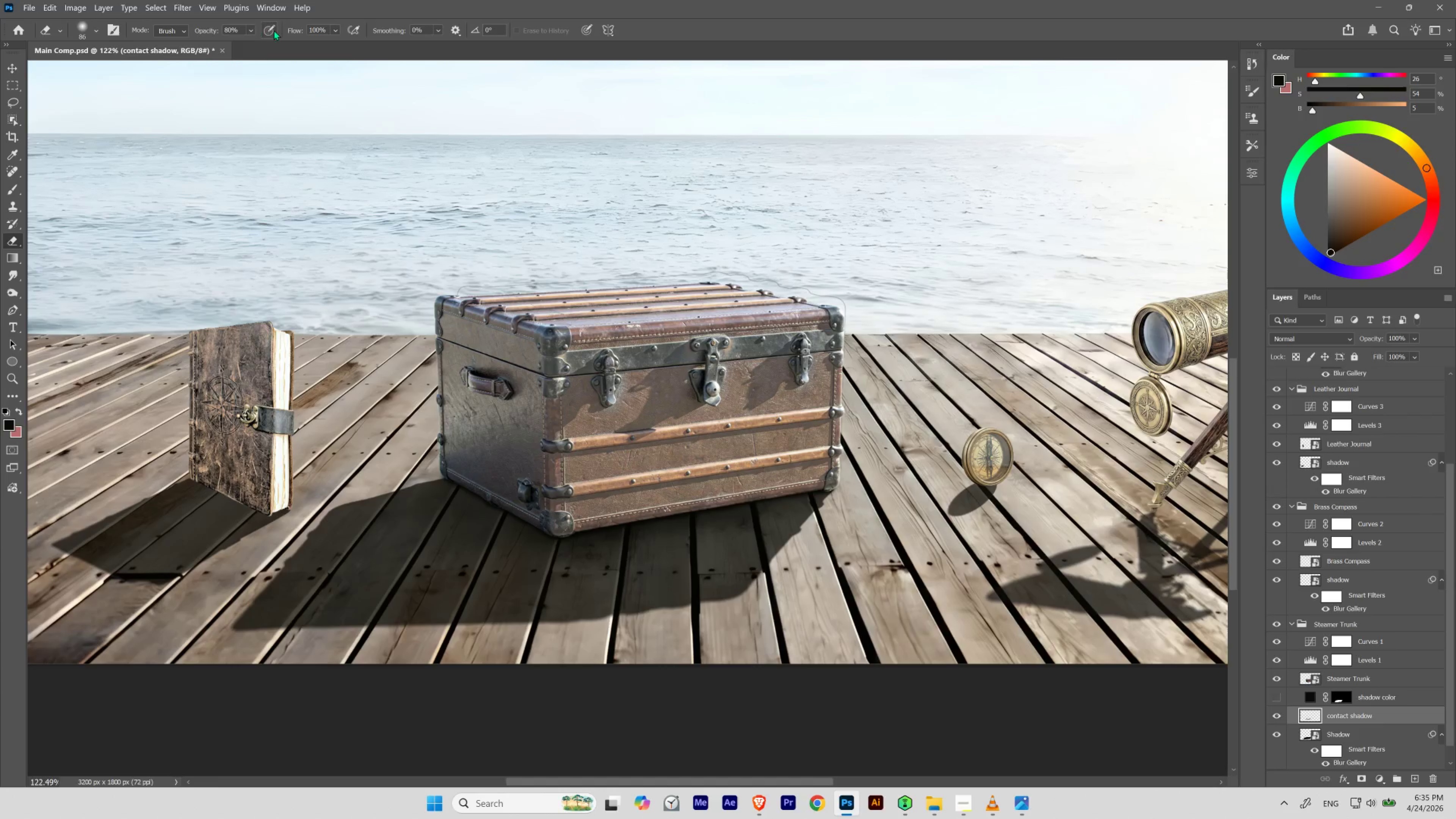 
left_click([273, 30])
 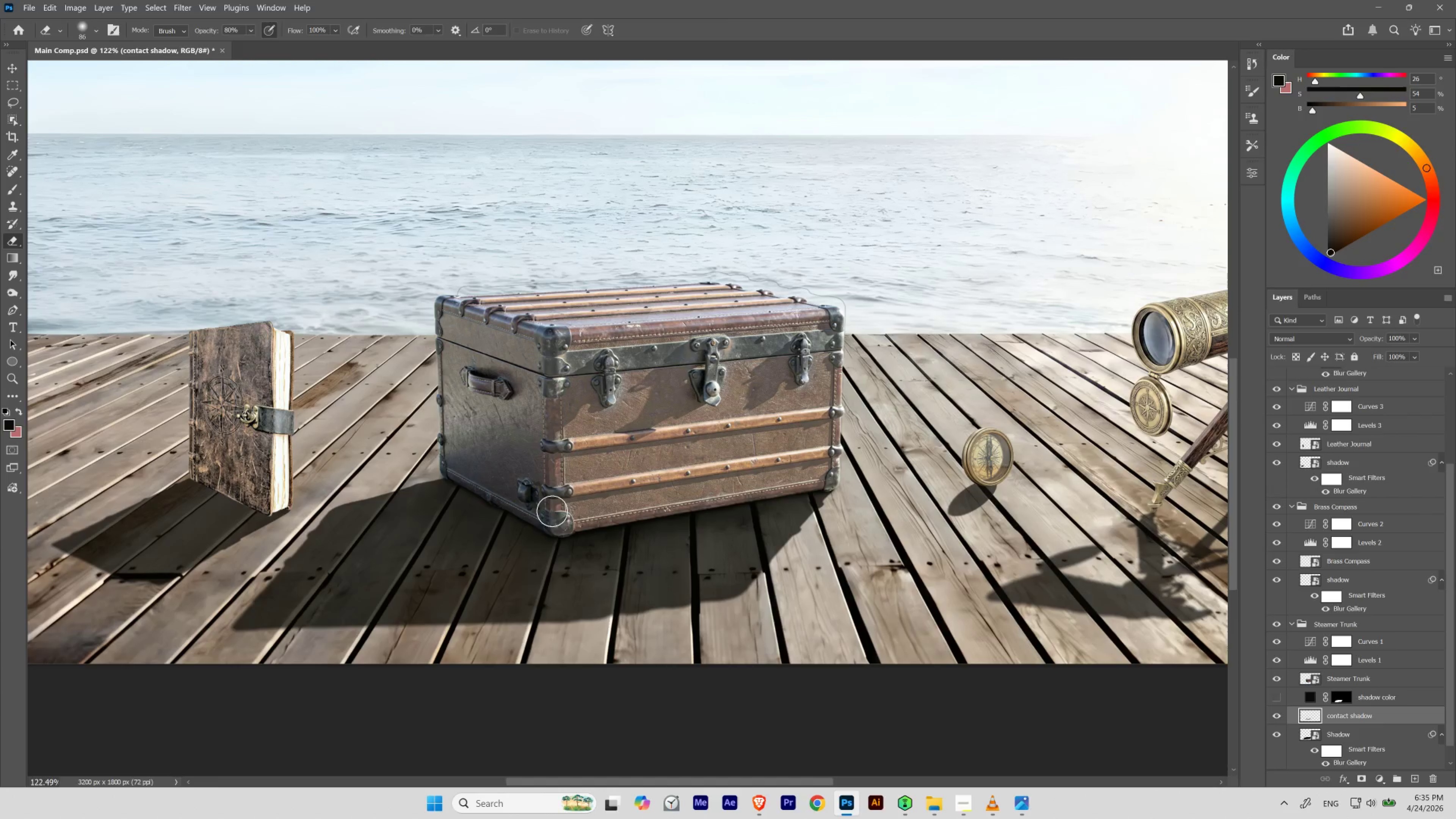 
key(BracketRight)
 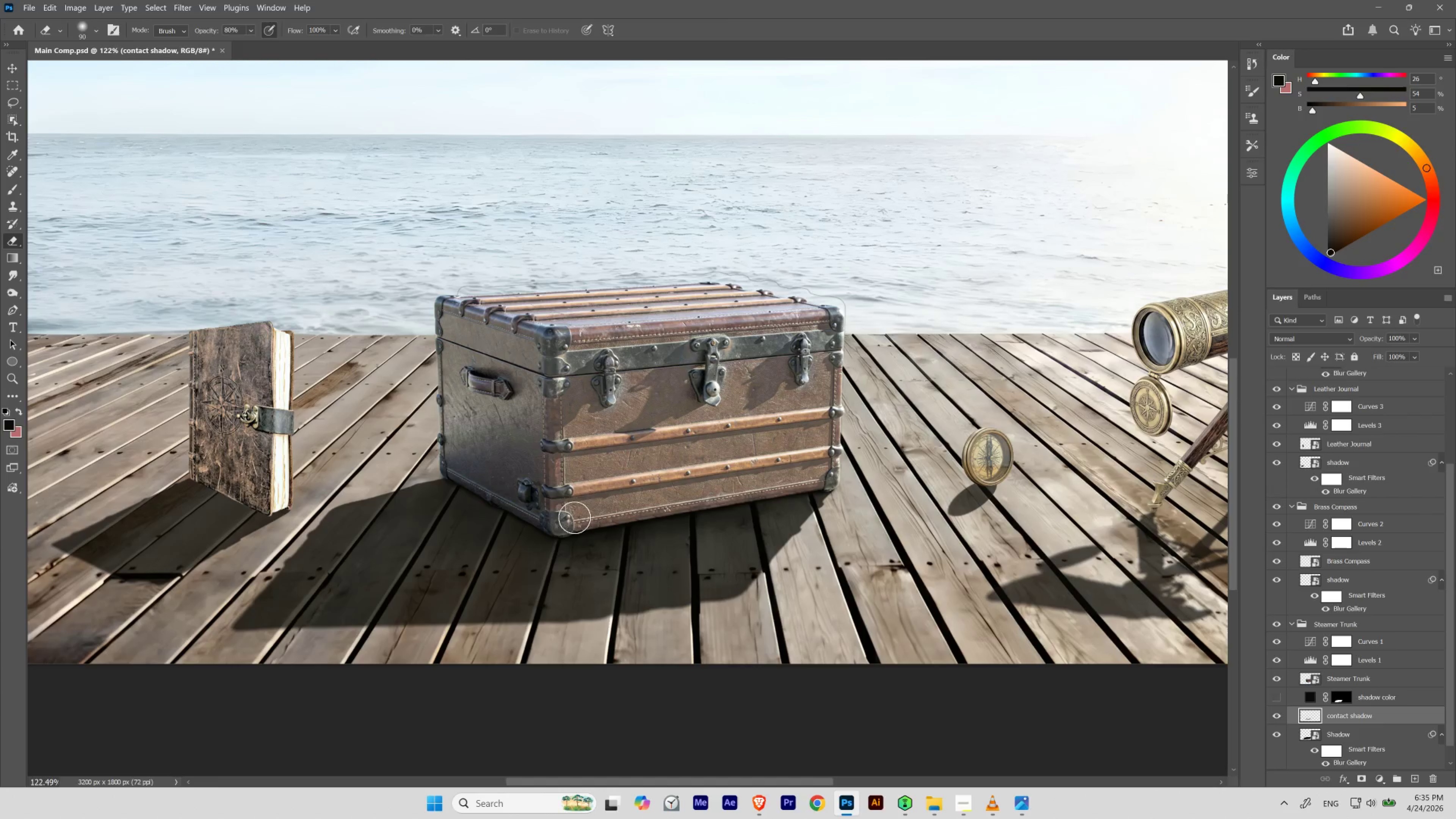 
key(BracketRight)
 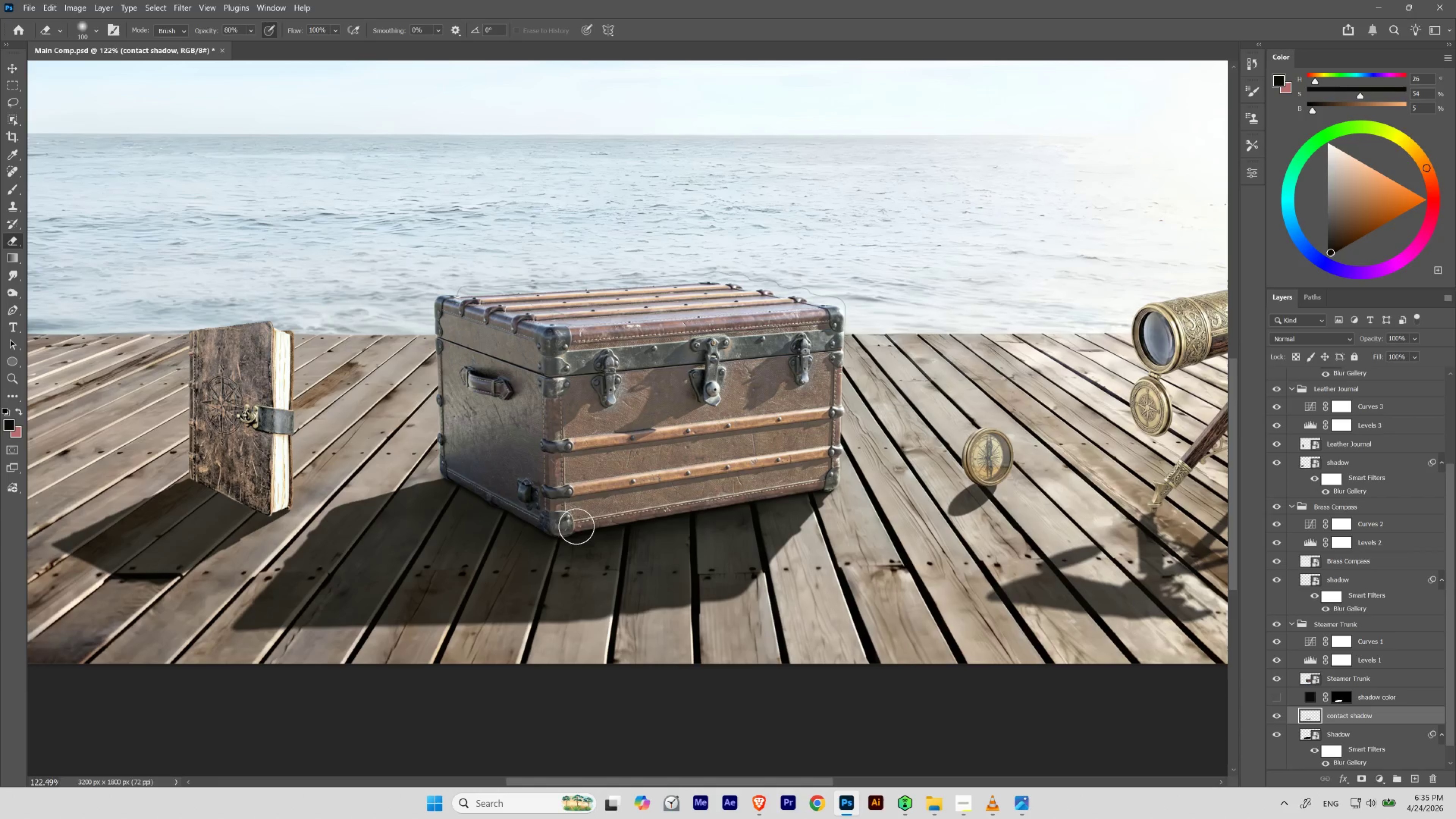 
key(BracketRight)
 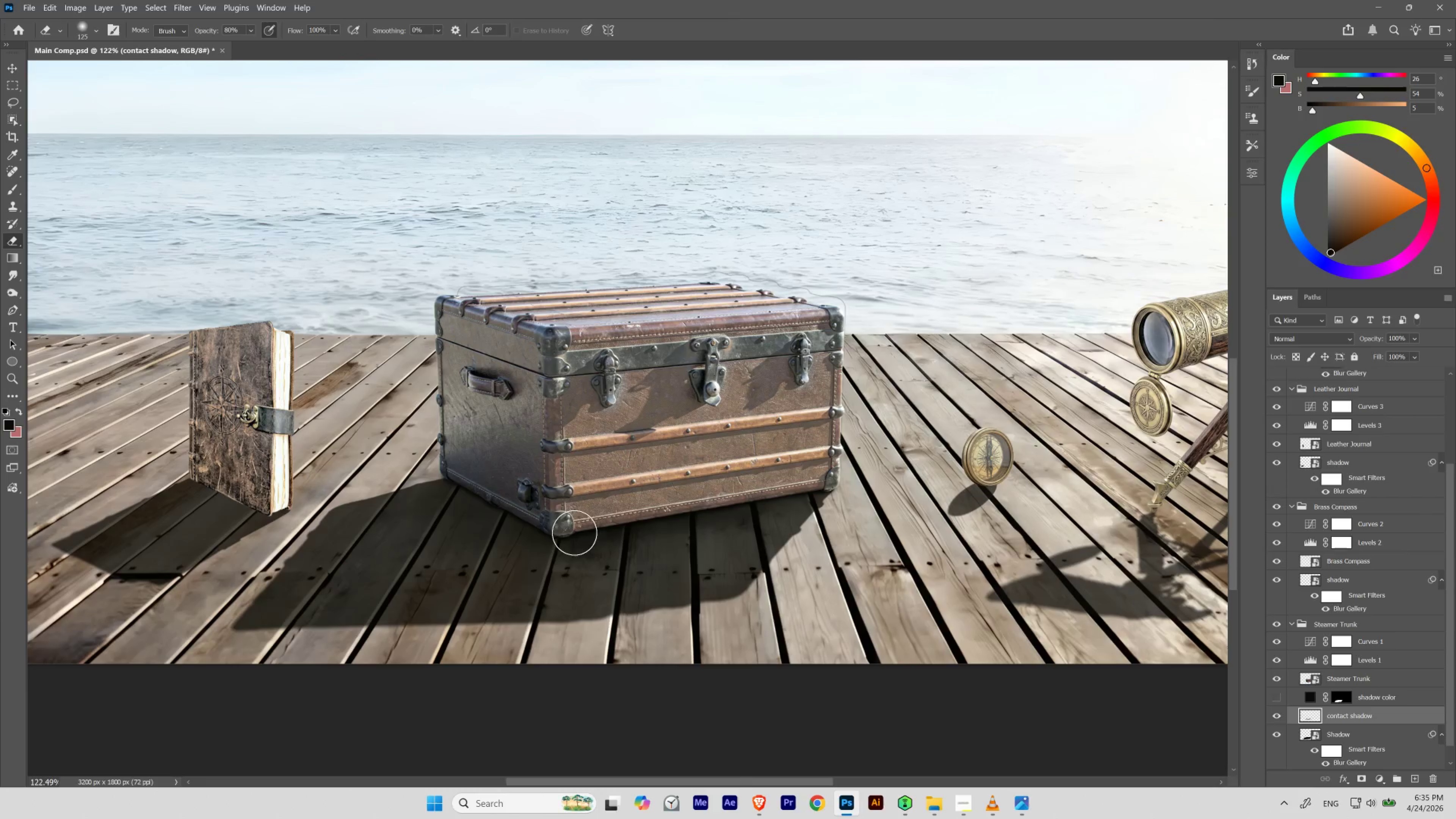 
key(BracketRight)
 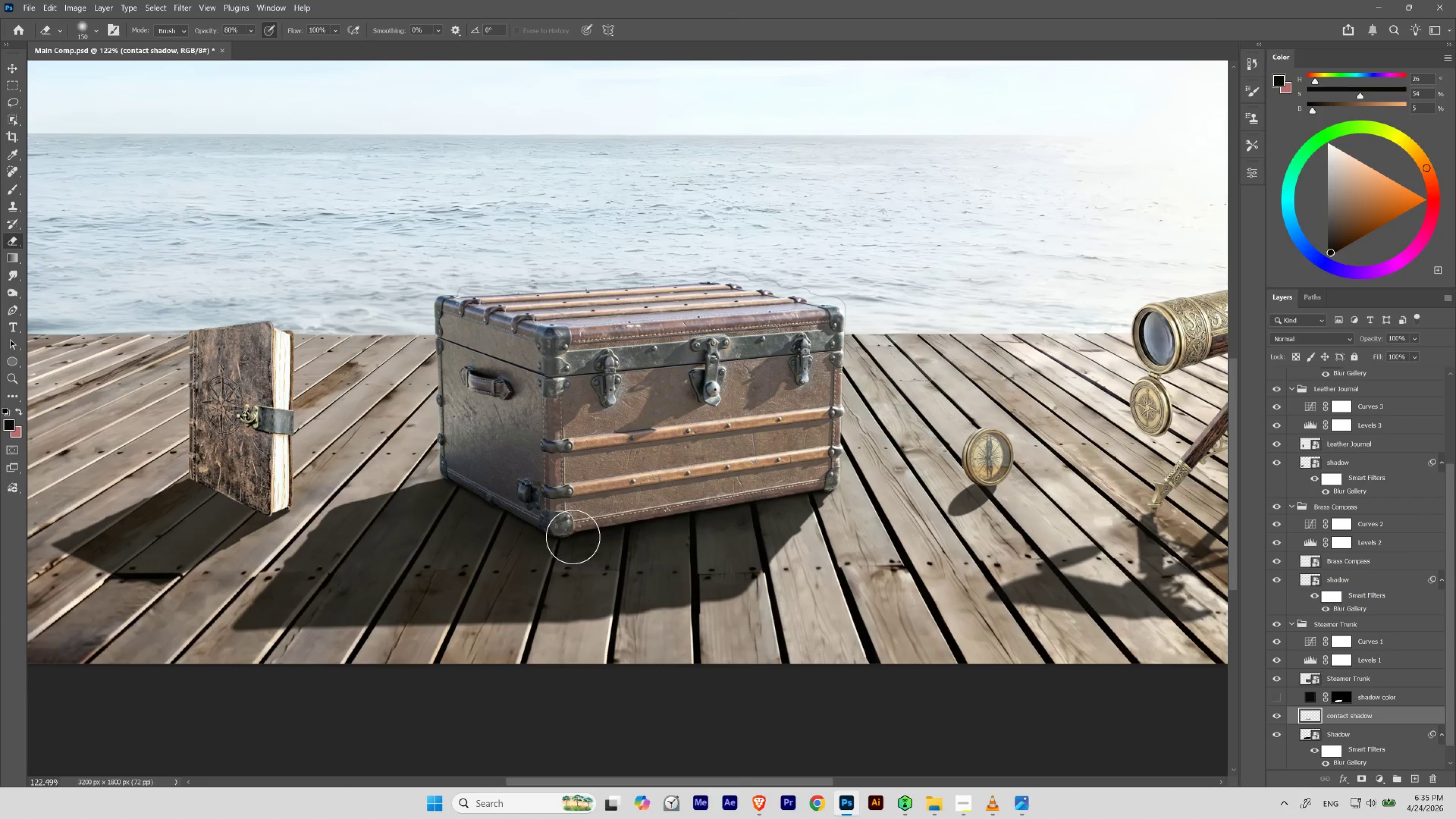 
key(BracketRight)
 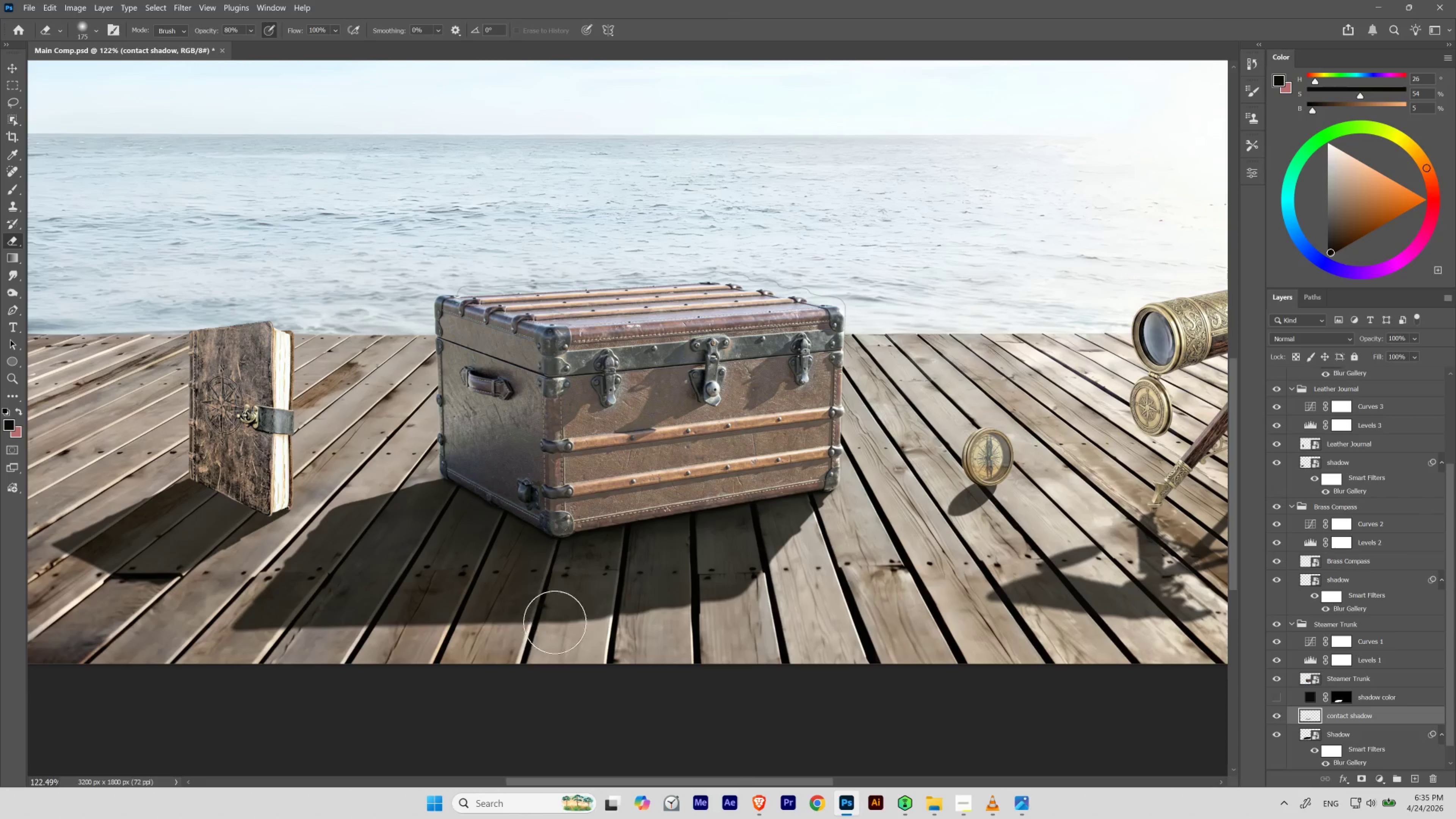 
key(Control+Z)
 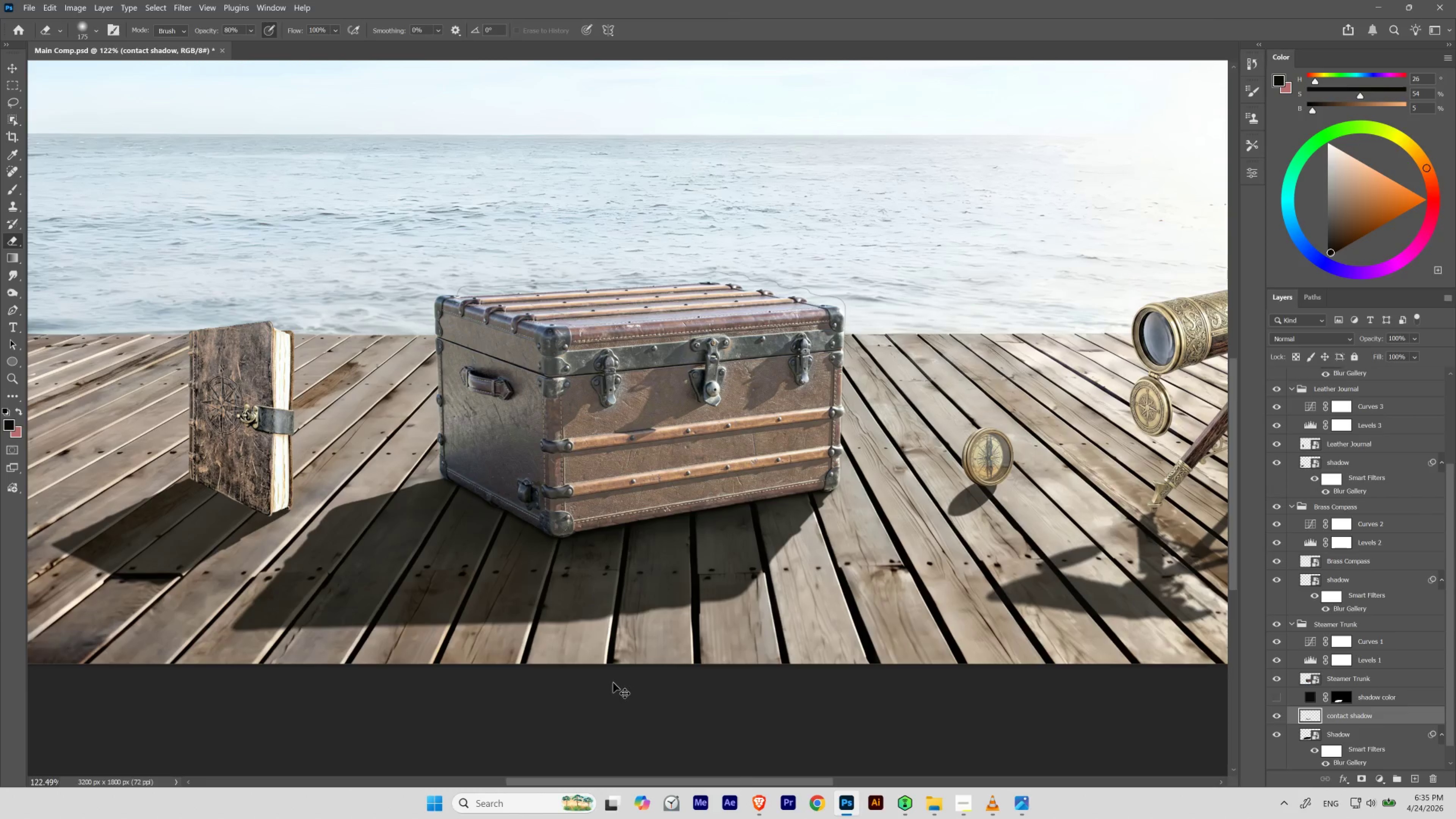 
key(Control+Shift+Z)
 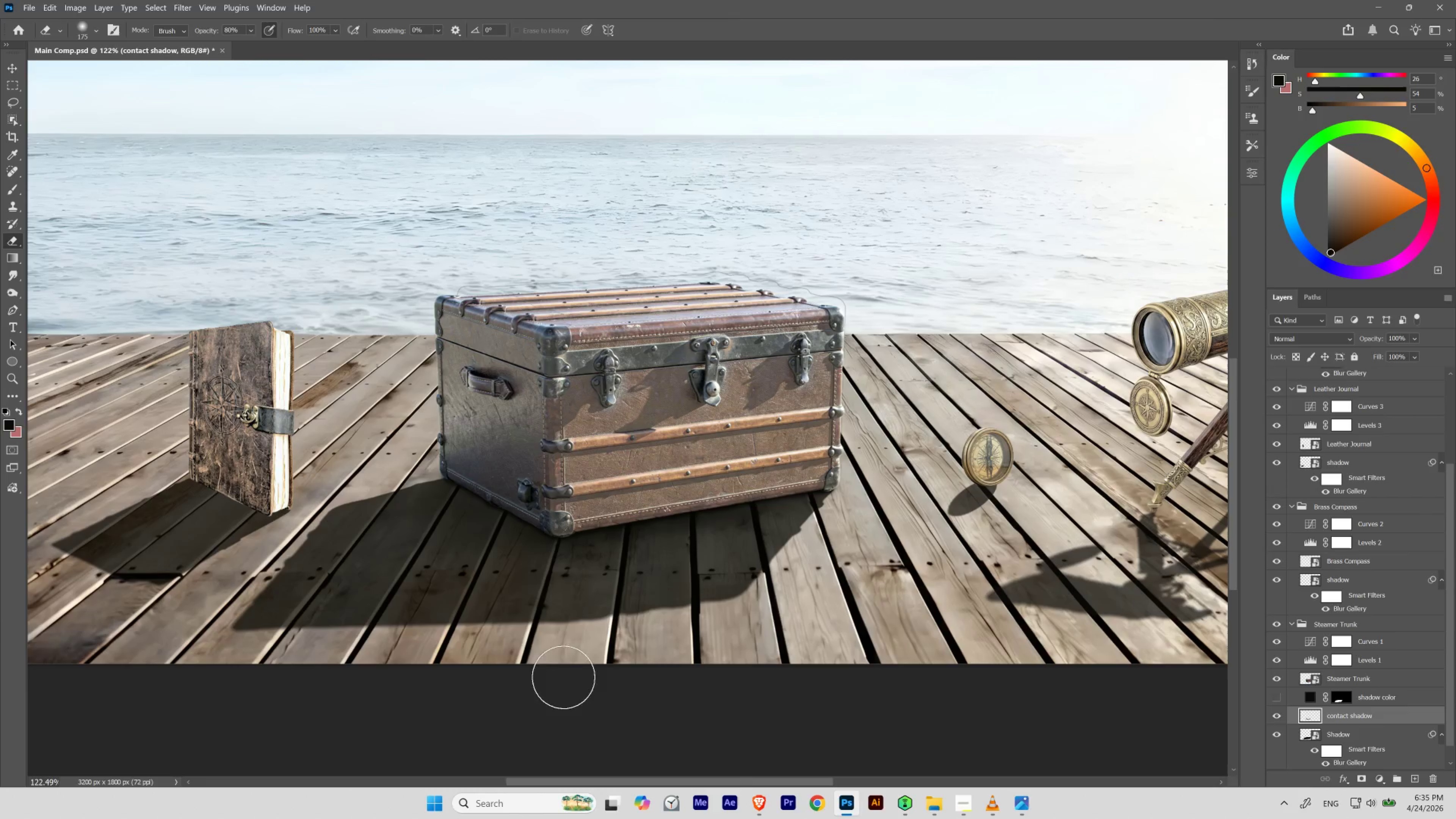 
type(be)
 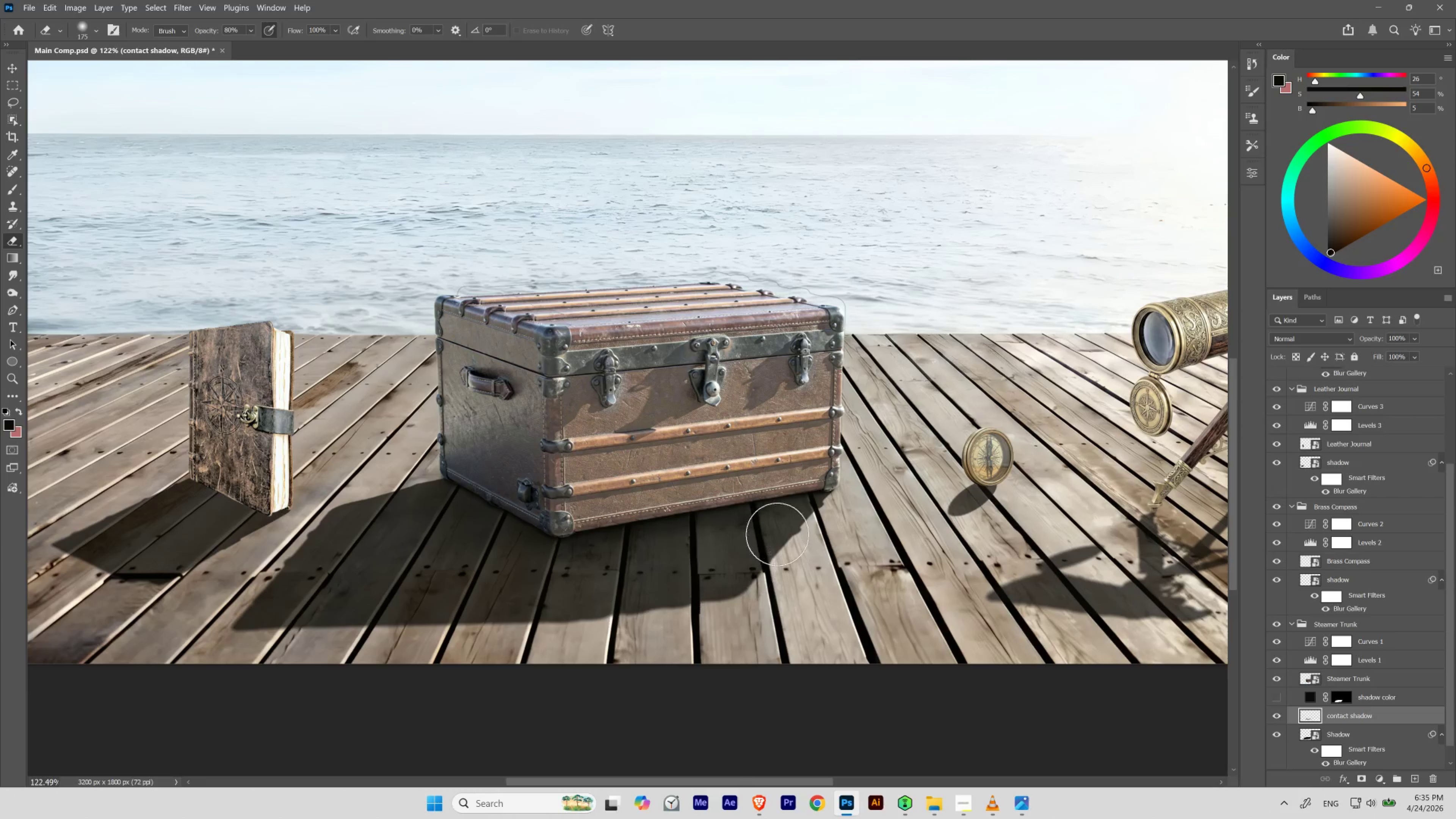 
left_click([1276, 715])
 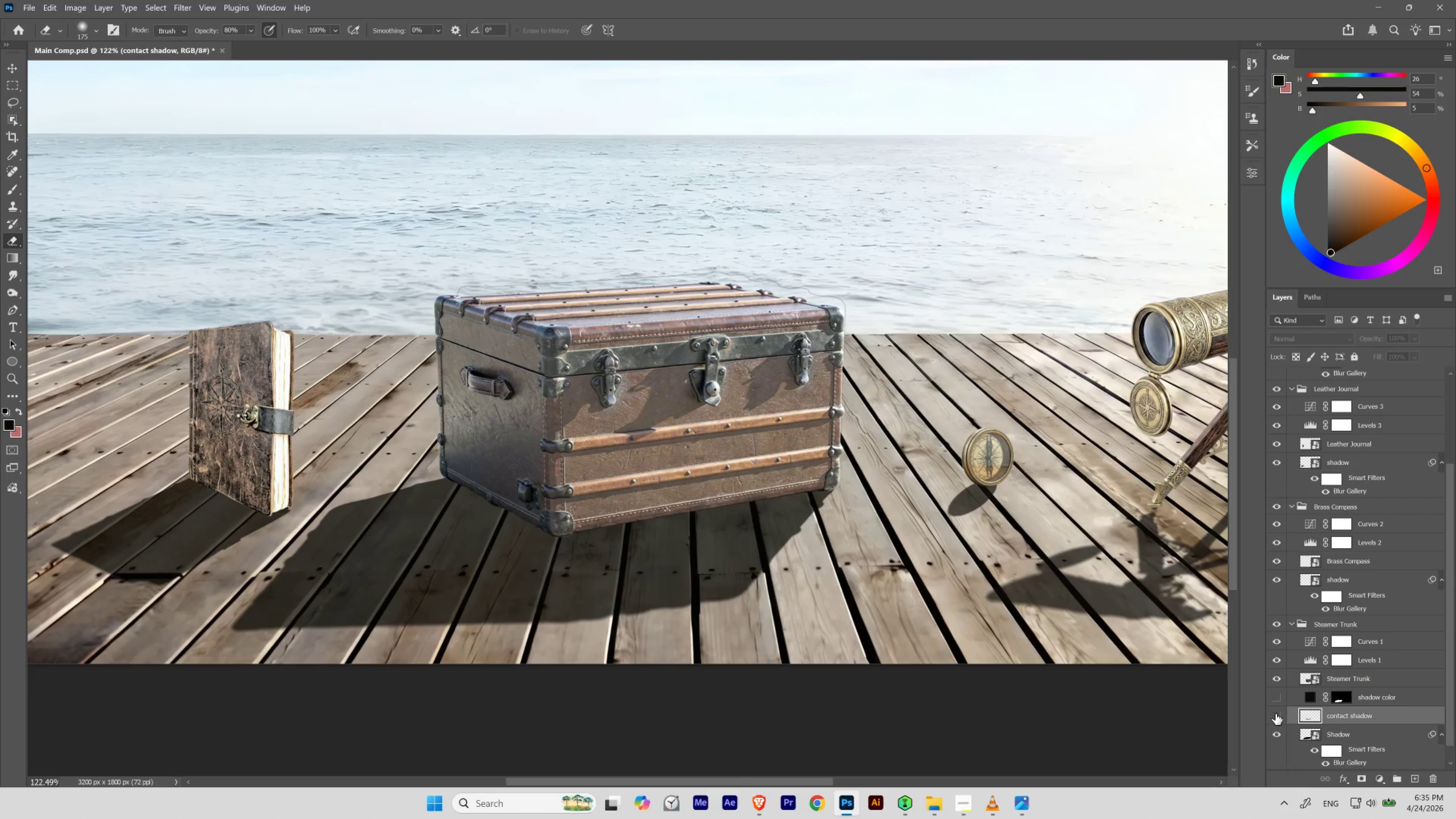 
left_click([1276, 713])
 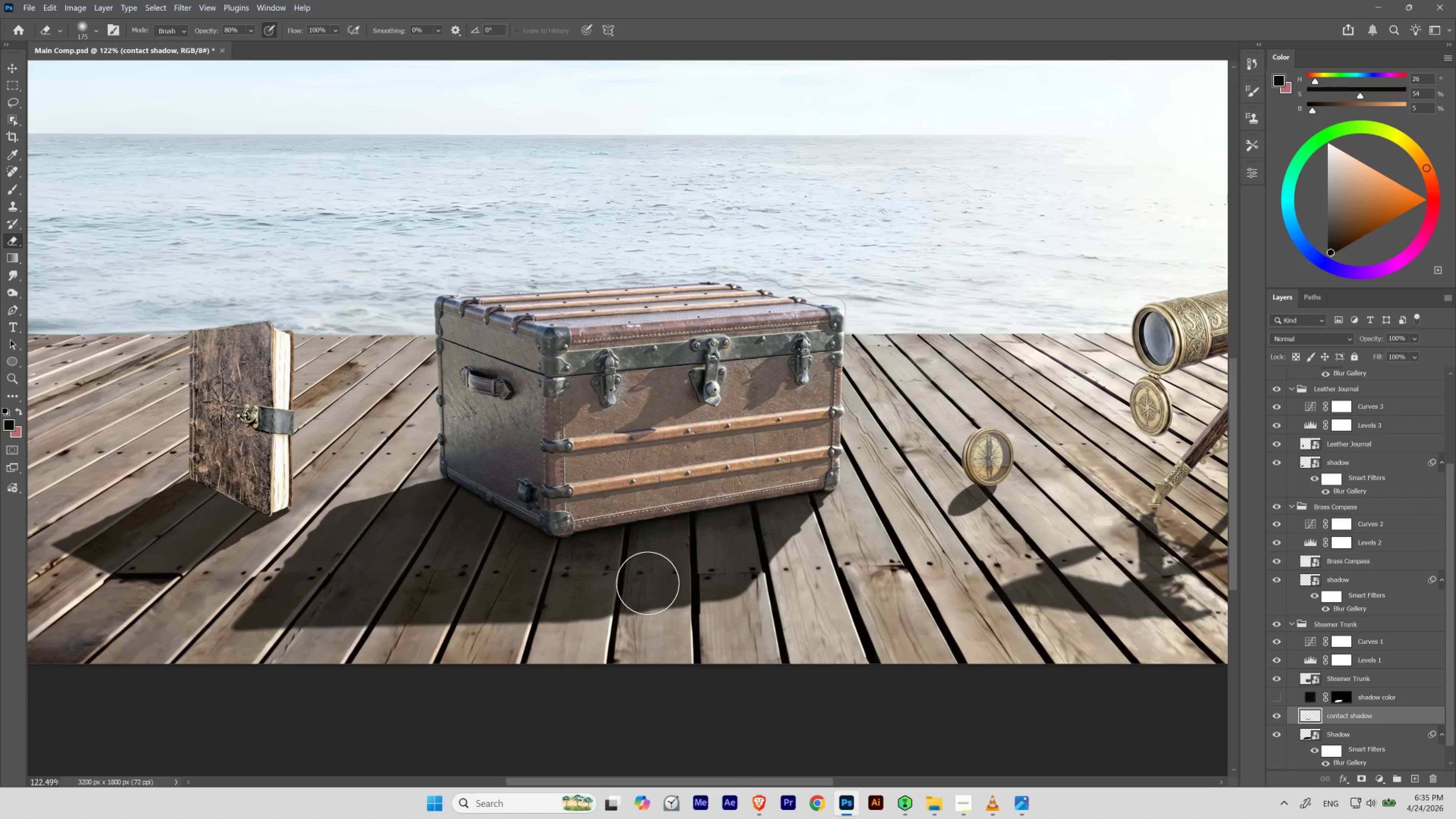 
hold_key(key=ControlLeft, duration=1.46)
 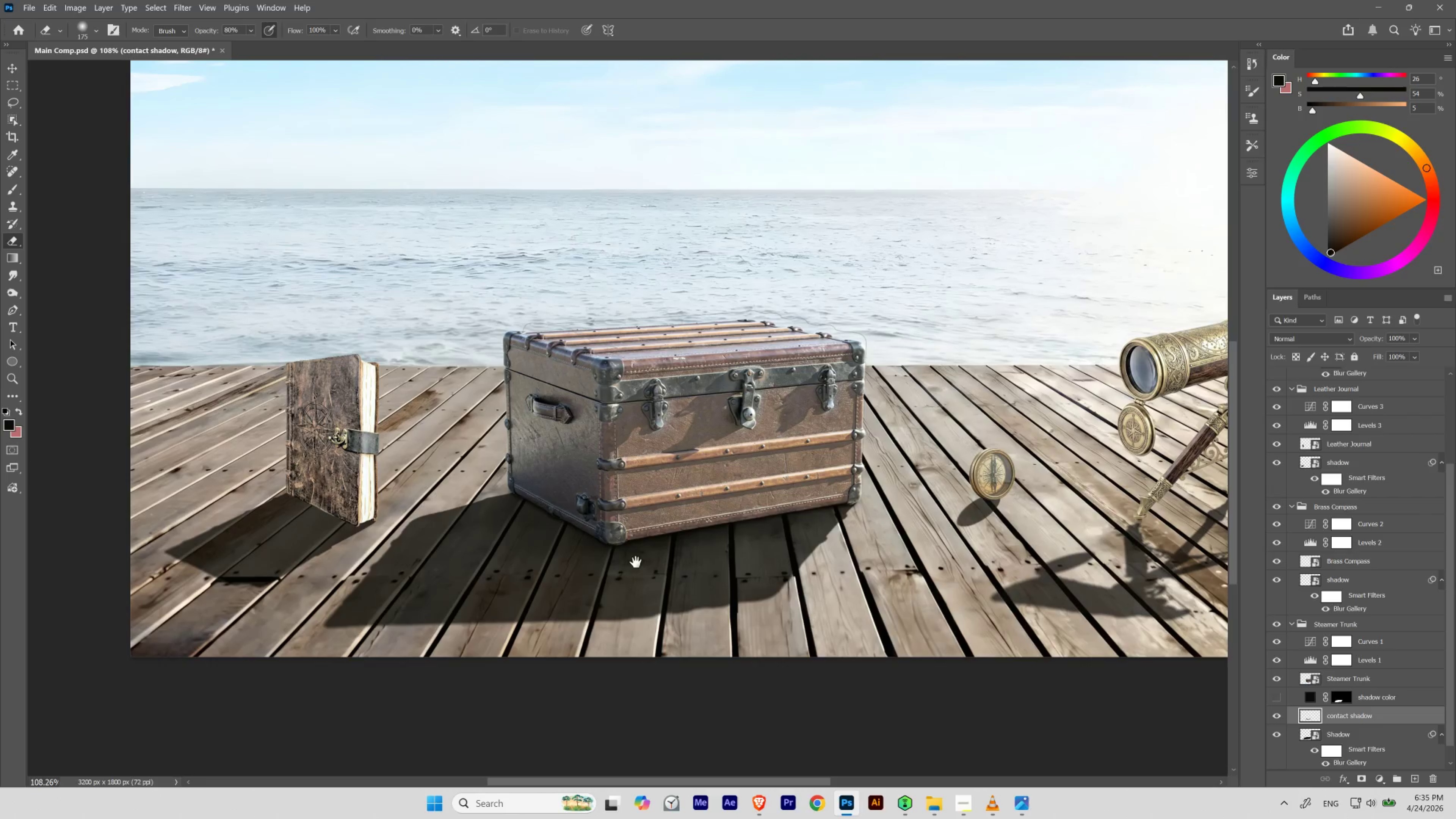 
hold_key(key=Space, duration=1.92)
 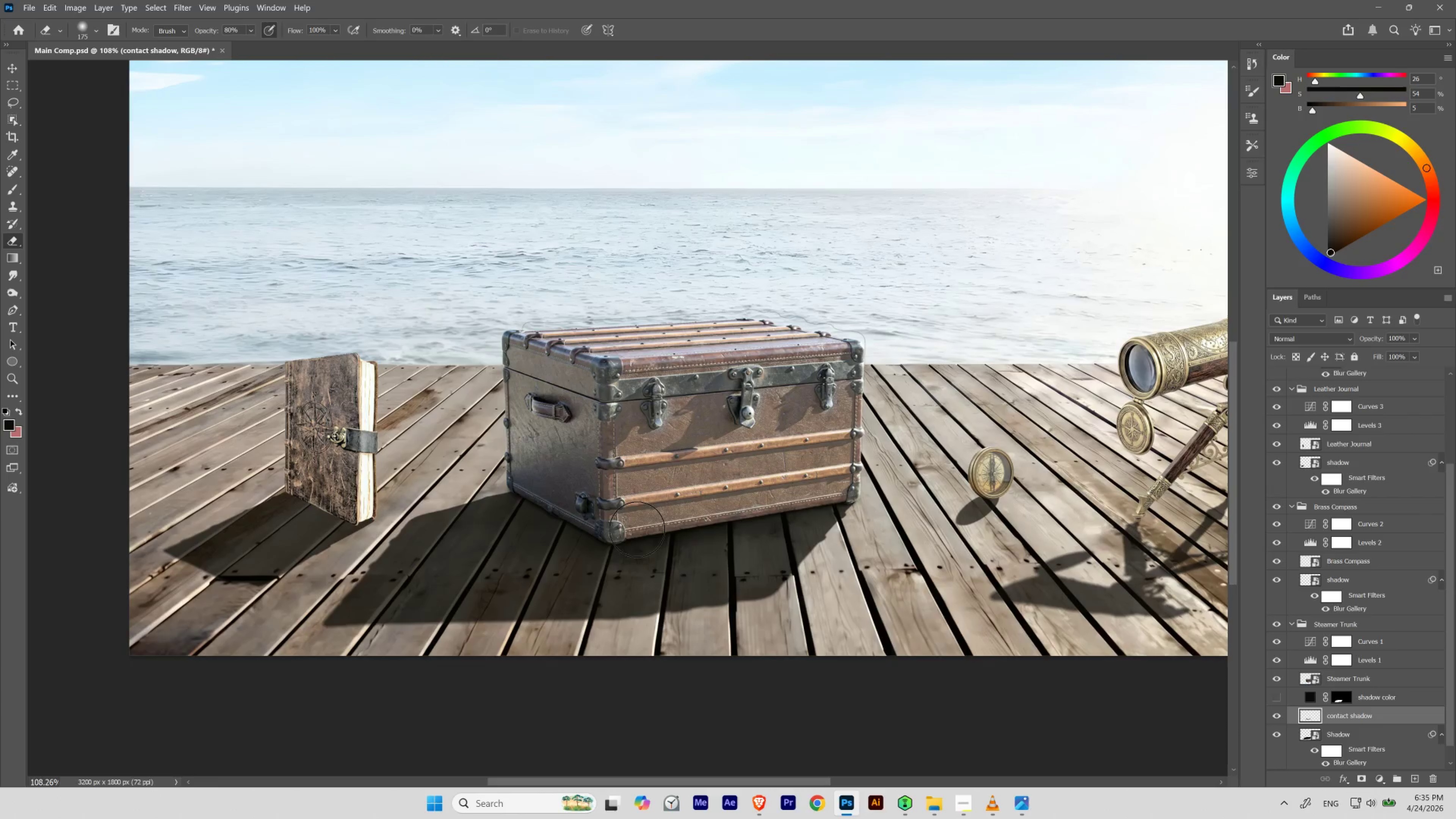 
left_click_drag(start_coordinate=[556, 529], to_coordinate=[552, 559])
 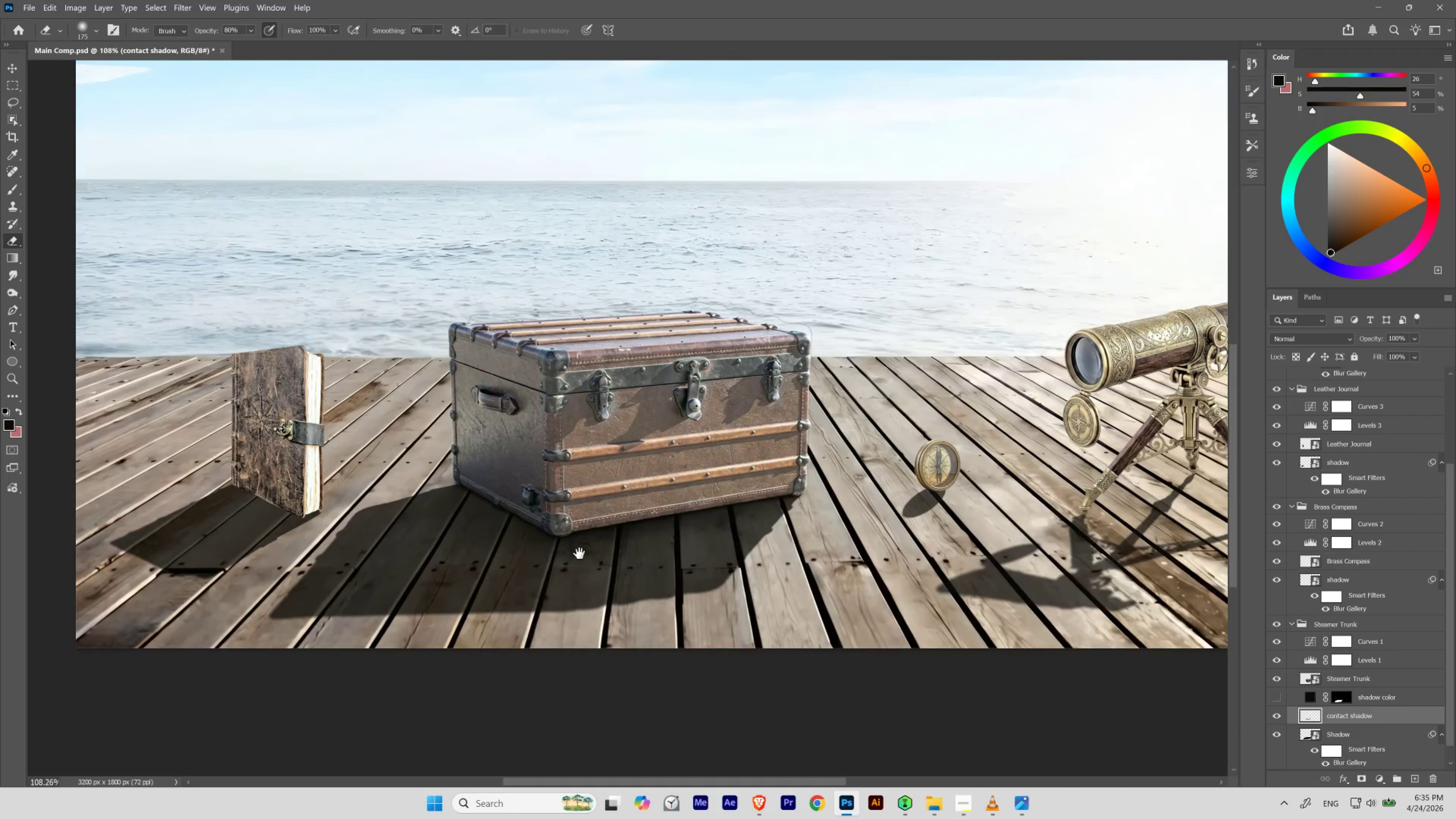 
left_click_drag(start_coordinate=[581, 553], to_coordinate=[635, 561])
 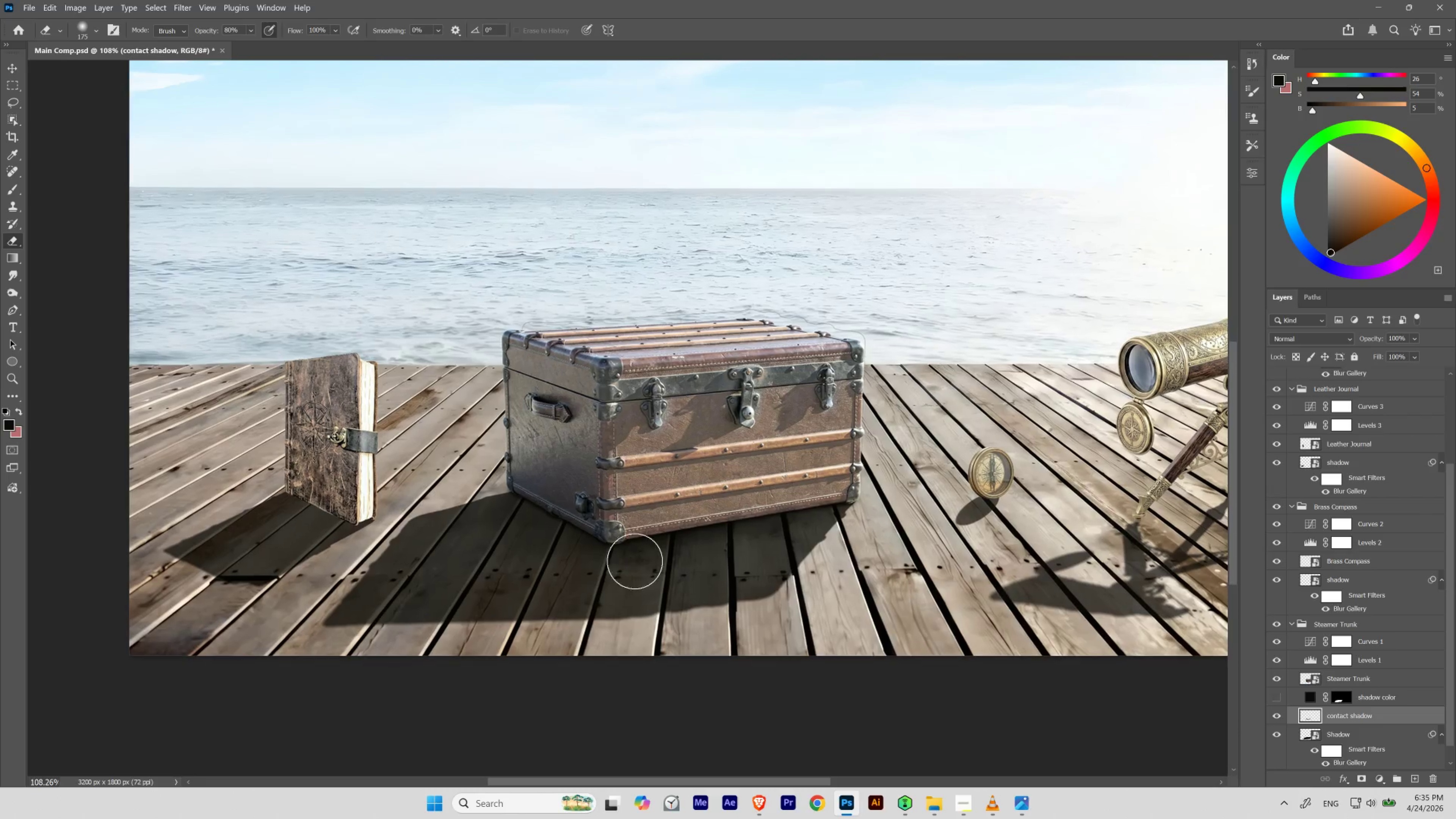 
key(Space)
 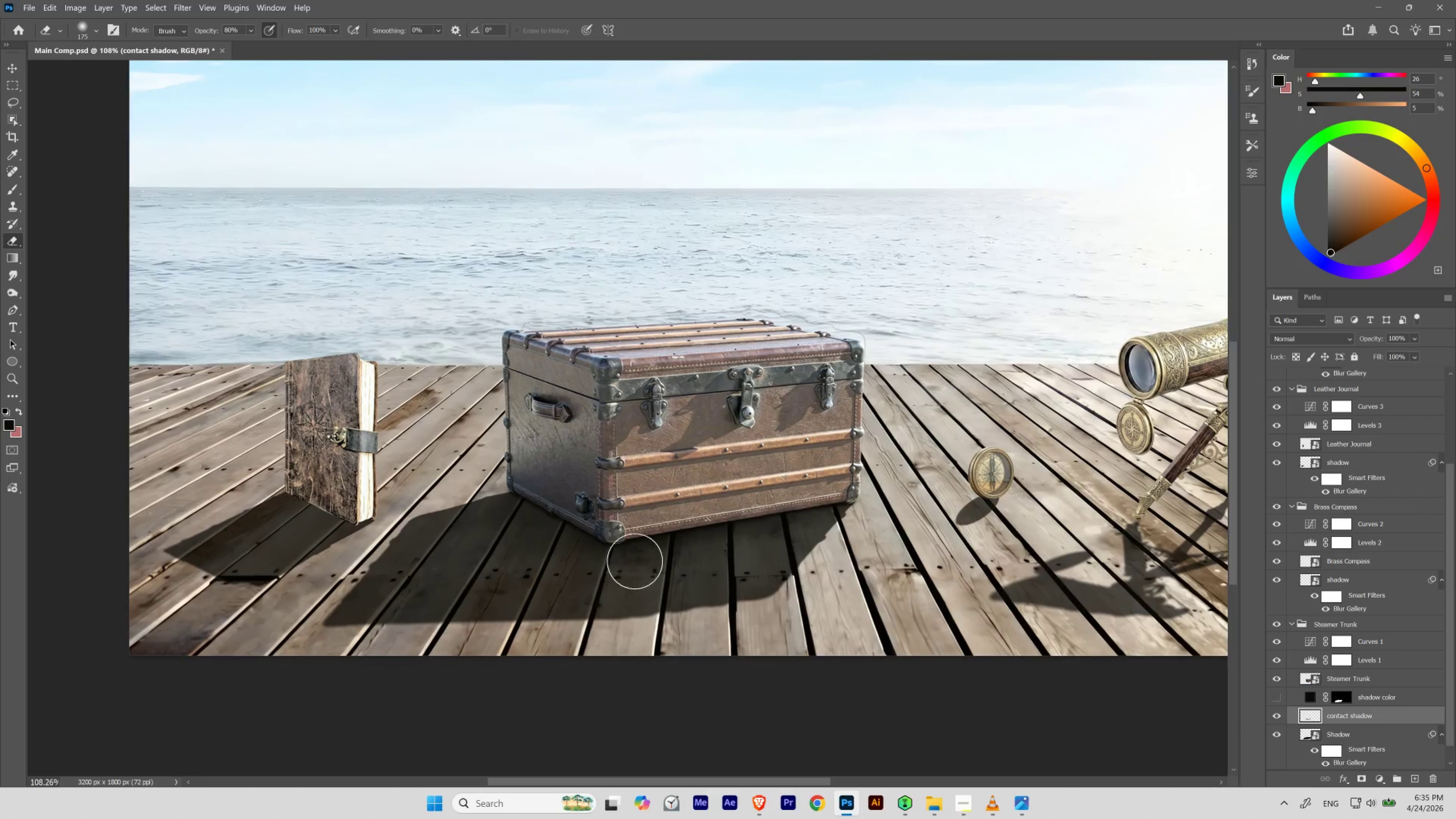 
key(Space)
 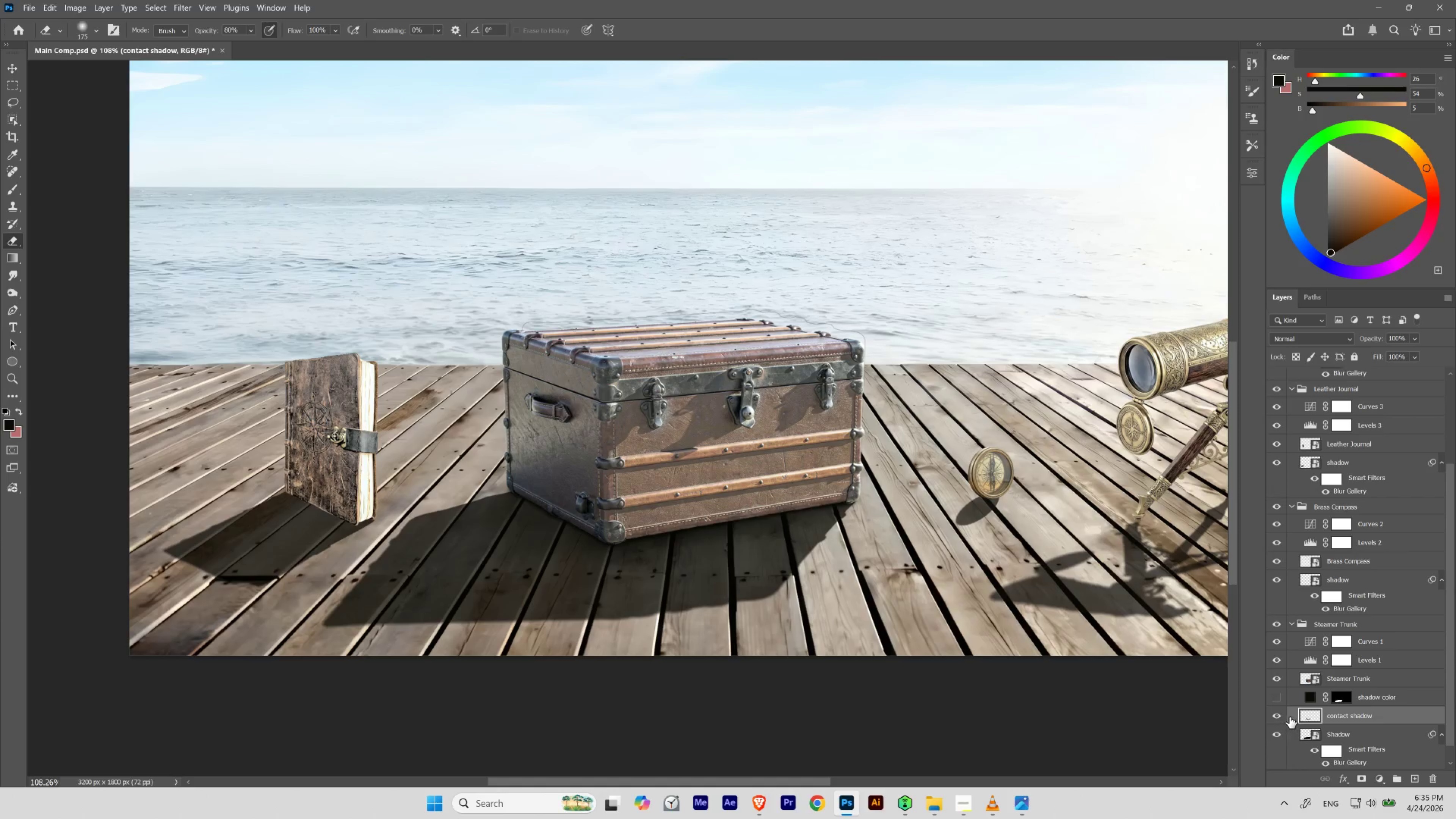 
left_click([1278, 715])
 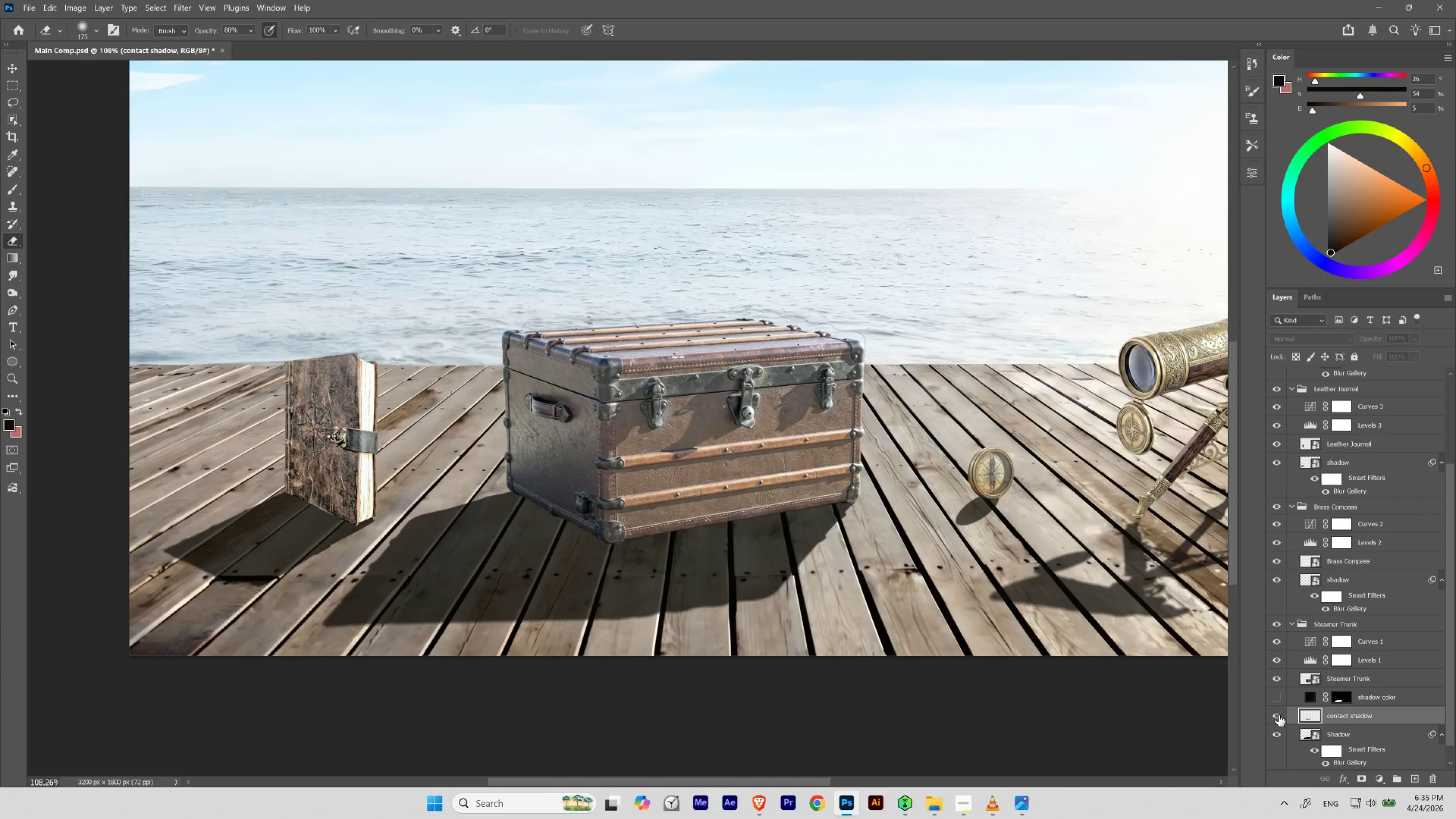 
left_click([1278, 715])
 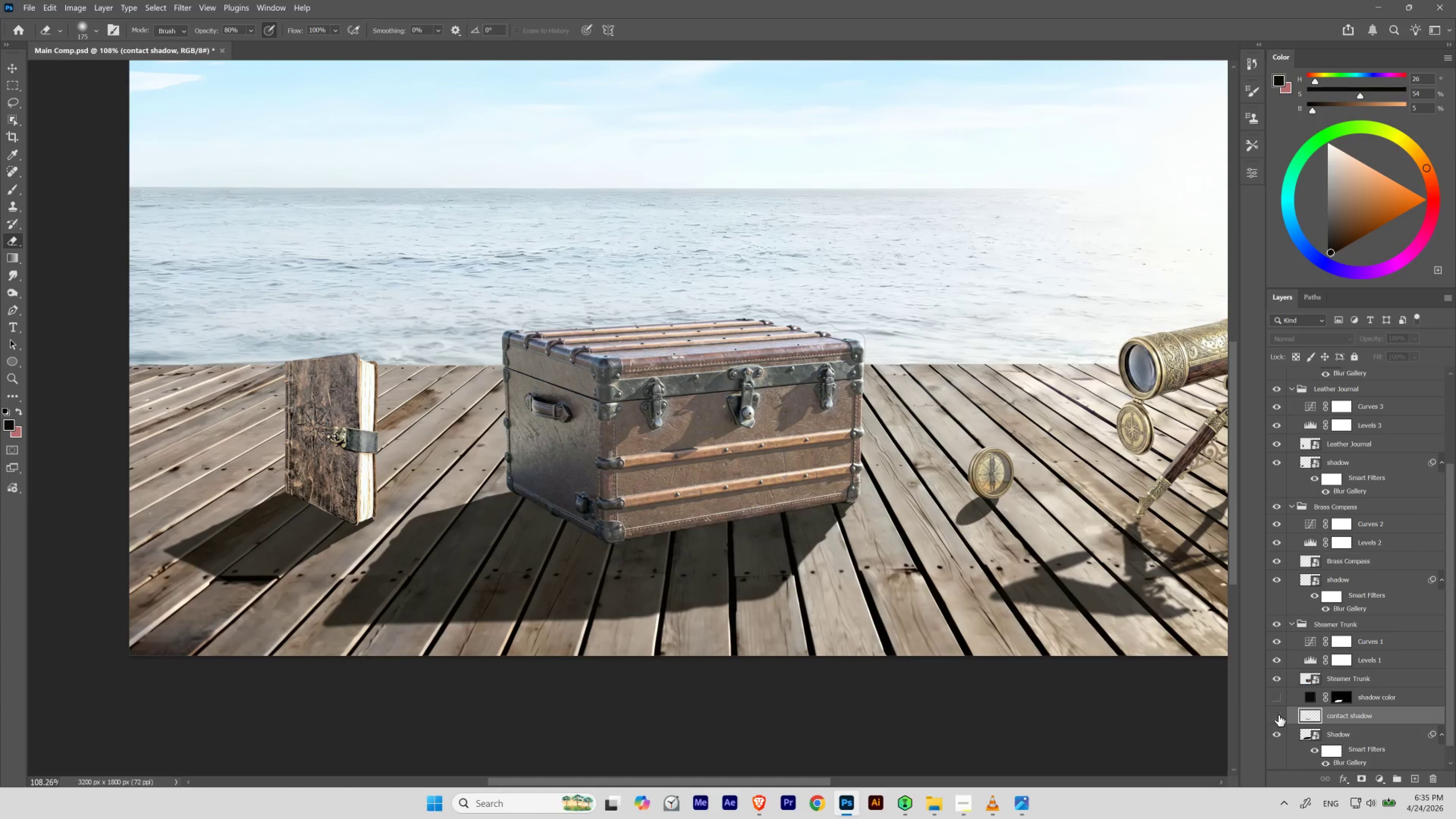 
double_click([1278, 715])
 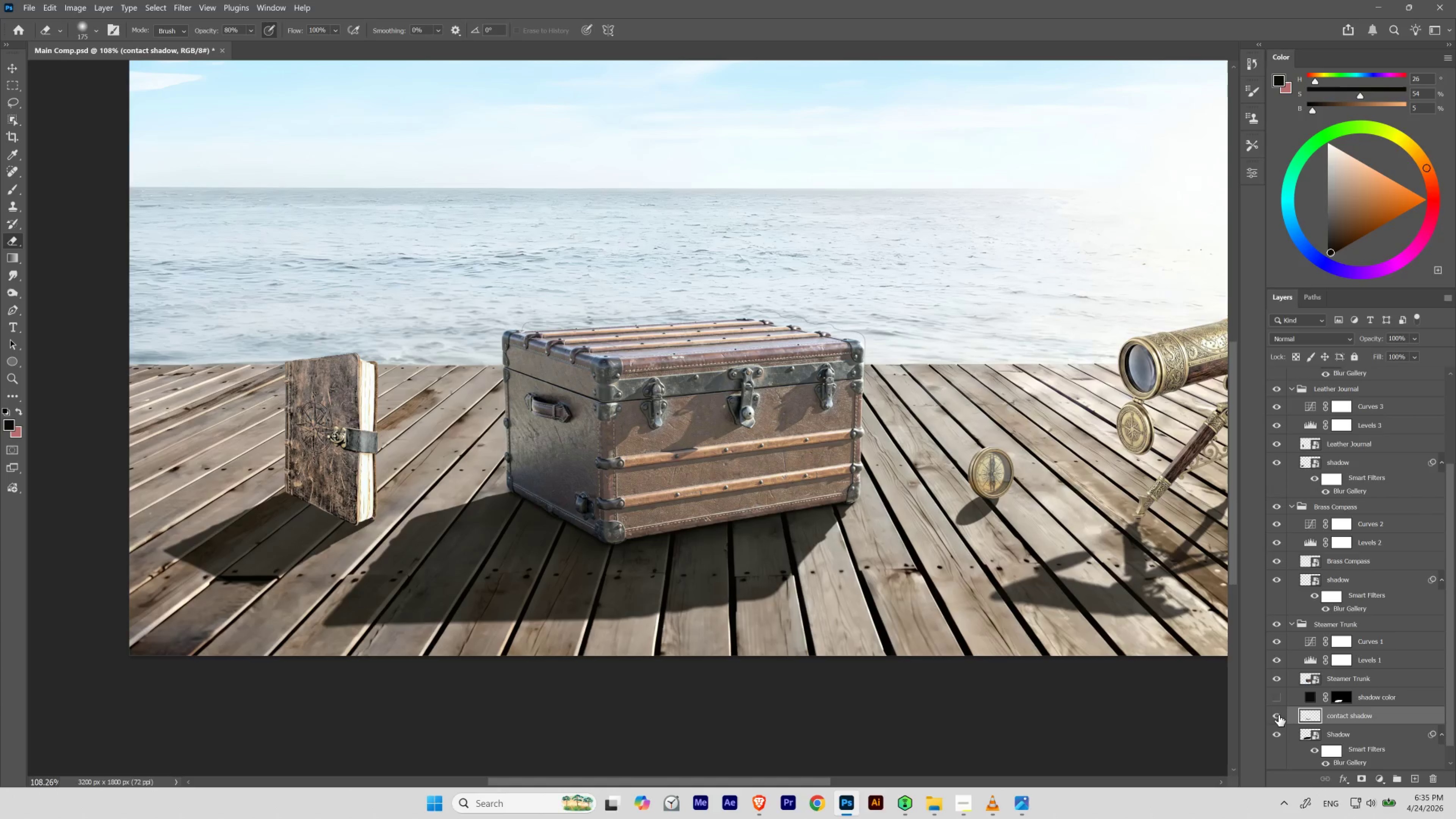 
left_click([1278, 715])
 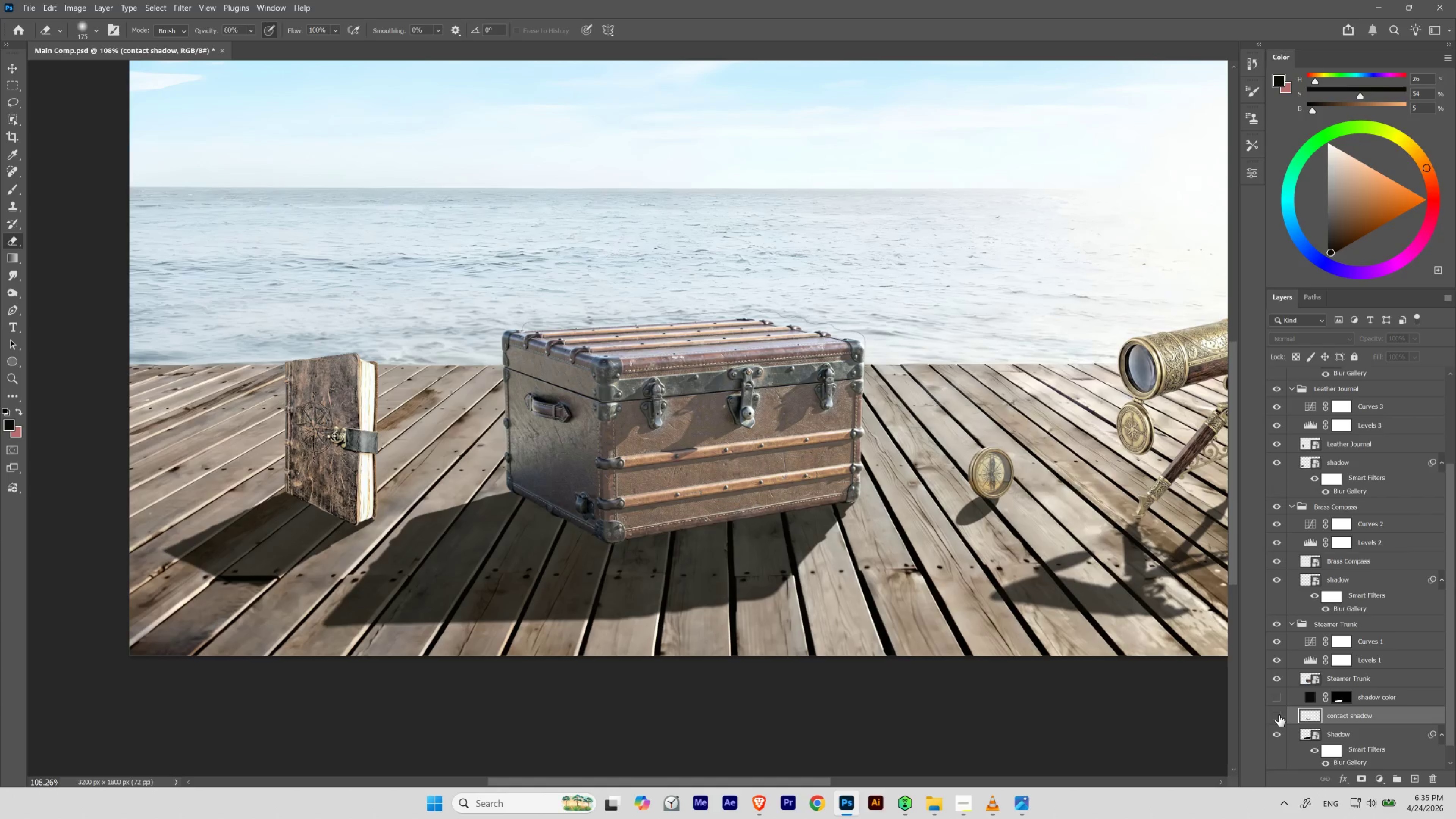 
left_click([1278, 715])
 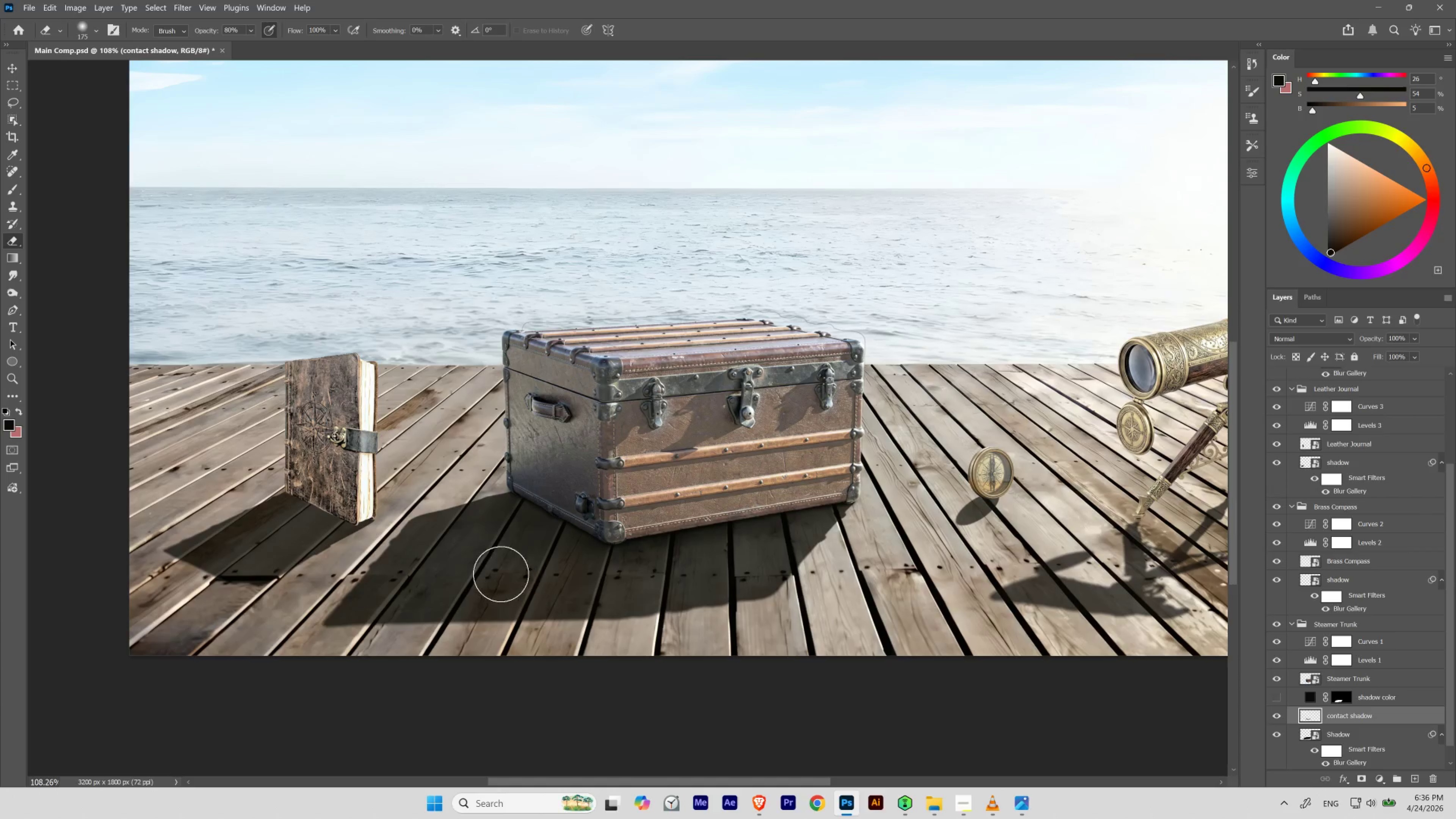 
key(B)
 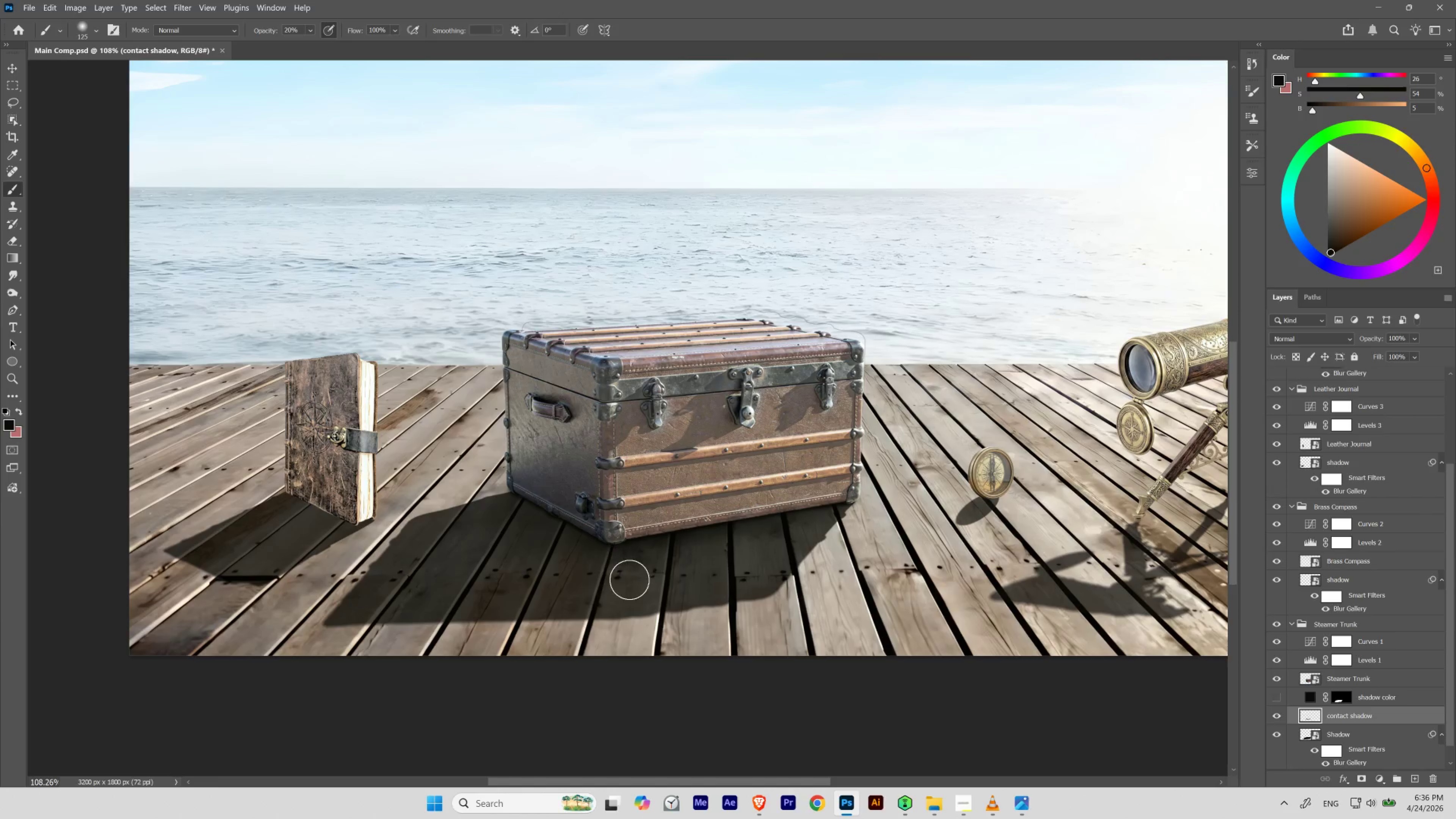 
key(BracketRight)
 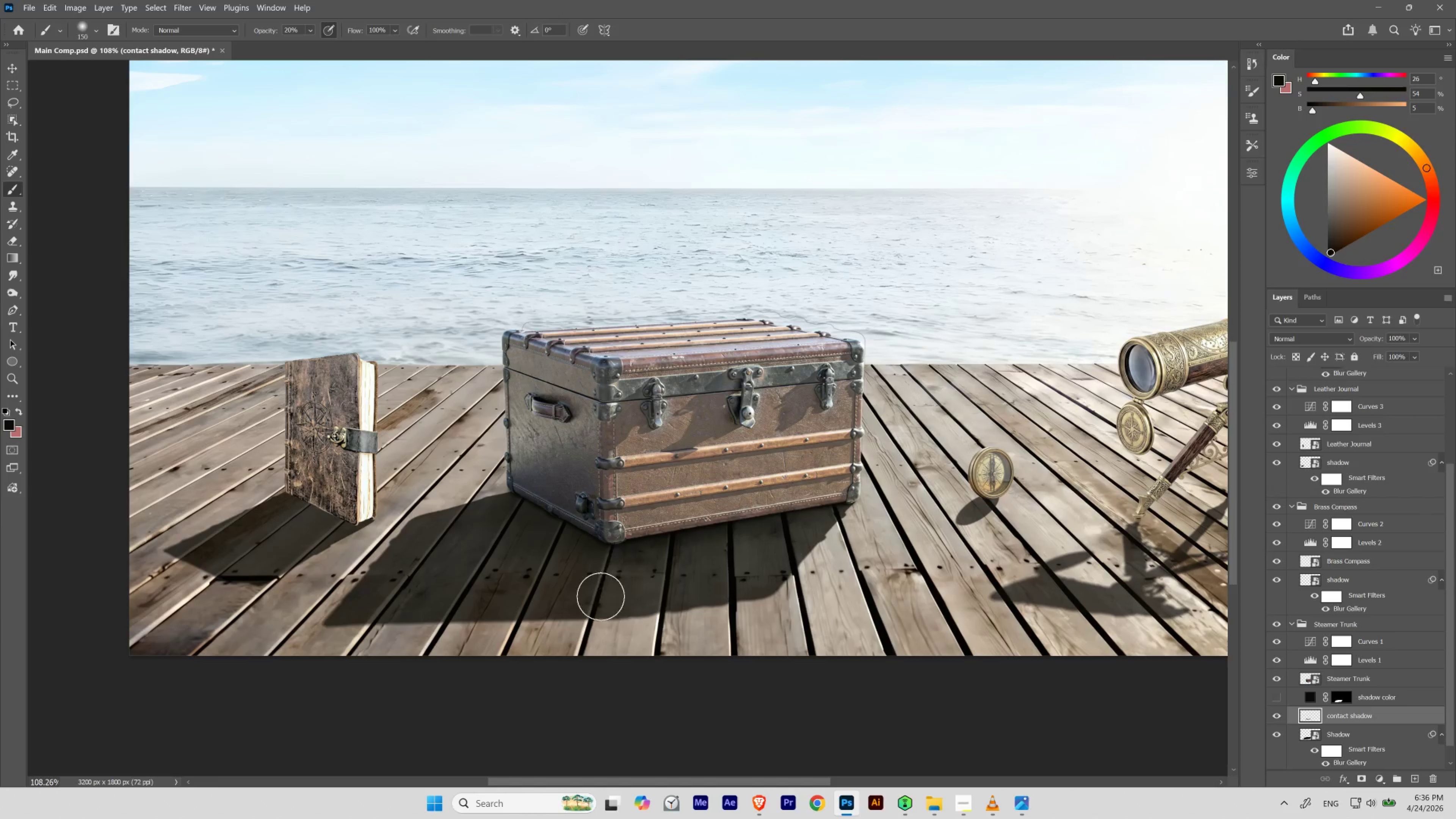 
key(BracketRight)
 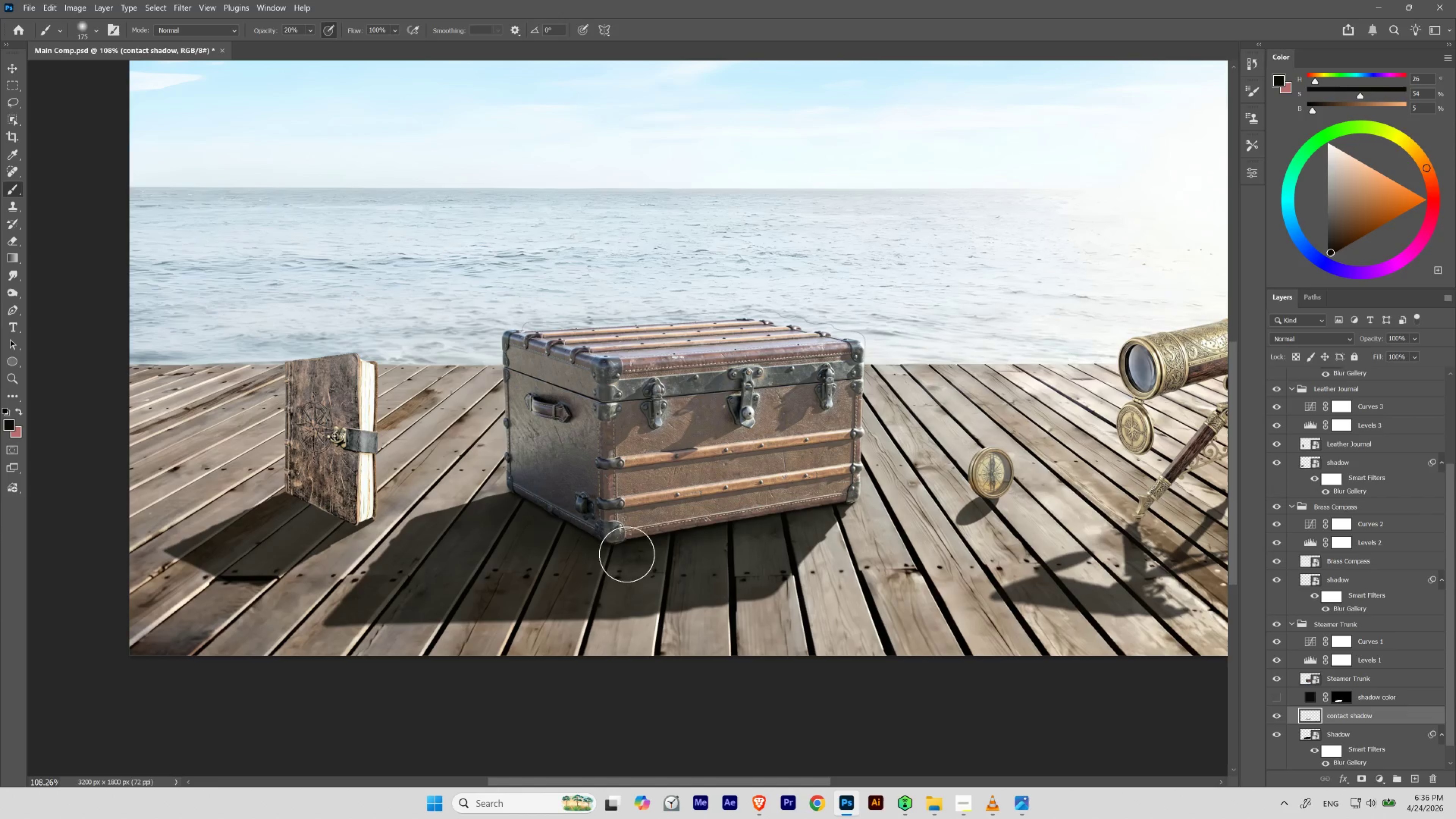 
hold_key(key=ControlLeft, duration=1.42)
 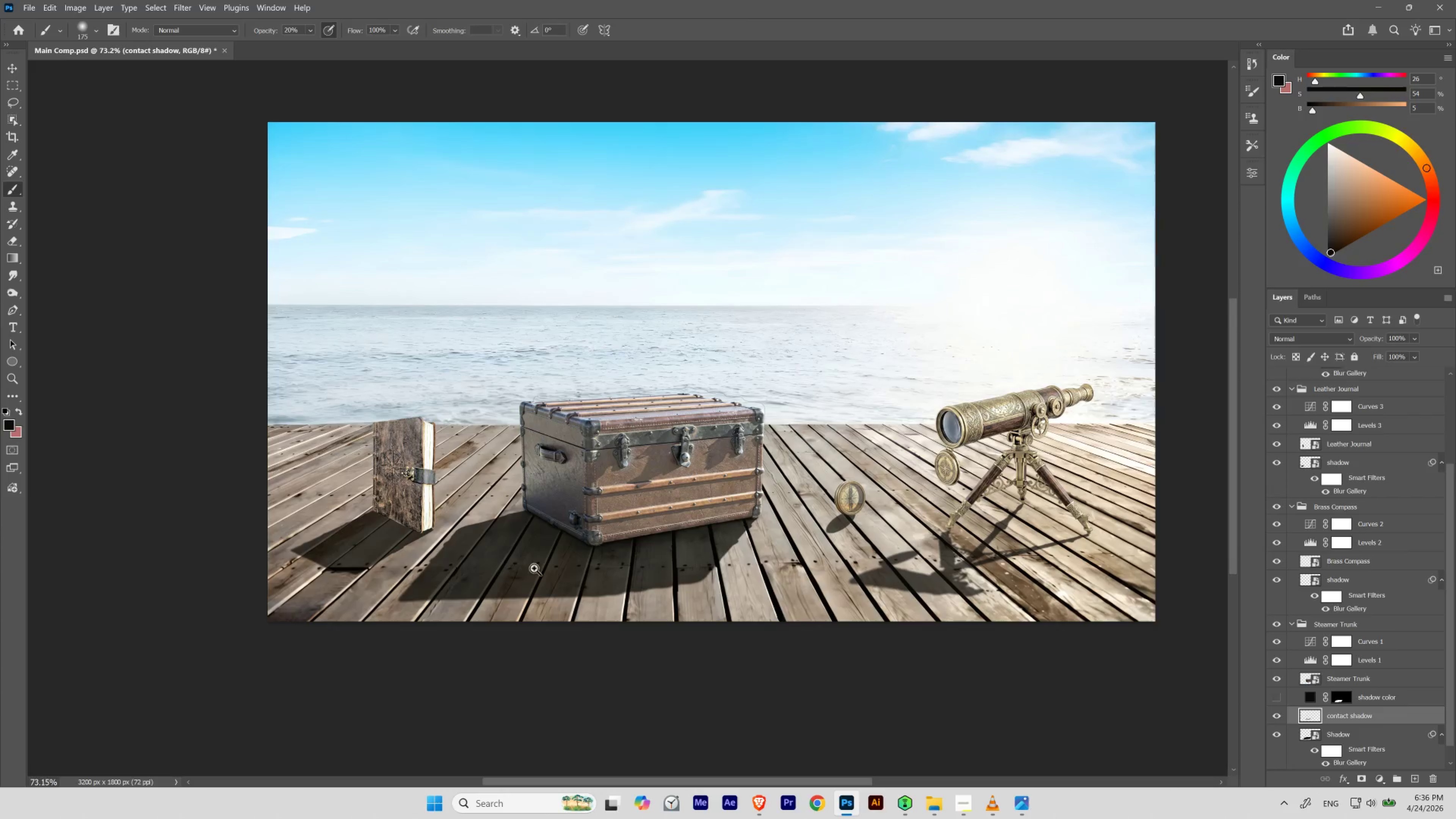 
hold_key(key=Space, duration=2.64)
 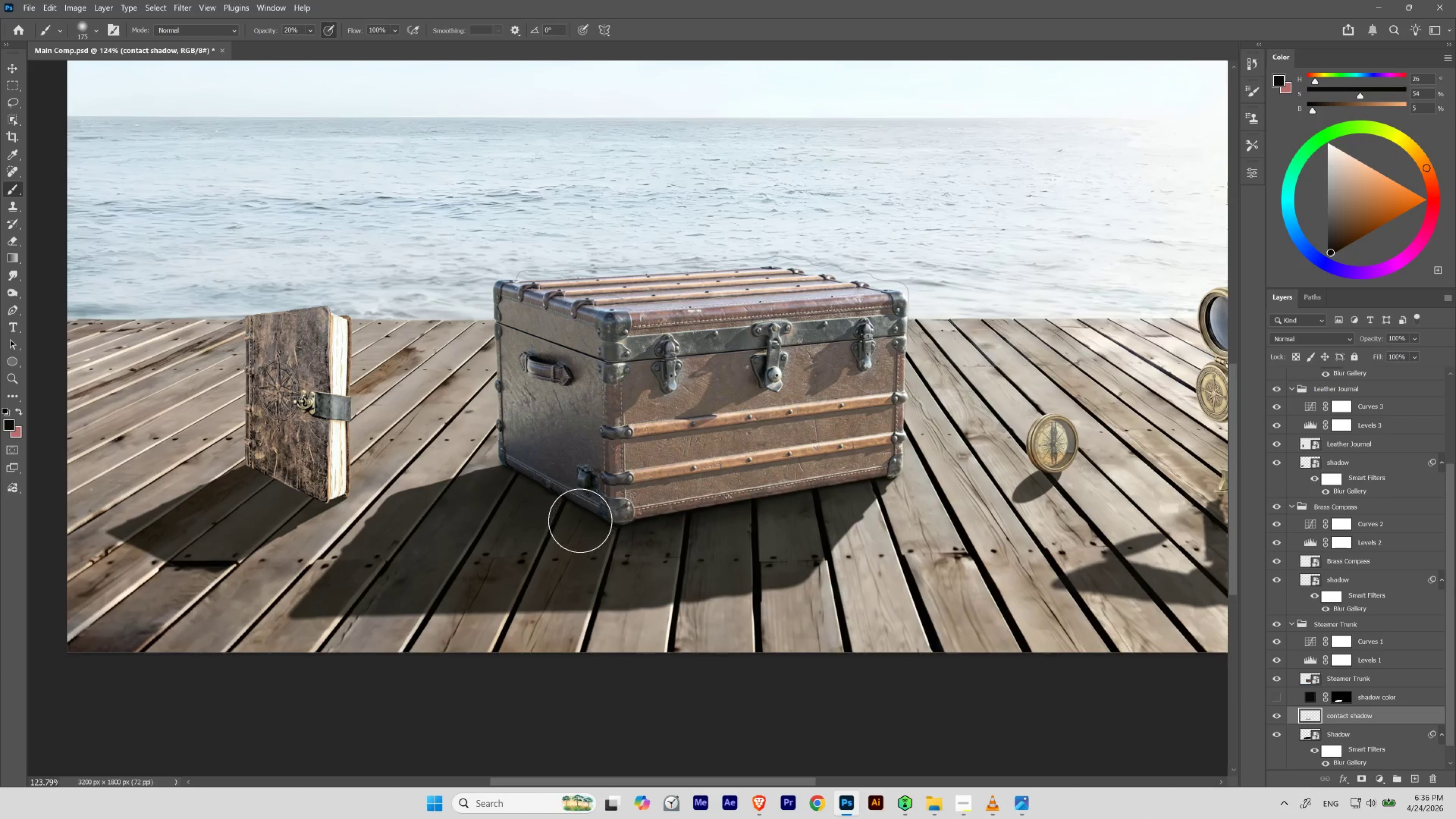 
left_click_drag(start_coordinate=[556, 549], to_coordinate=[541, 574])
 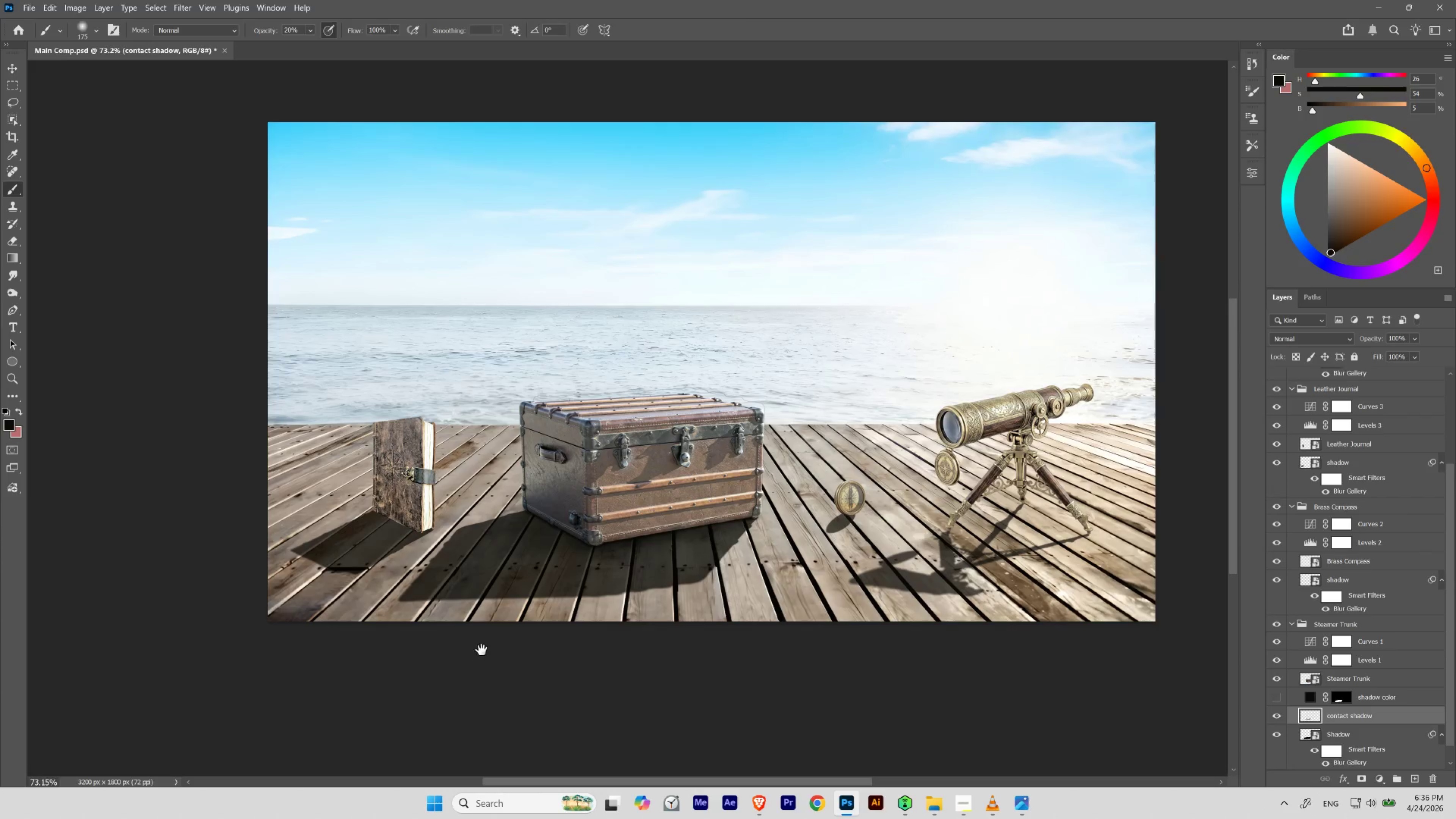 
hold_key(key=ControlLeft, duration=0.79)
left_click_drag(start_coordinate=[557, 576], to_coordinate=[577, 584])
 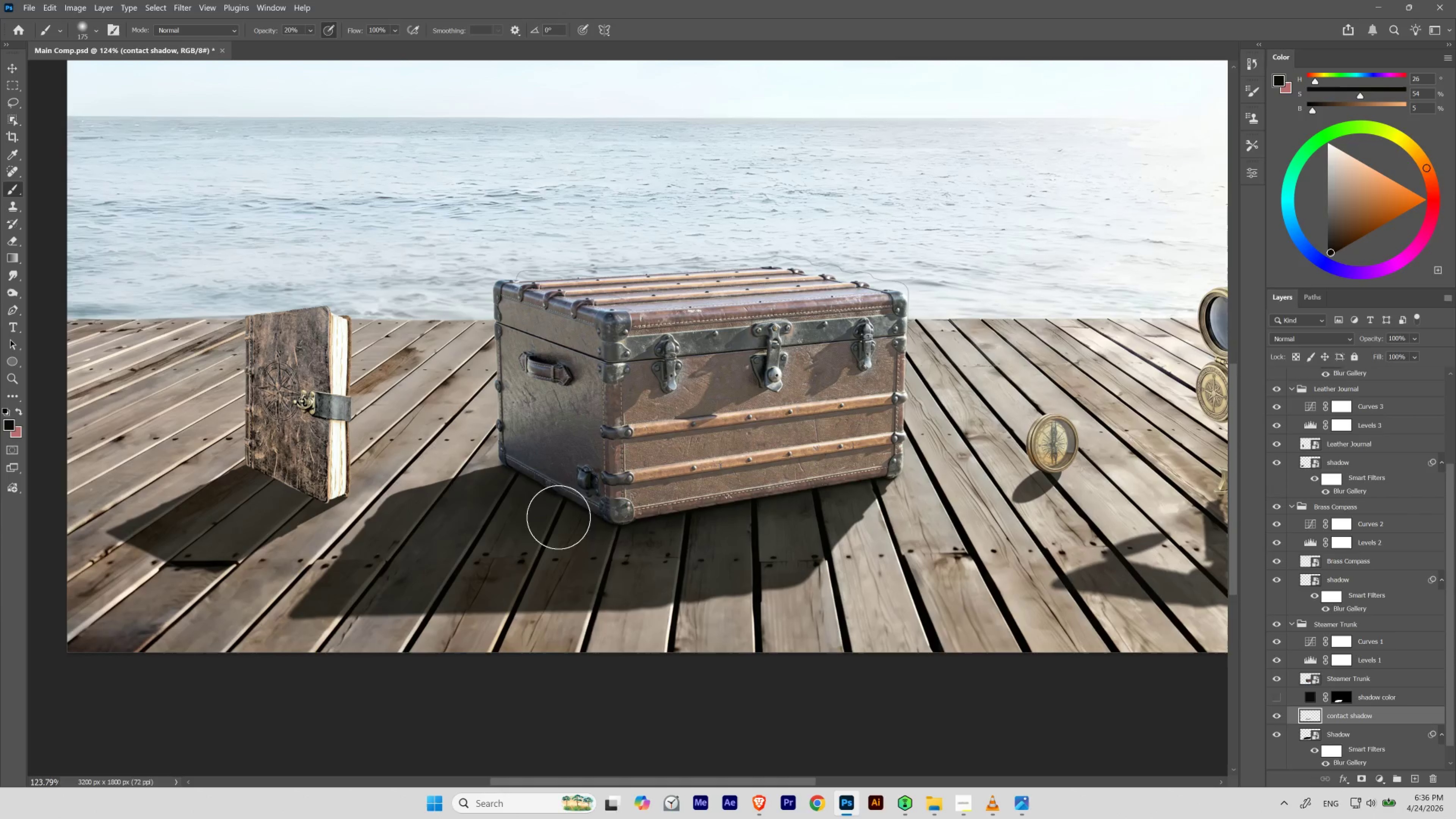 
hold_key(key=Space, duration=1.62)
 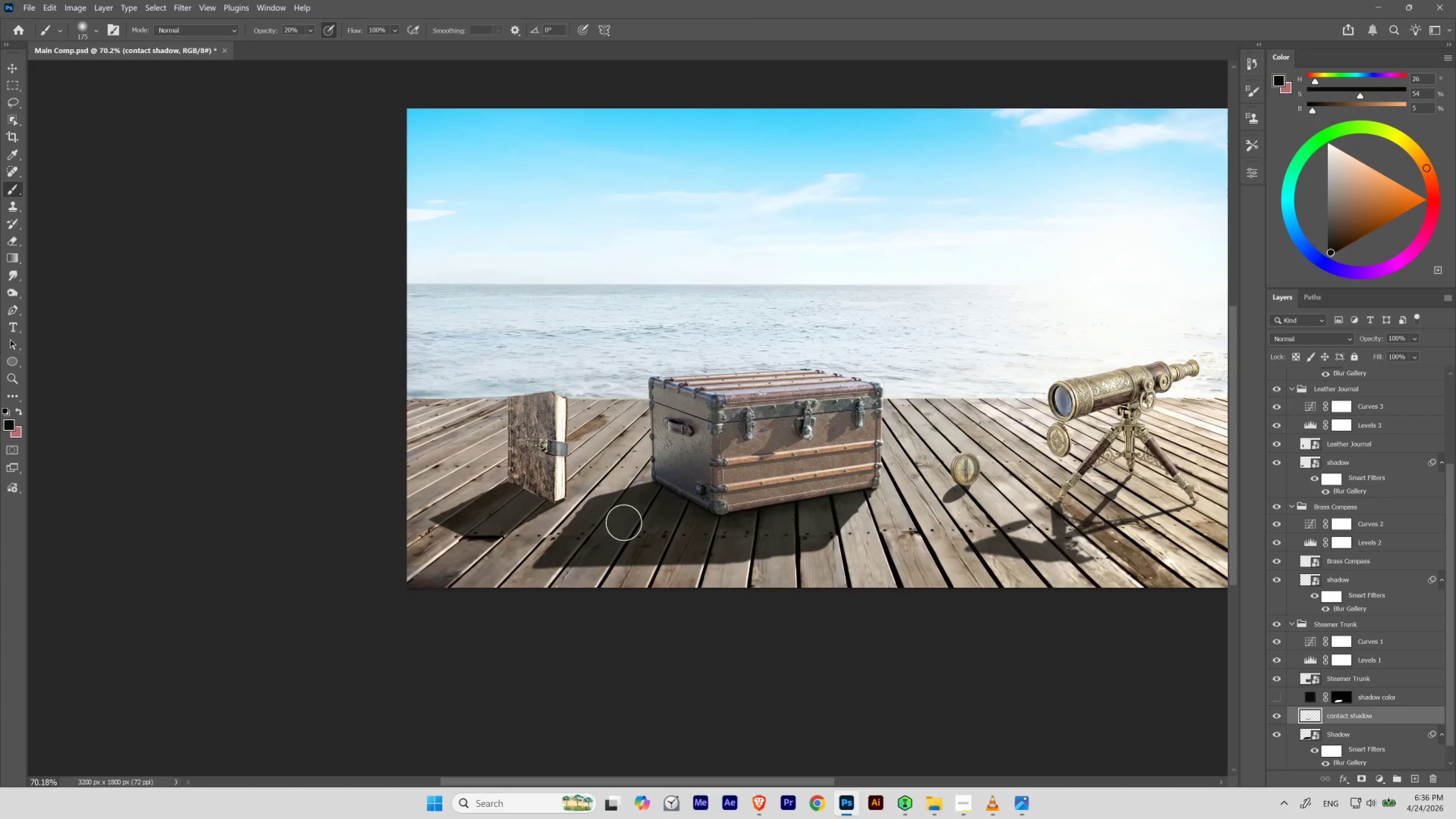 
left_click_drag(start_coordinate=[543, 472], to_coordinate=[674, 486])
 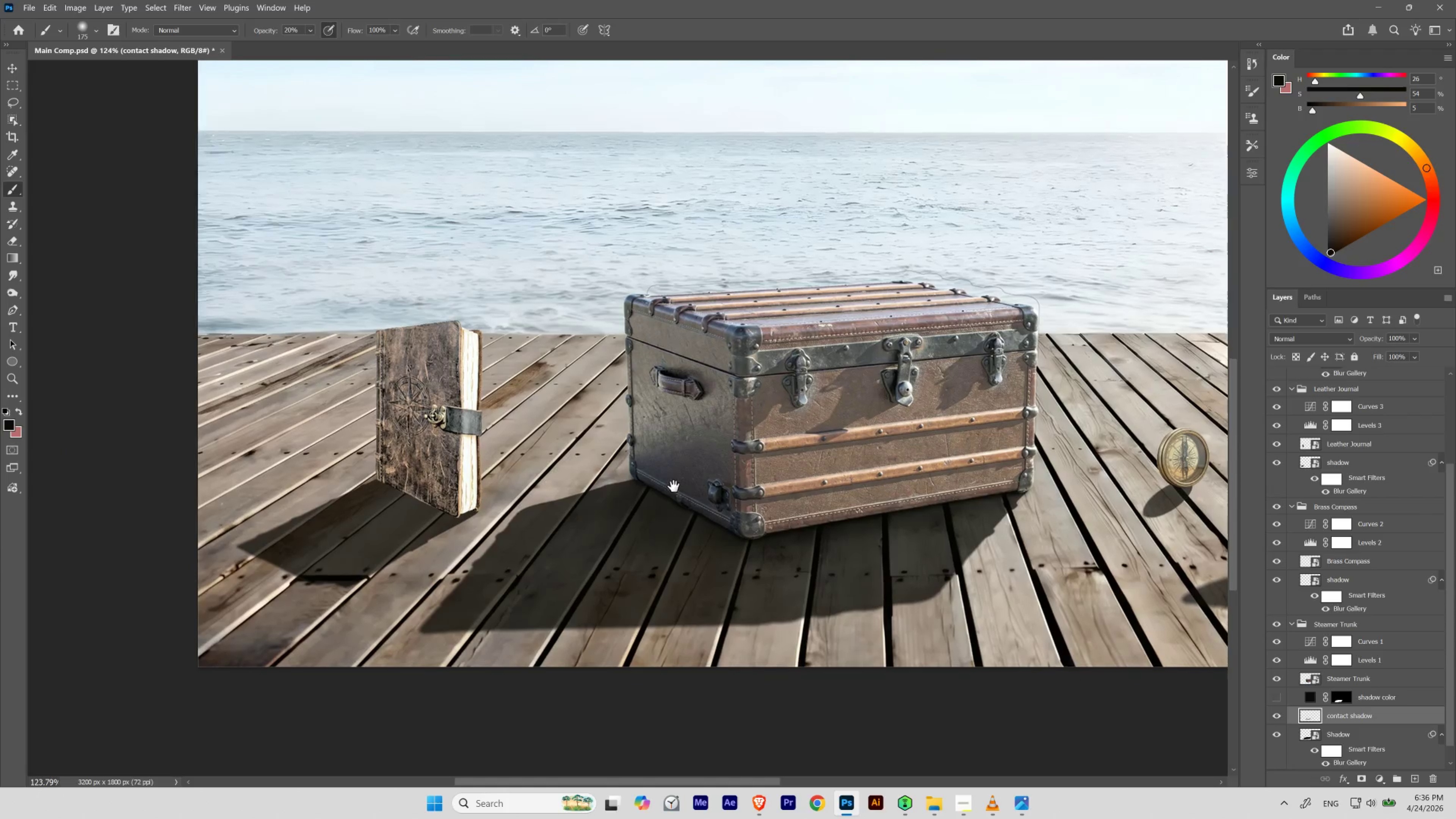 
hold_key(key=ControlLeft, duration=0.43)
left_click_drag(start_coordinate=[680, 484], to_coordinate=[659, 500])
 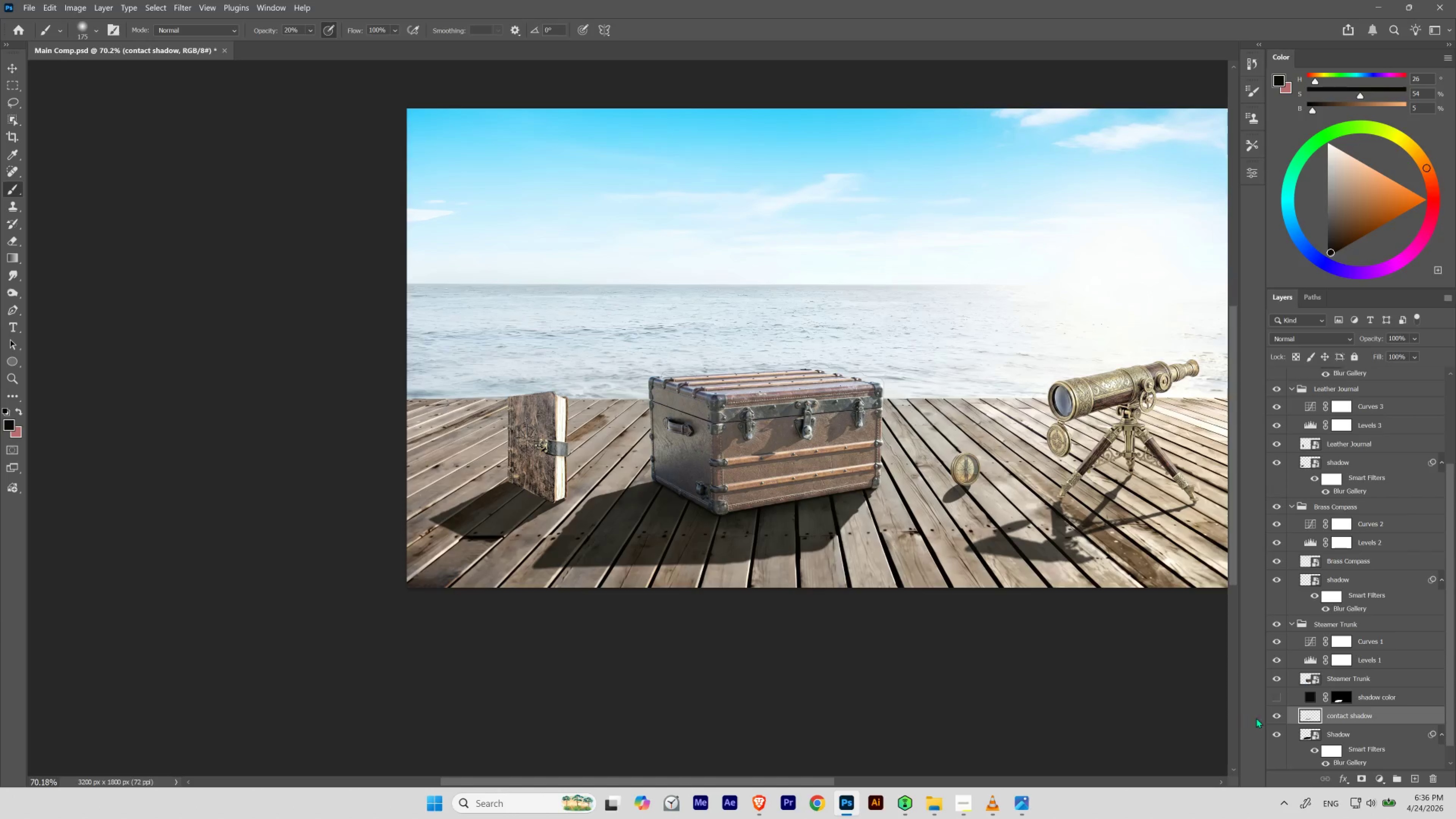 
left_click([1274, 714])
 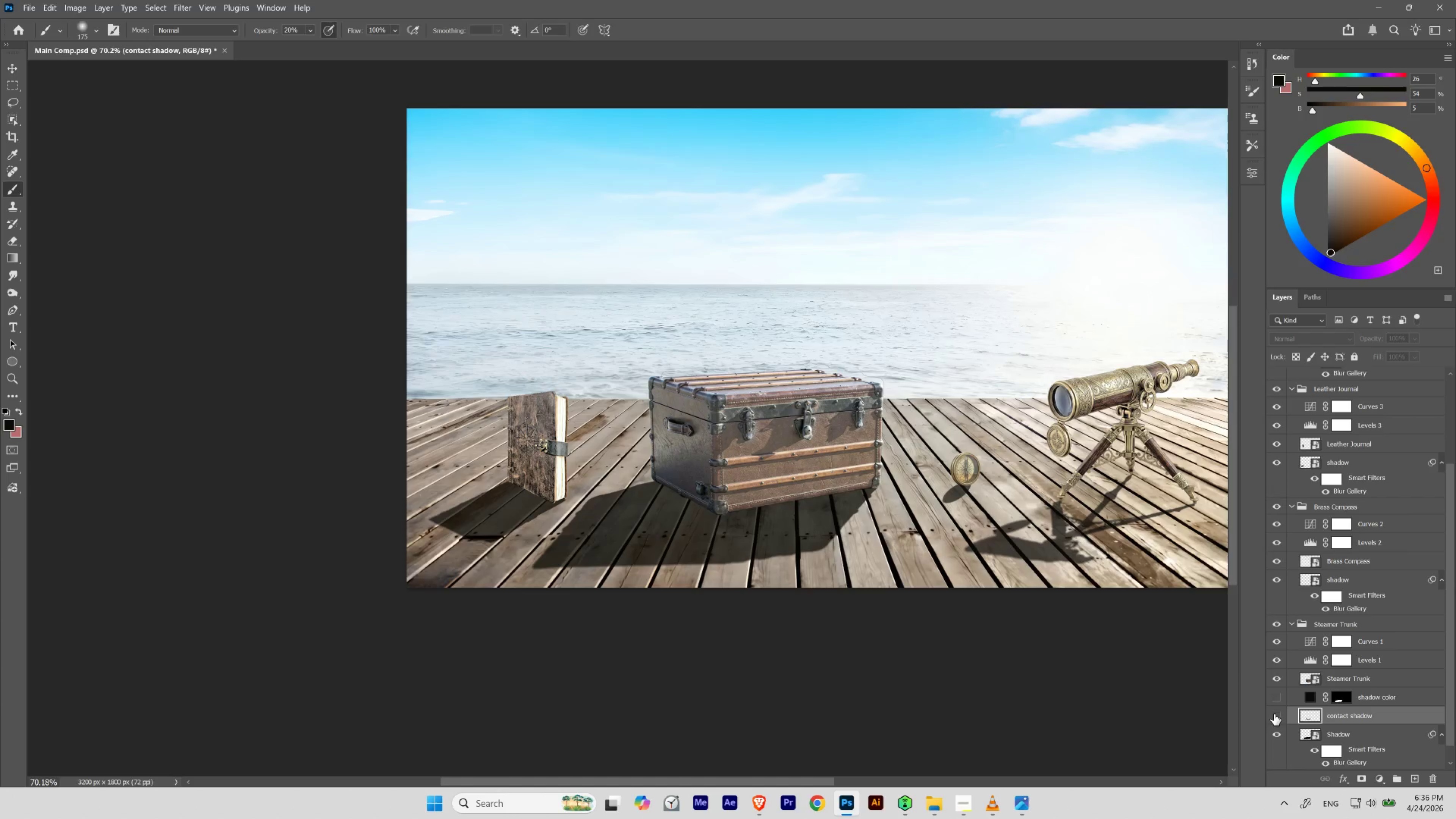 
left_click([1274, 714])
 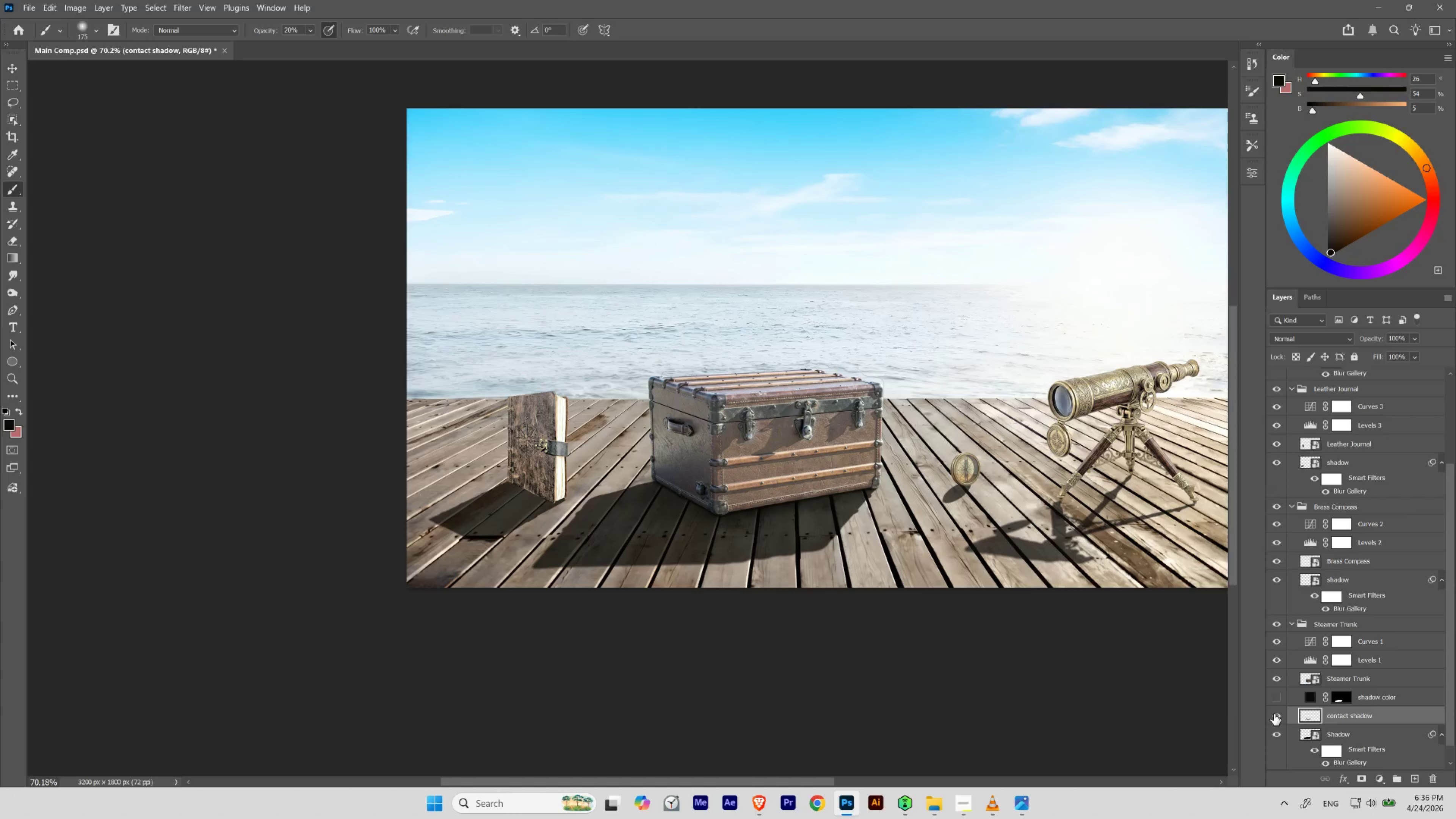 
left_click([1274, 714])
 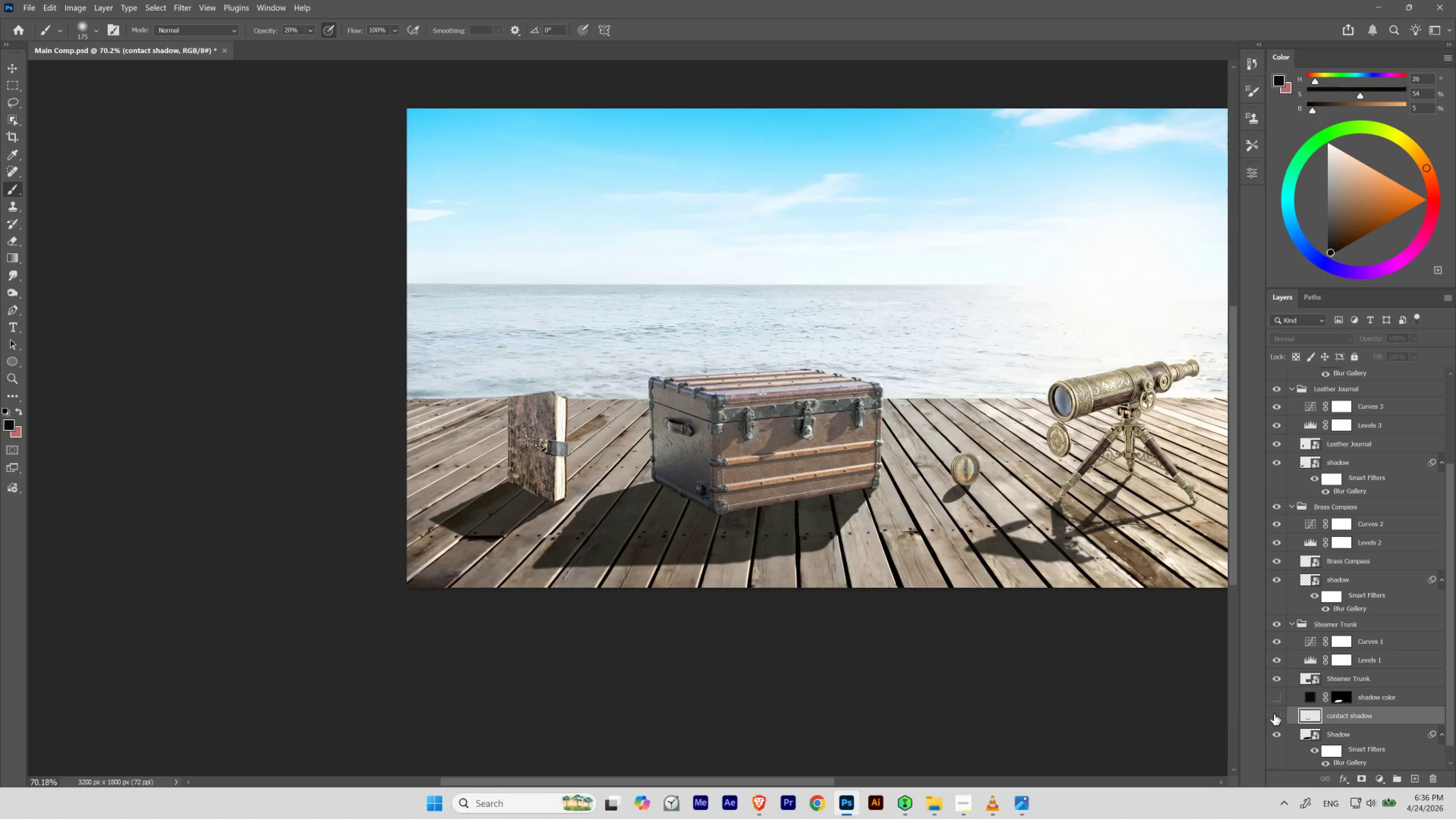 
left_click([1274, 714])
 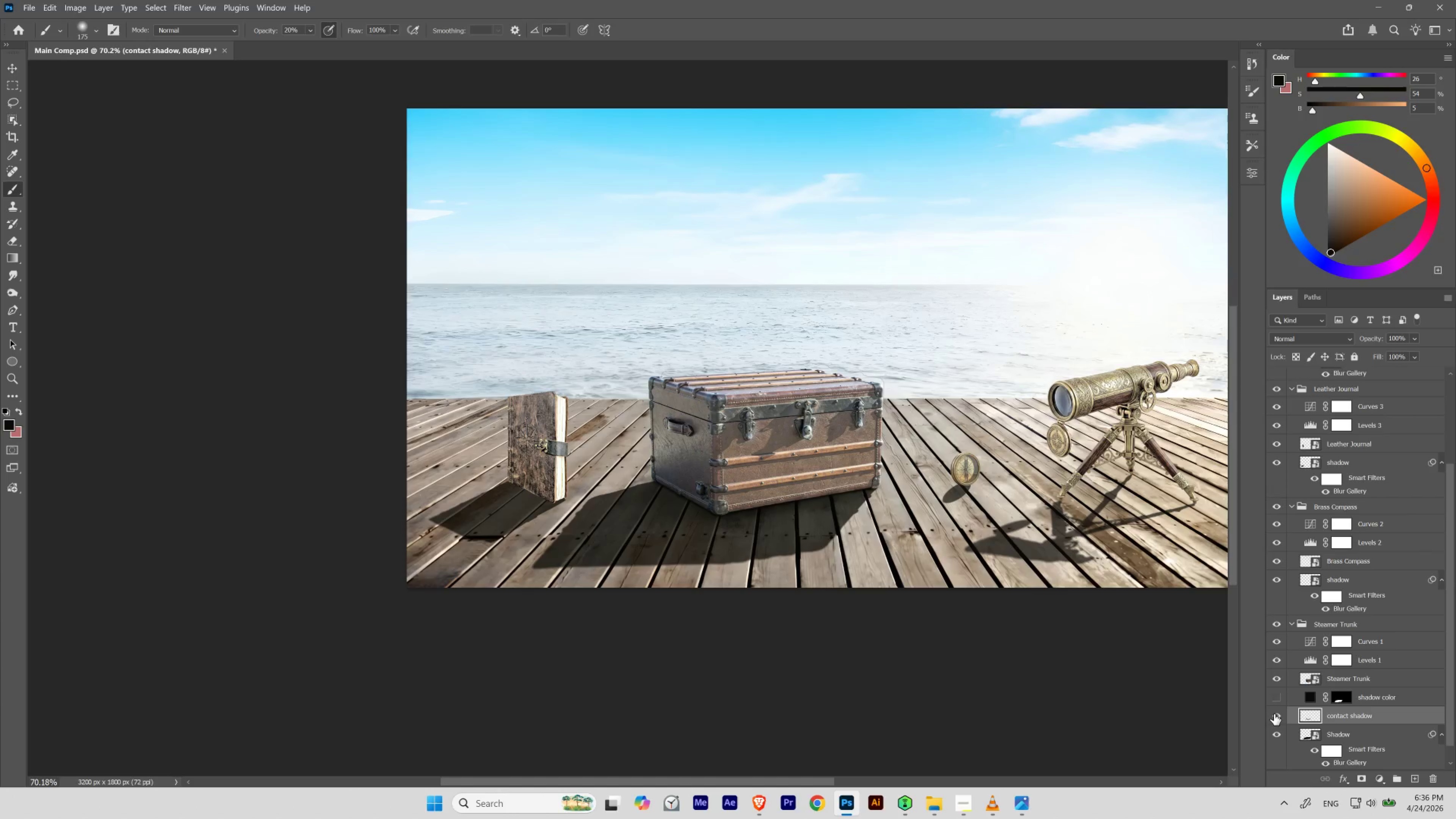 
left_click([1274, 714])
 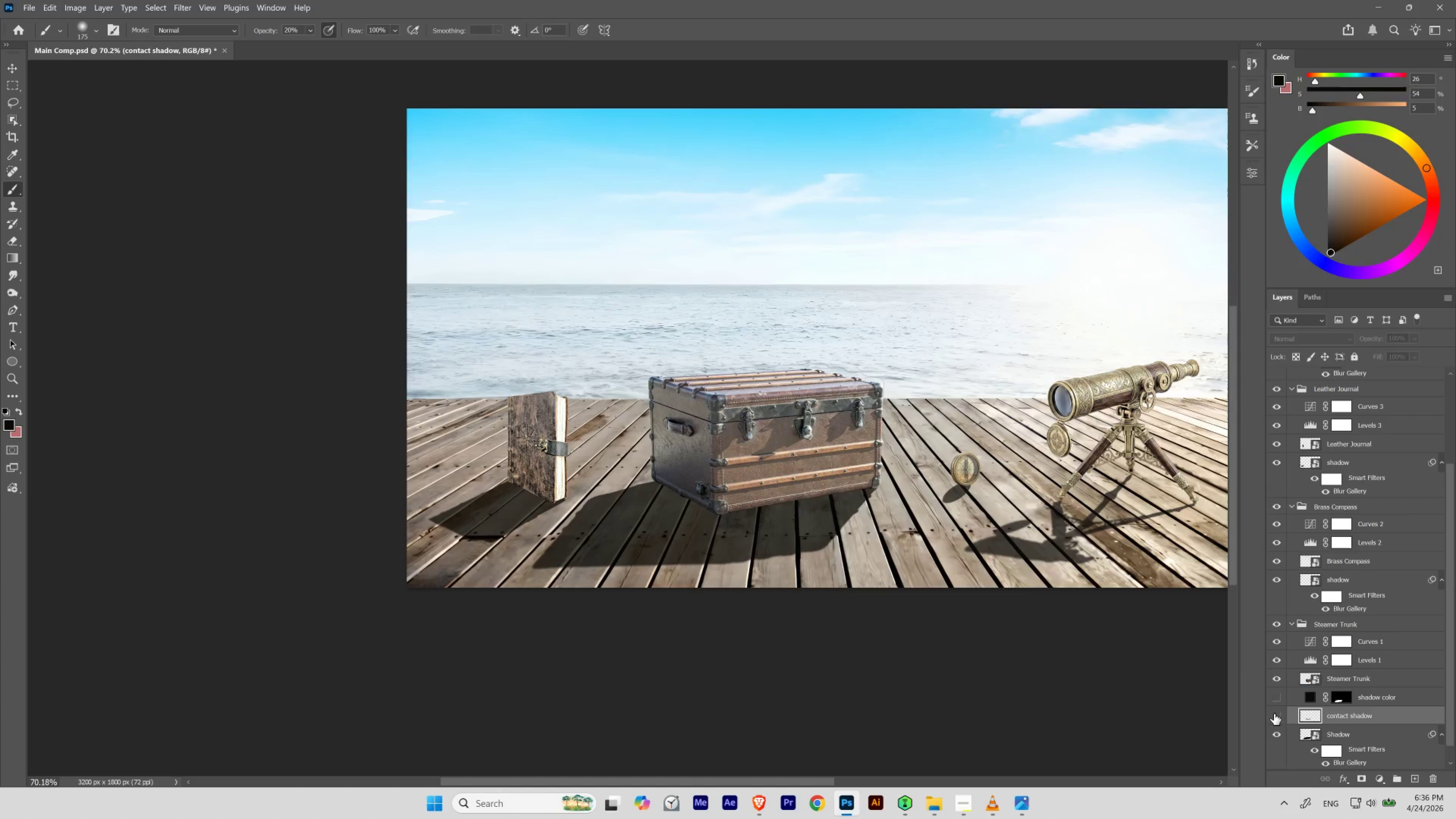 
double_click([1274, 713])
 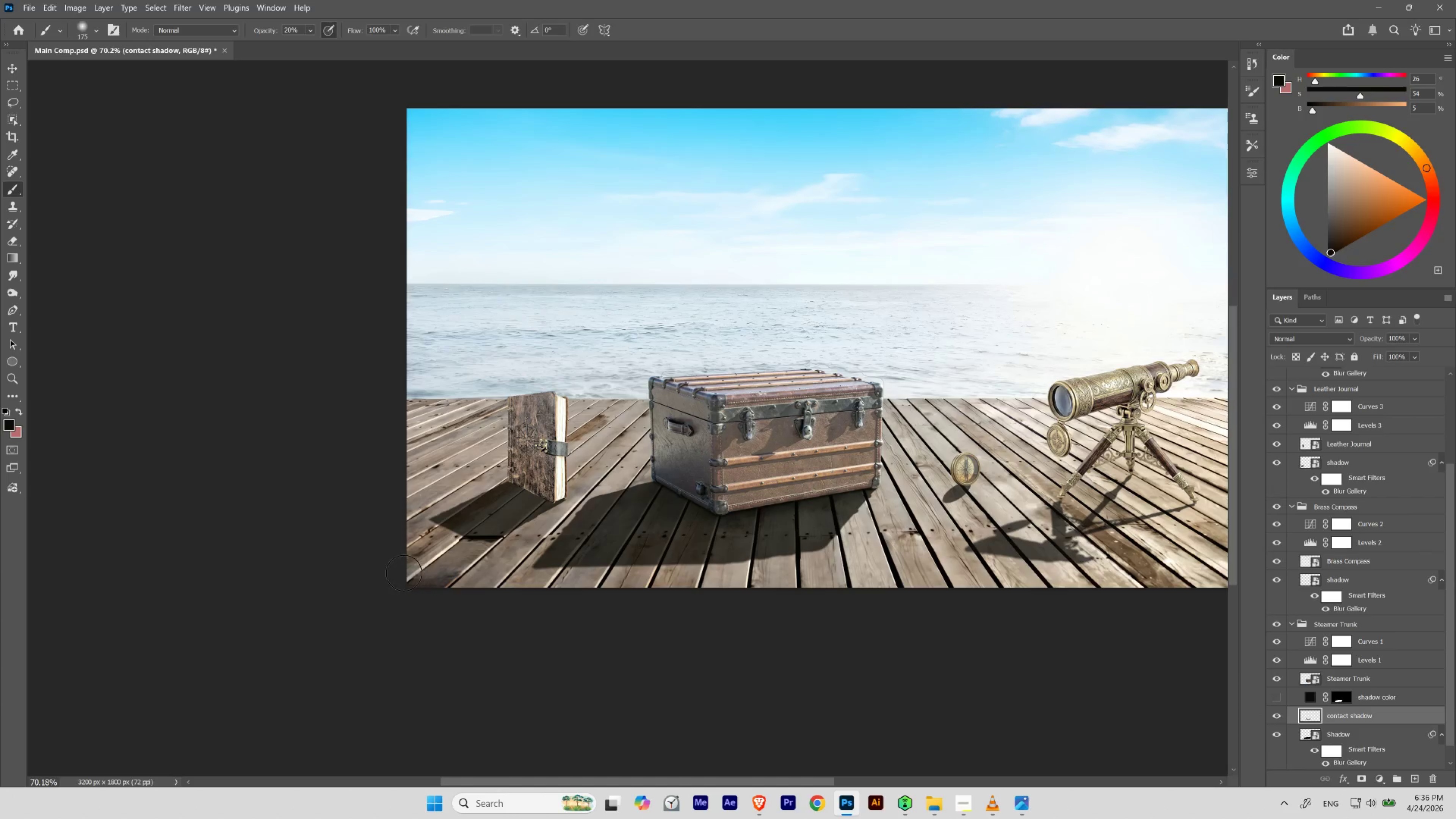 
hold_key(key=ControlLeft, duration=0.92)
 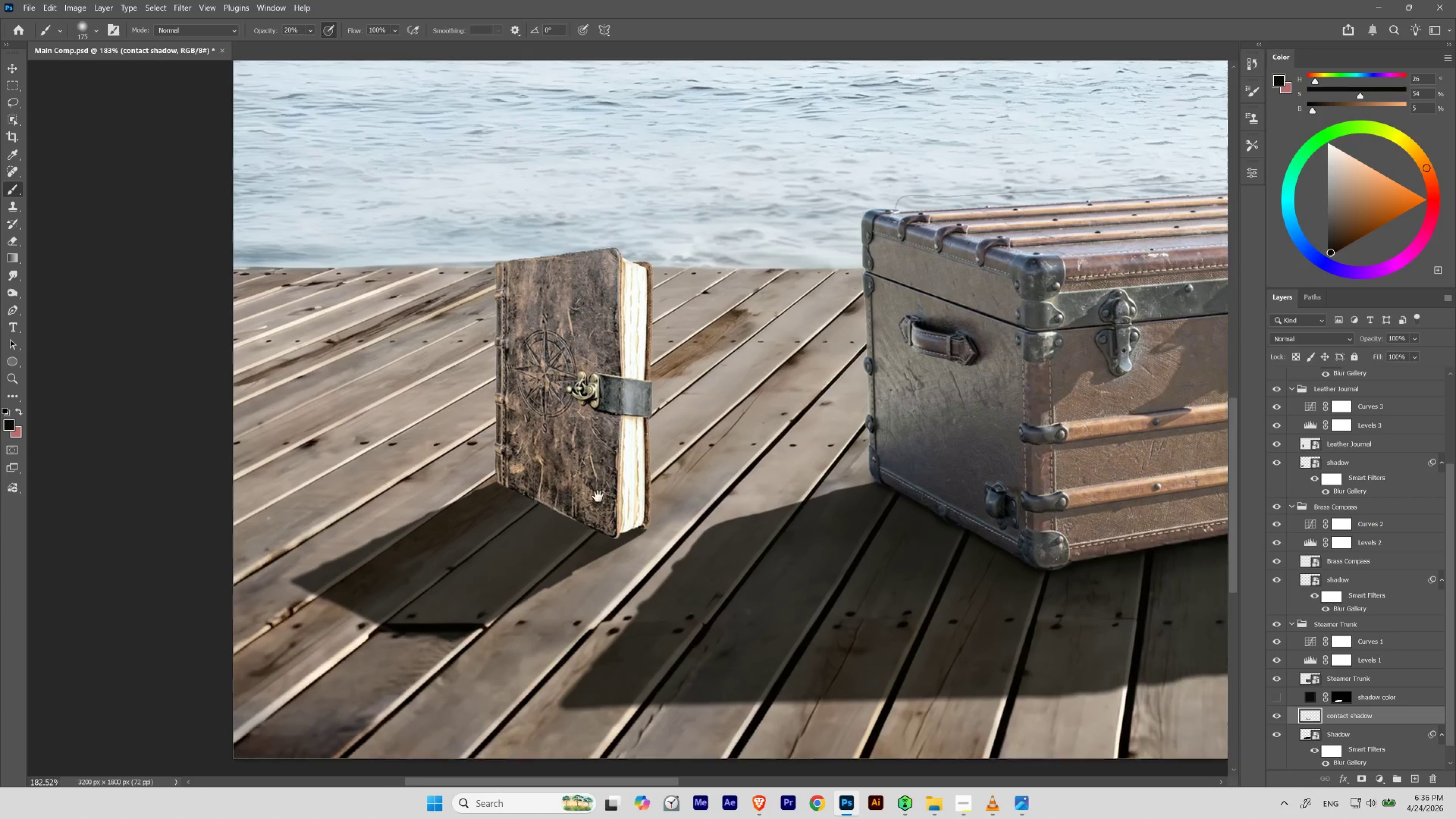 
hold_key(key=Space, duration=1.52)
 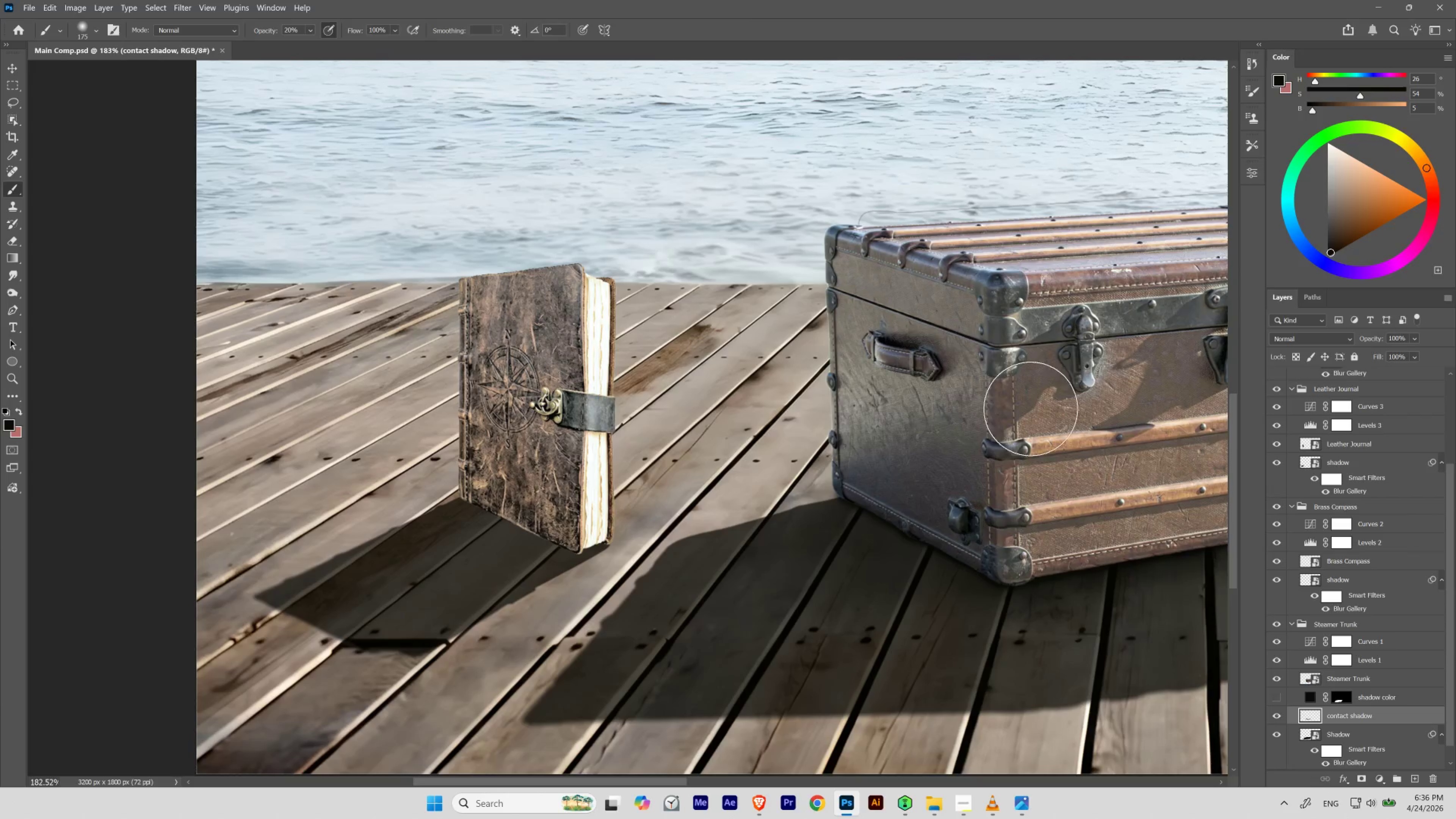 
left_click_drag(start_coordinate=[476, 487], to_coordinate=[507, 507])
 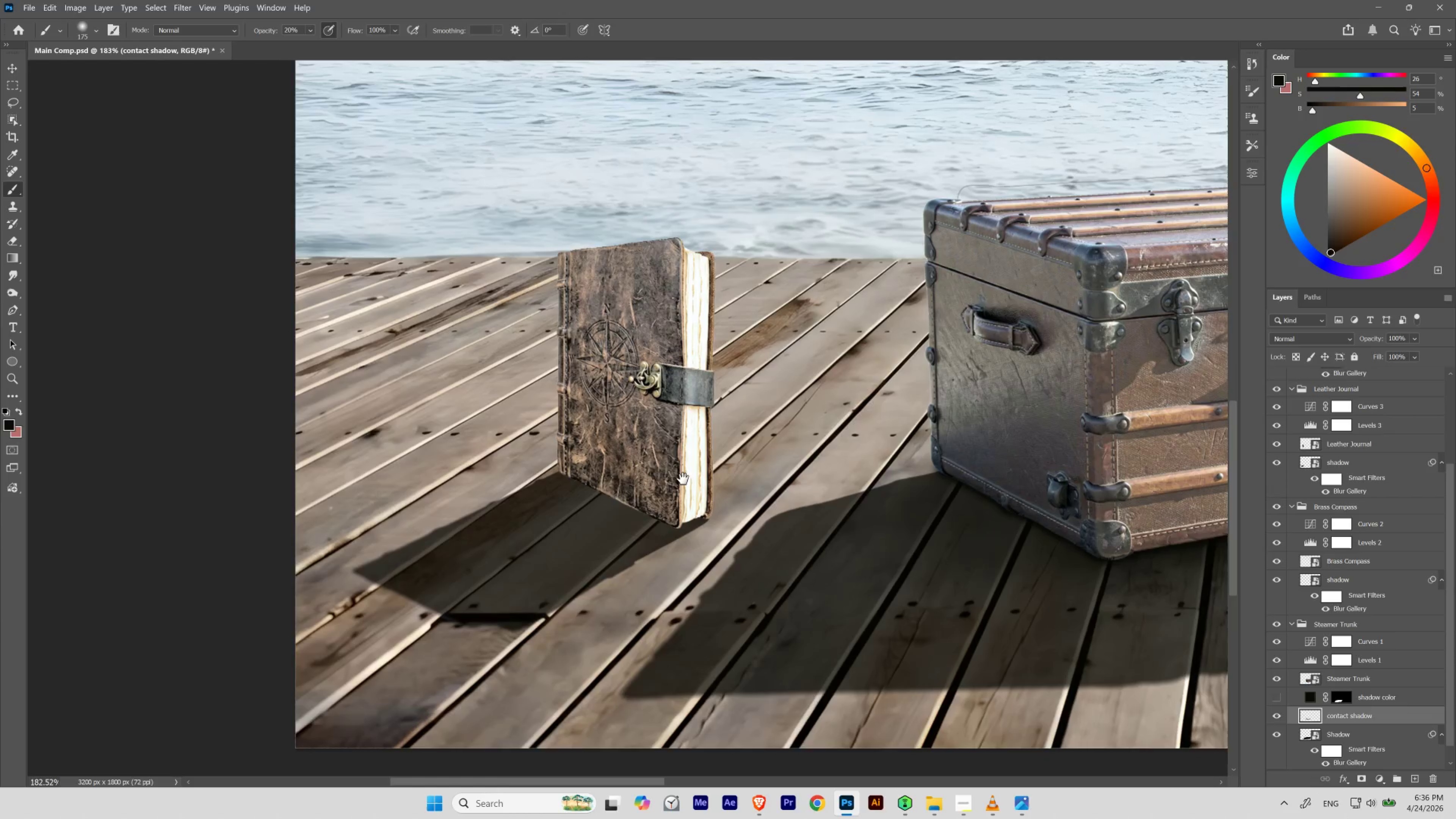 
left_click_drag(start_coordinate=[697, 469], to_coordinate=[599, 495])
 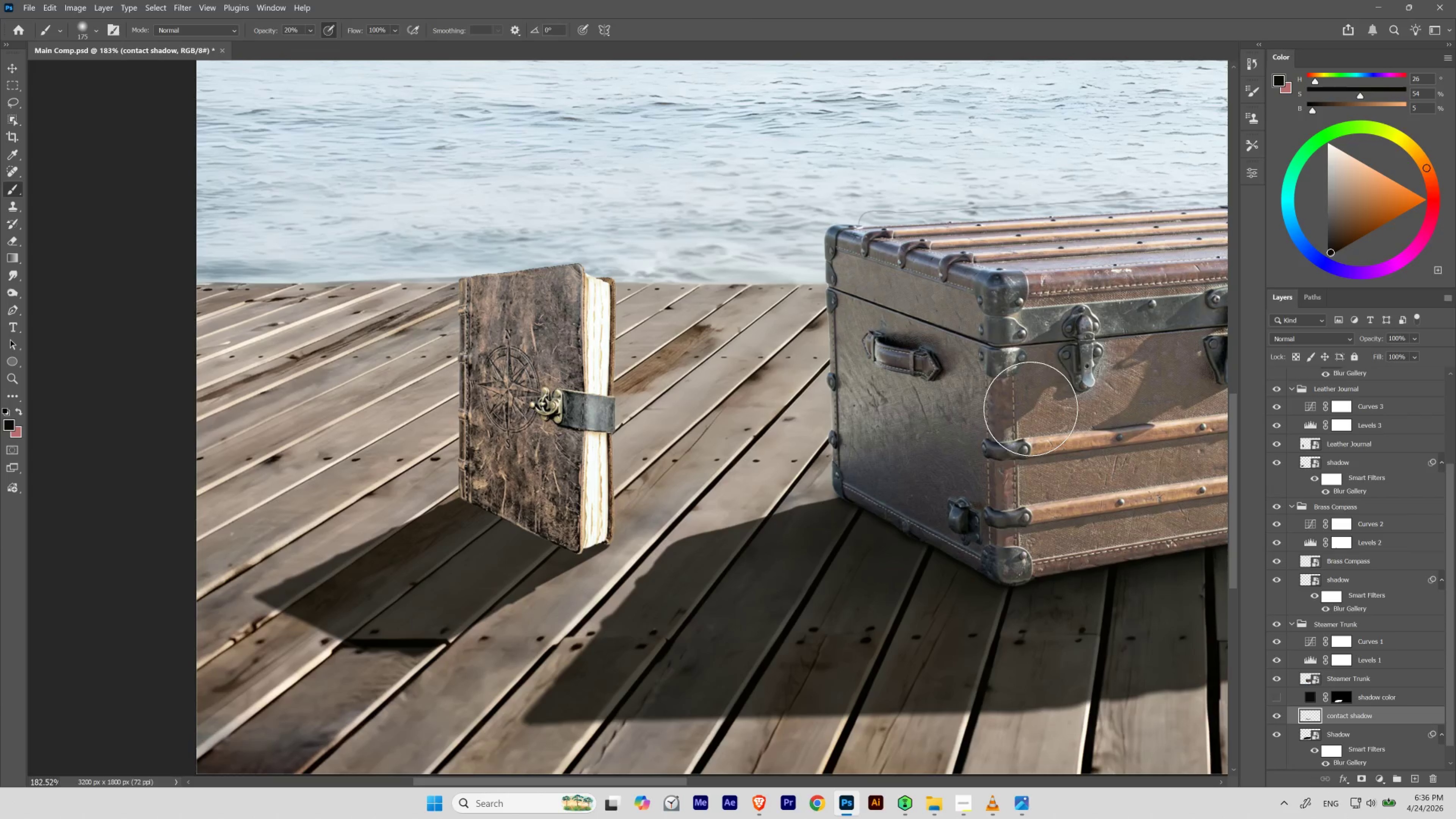 
key(Space)
 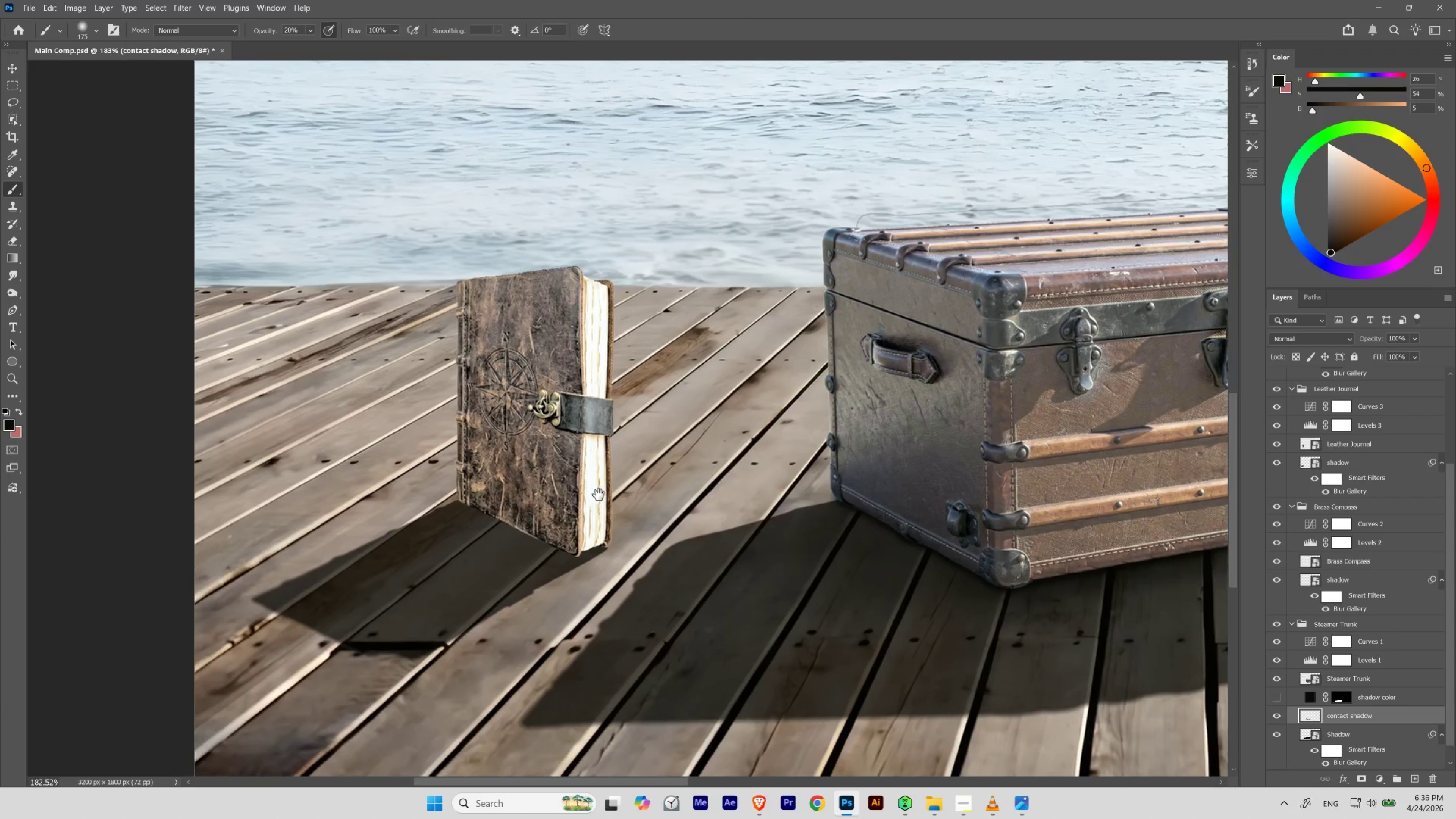 
key(Space)
 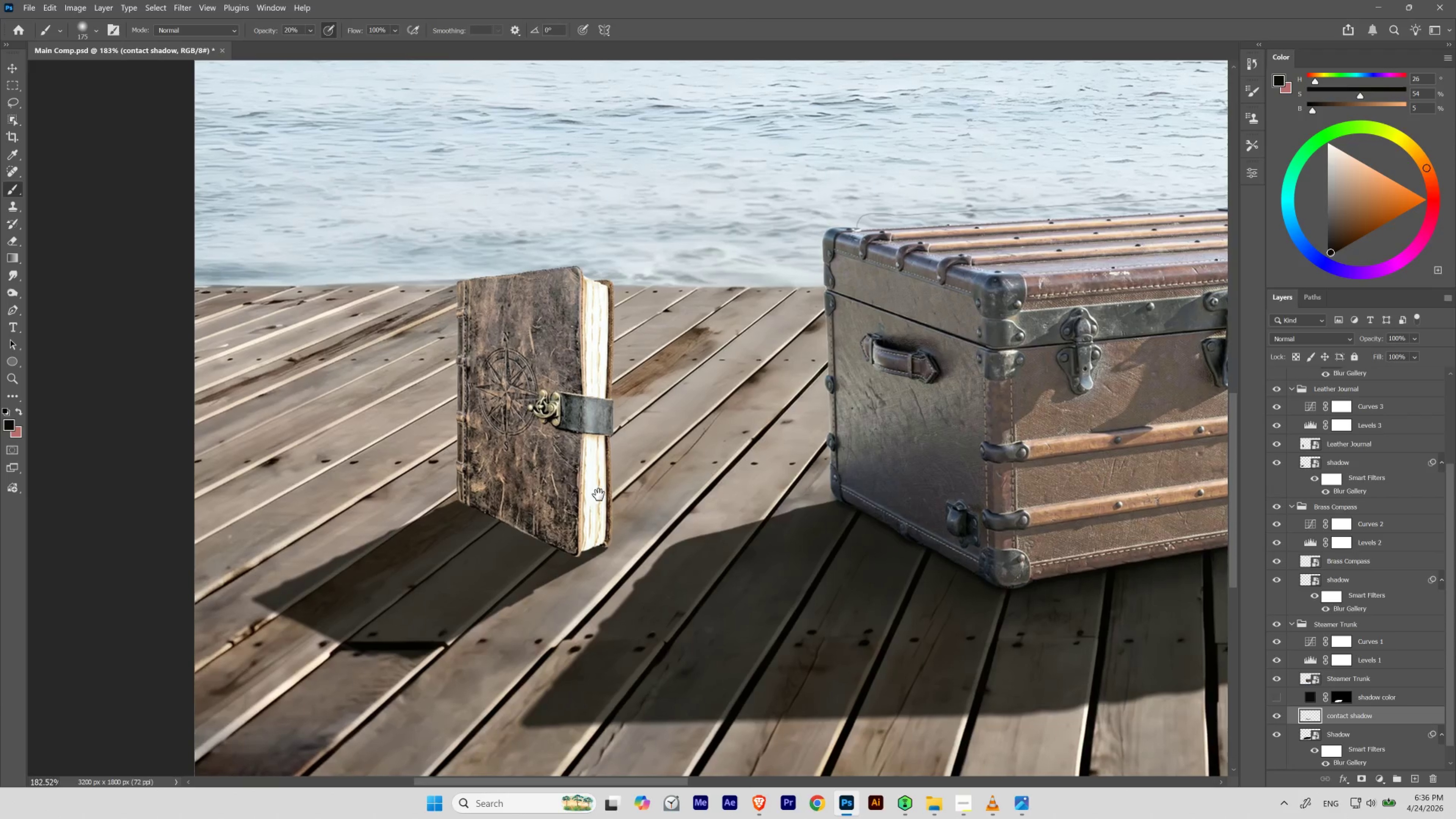 
key(Space)
 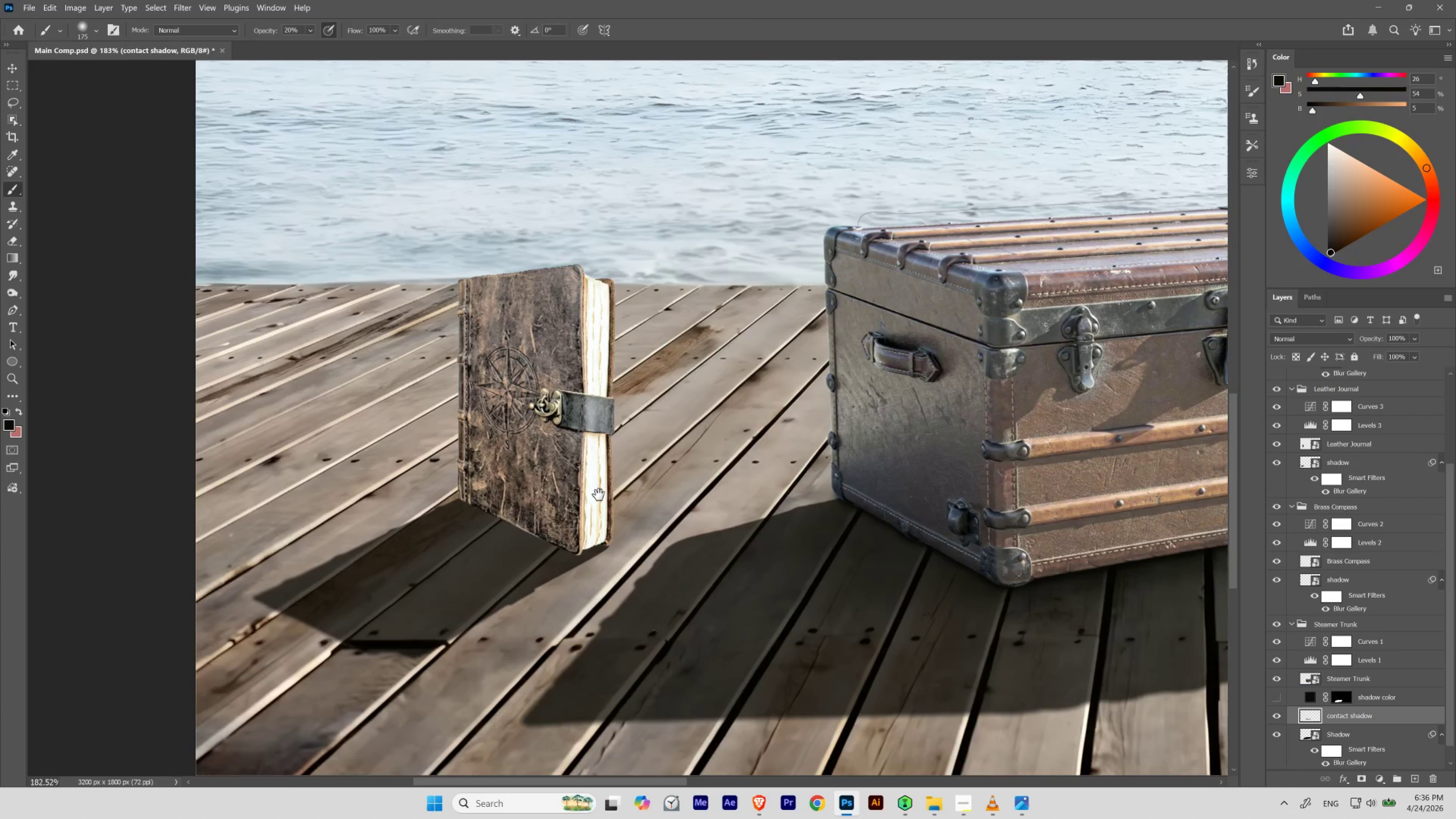 
key(Space)
 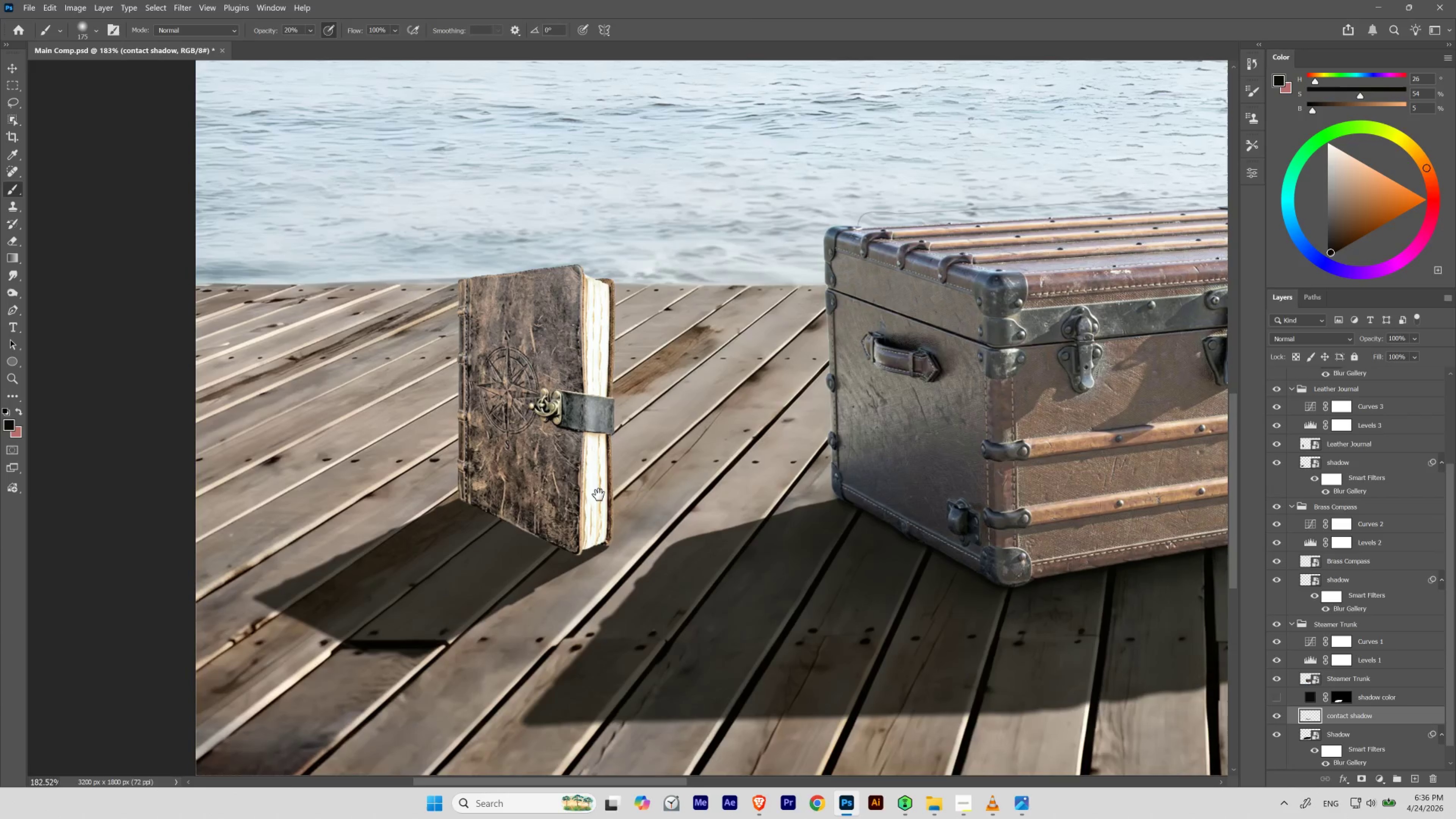 
key(Space)
 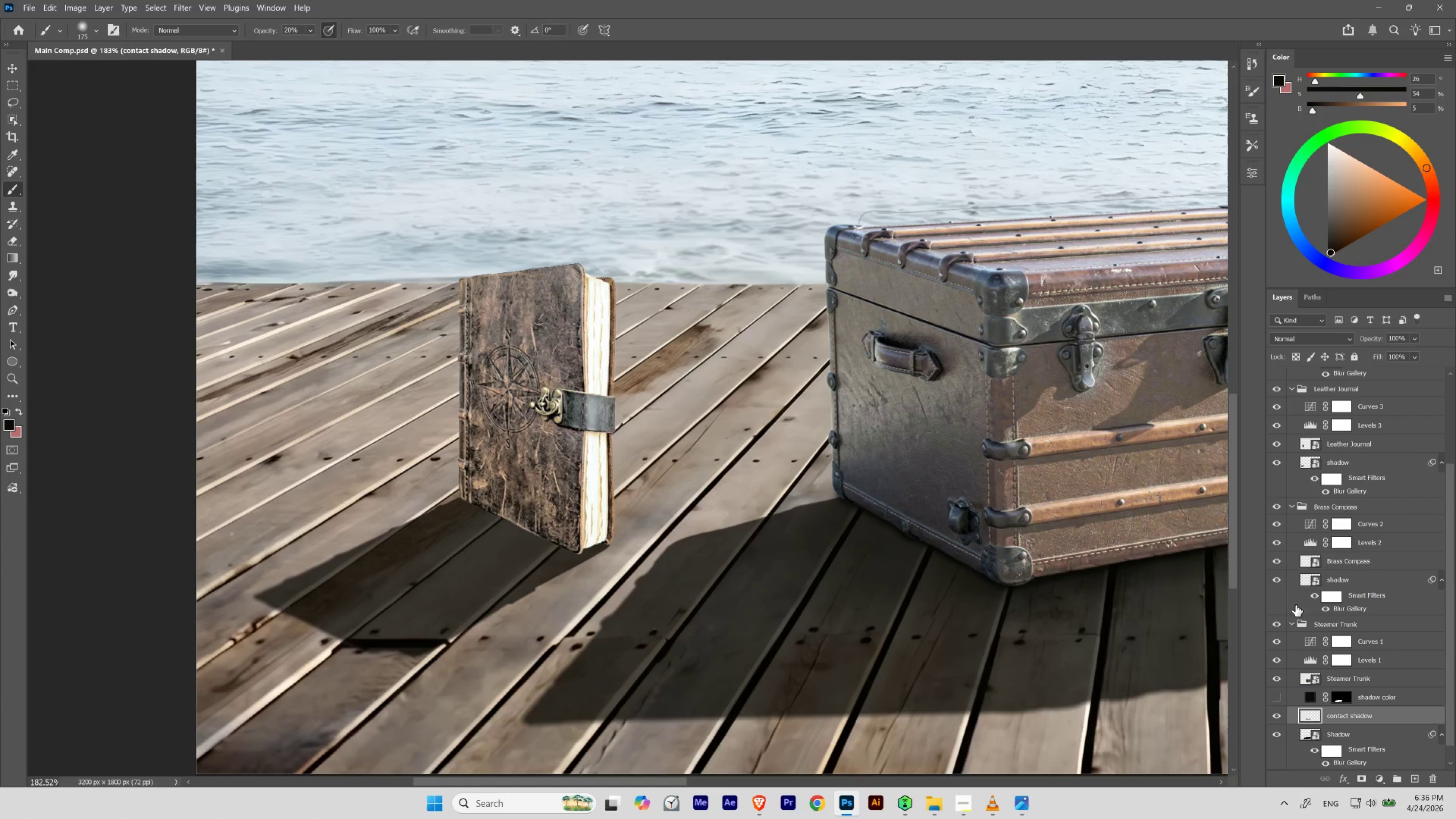 
hold_key(key=Space, duration=1.53)
 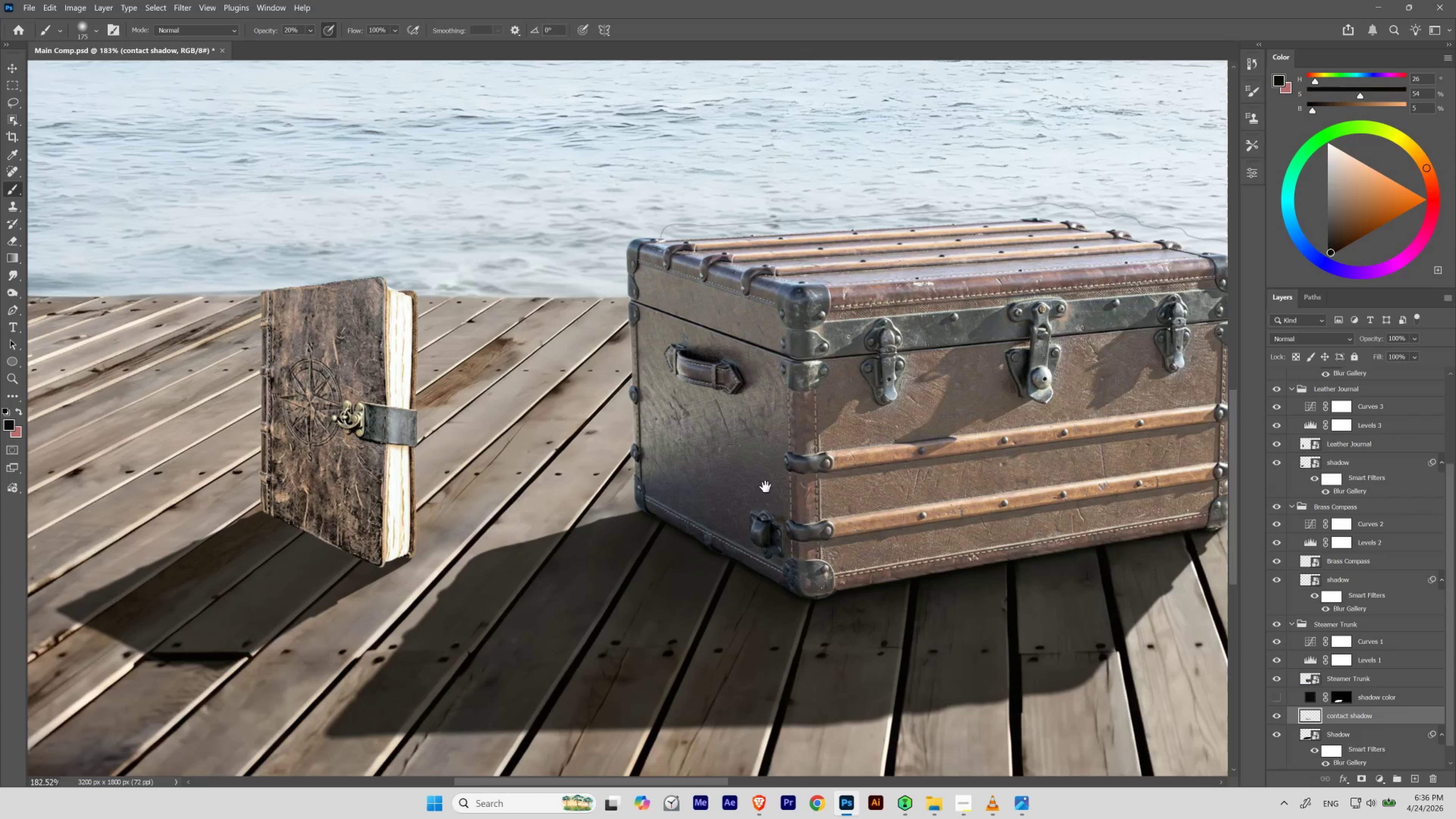 
left_click_drag(start_coordinate=[904, 473], to_coordinate=[769, 487])
 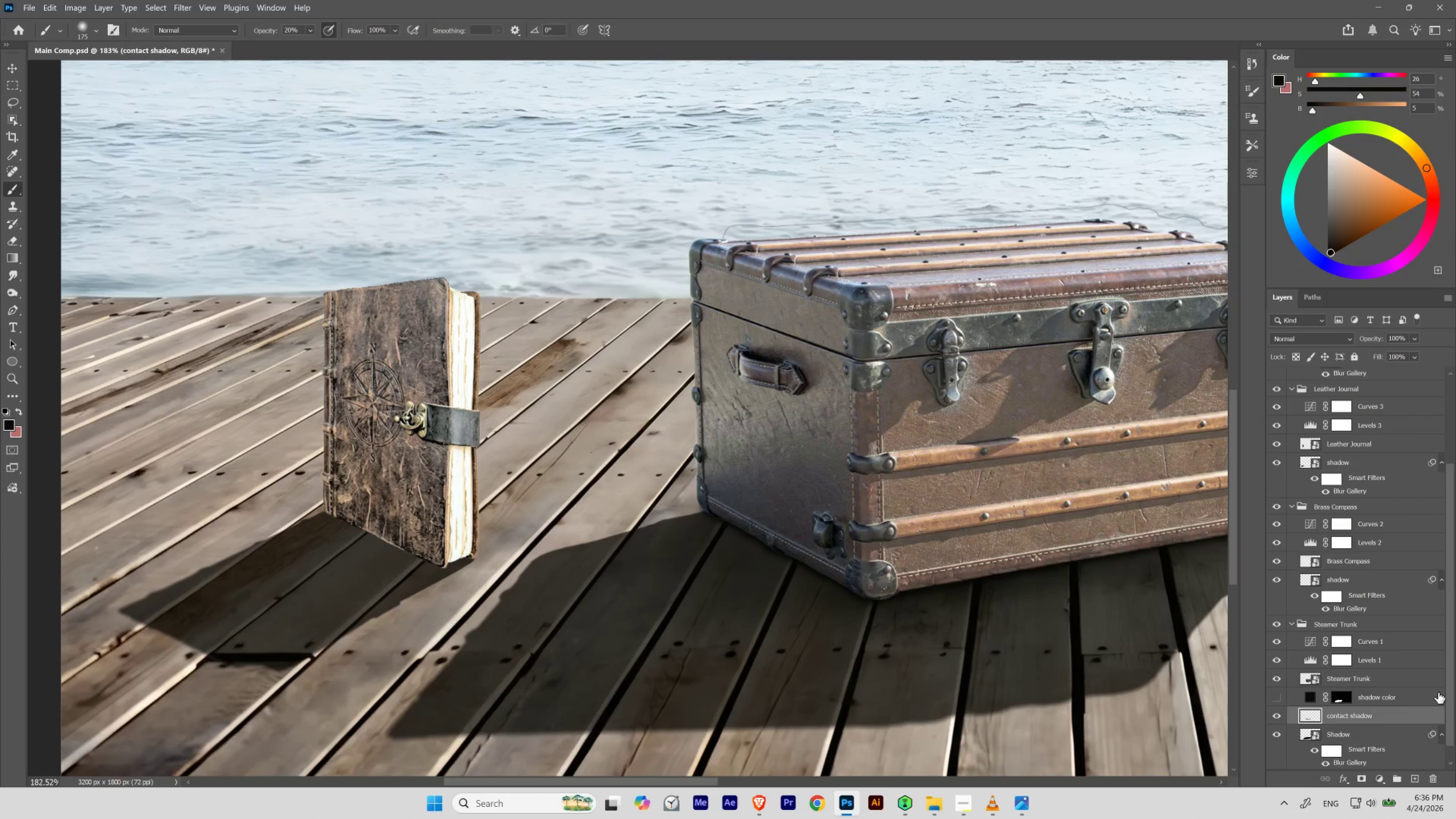 
hold_key(key=Space, duration=1.06)
 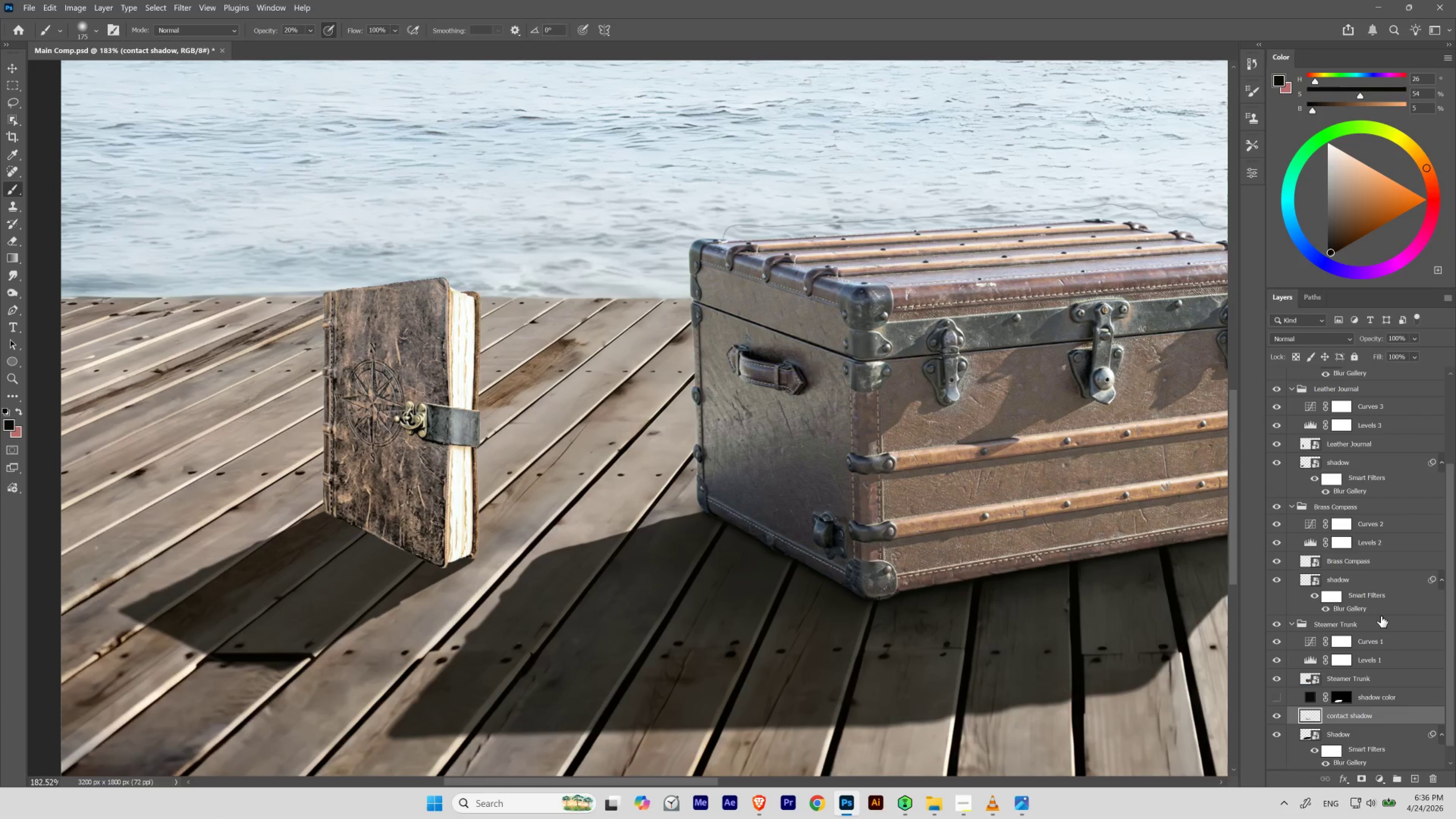 
scroll: coordinate [1369, 658], scroll_direction: down, amount: 2.0
 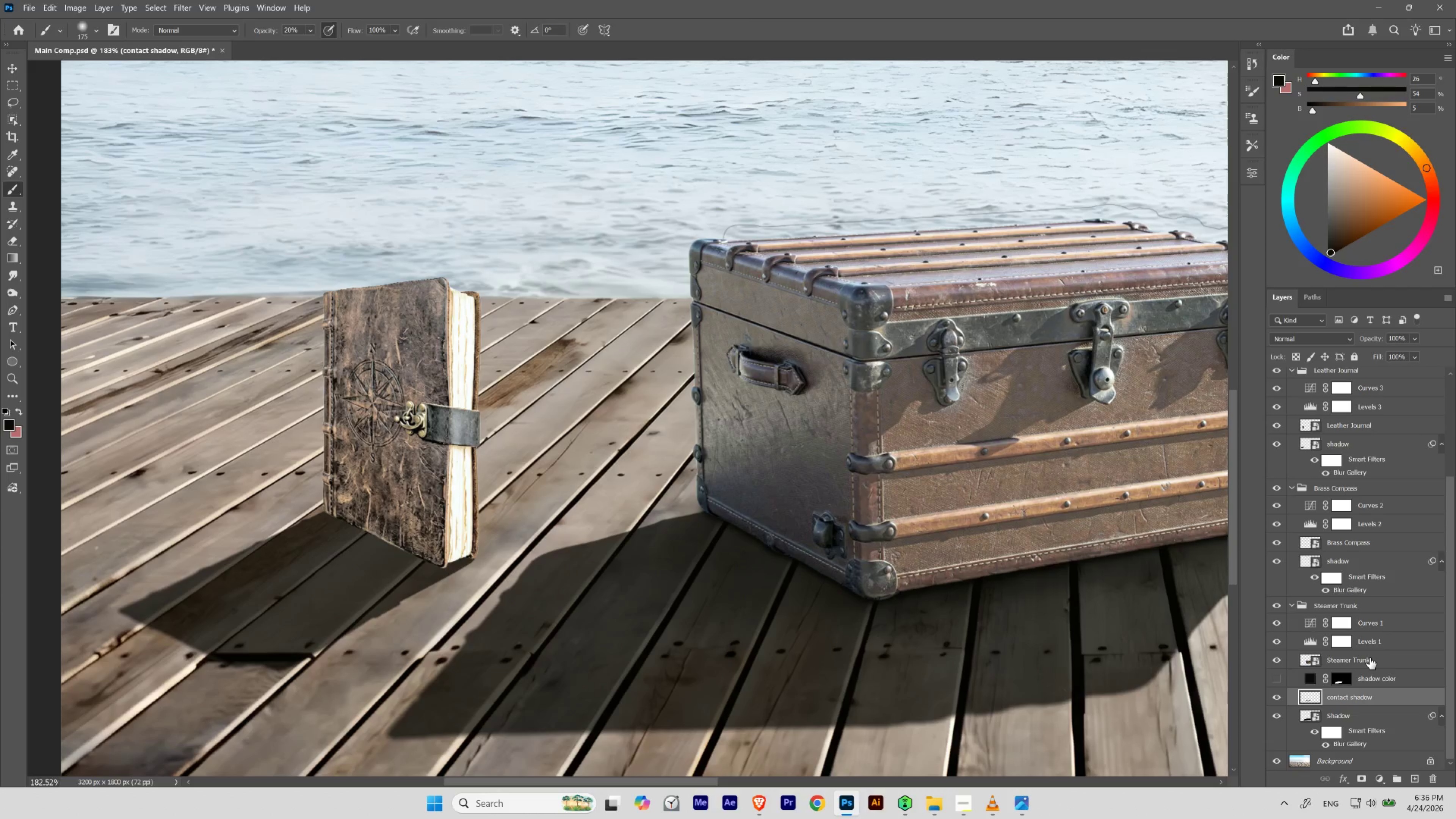 
scroll: coordinate [1369, 658], scroll_direction: up, amount: 1.0
 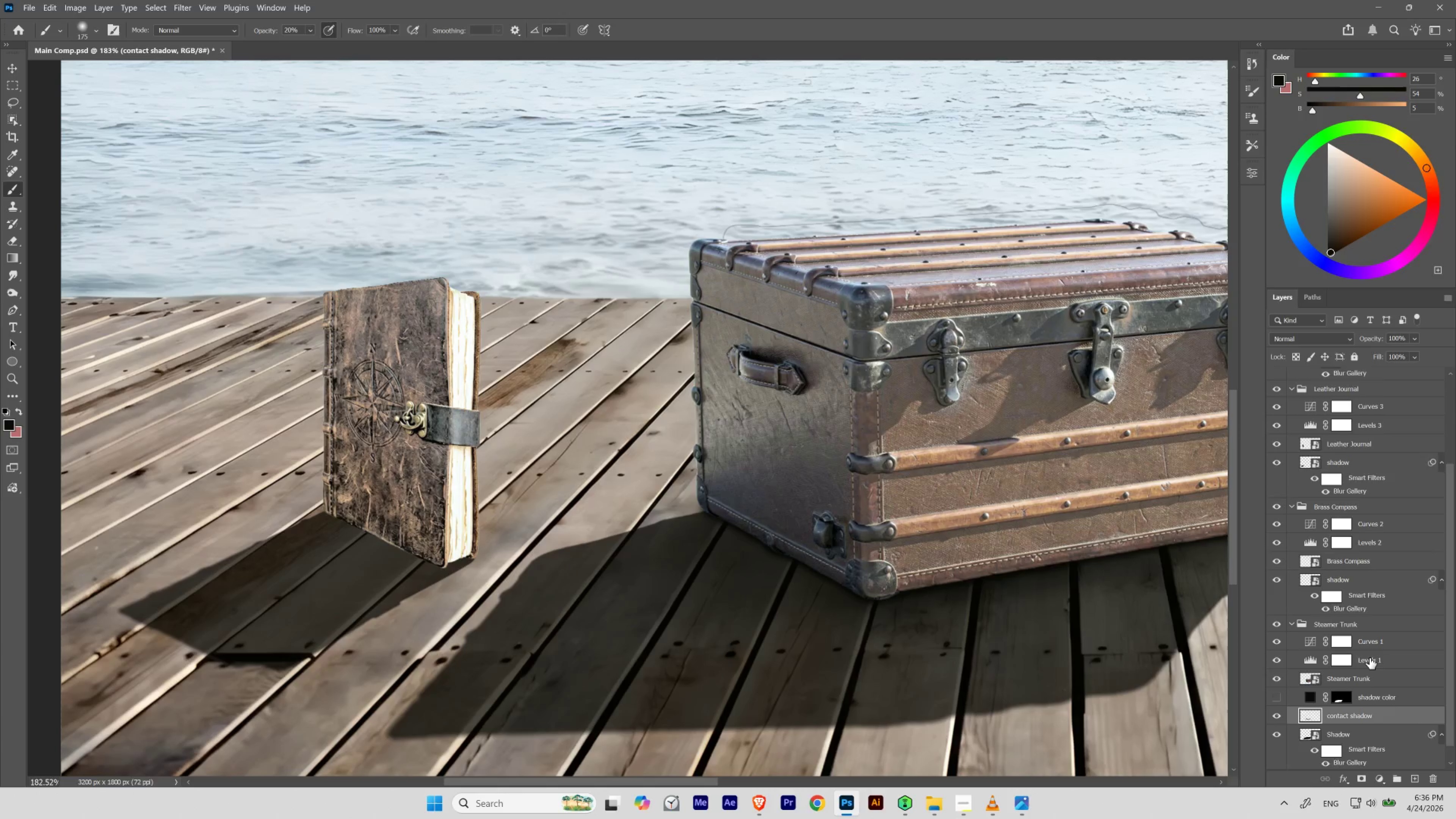 
scroll: coordinate [1369, 658], scroll_direction: down, amount: 1.0
 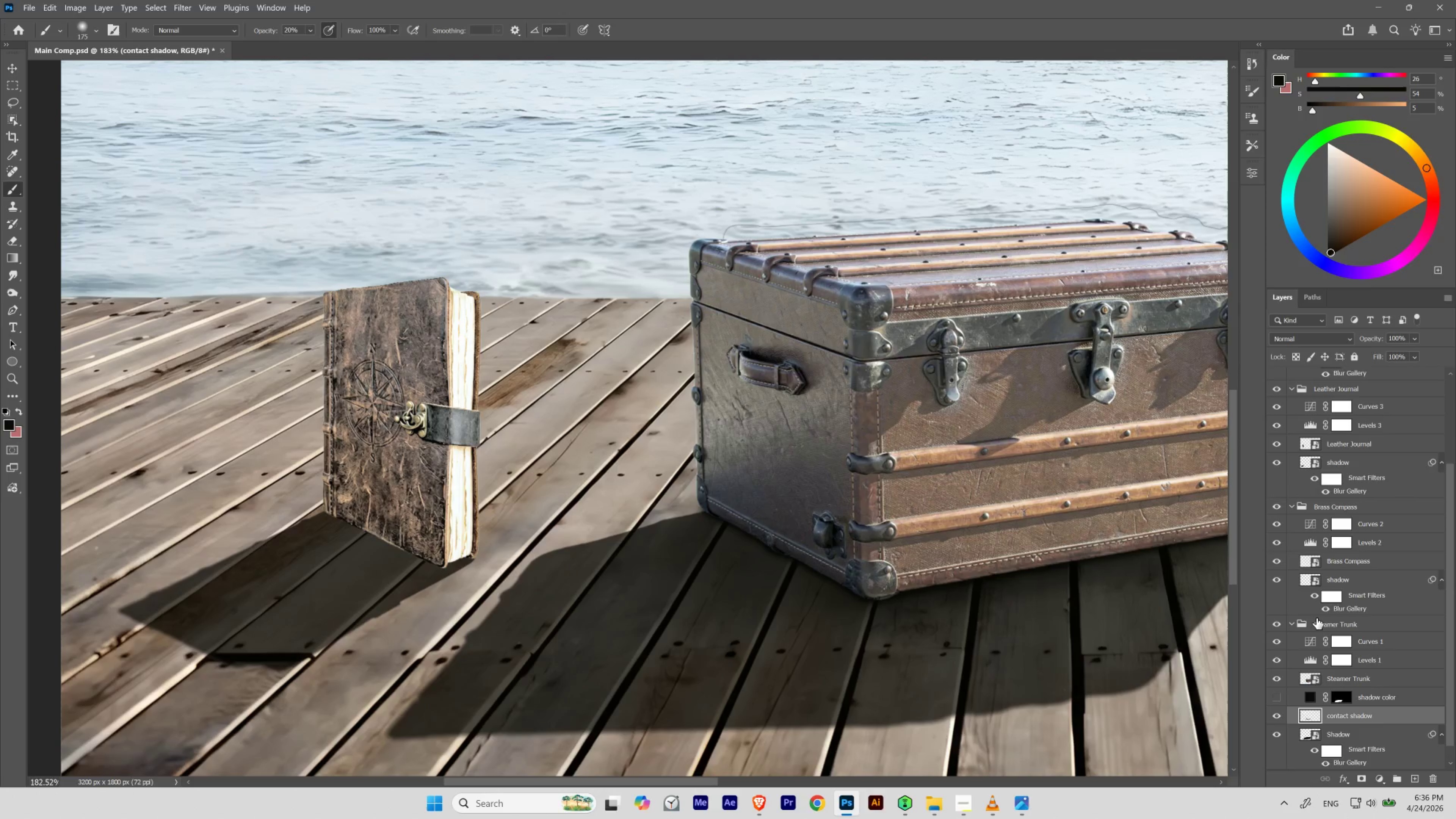 
left_click([1323, 578])
 